 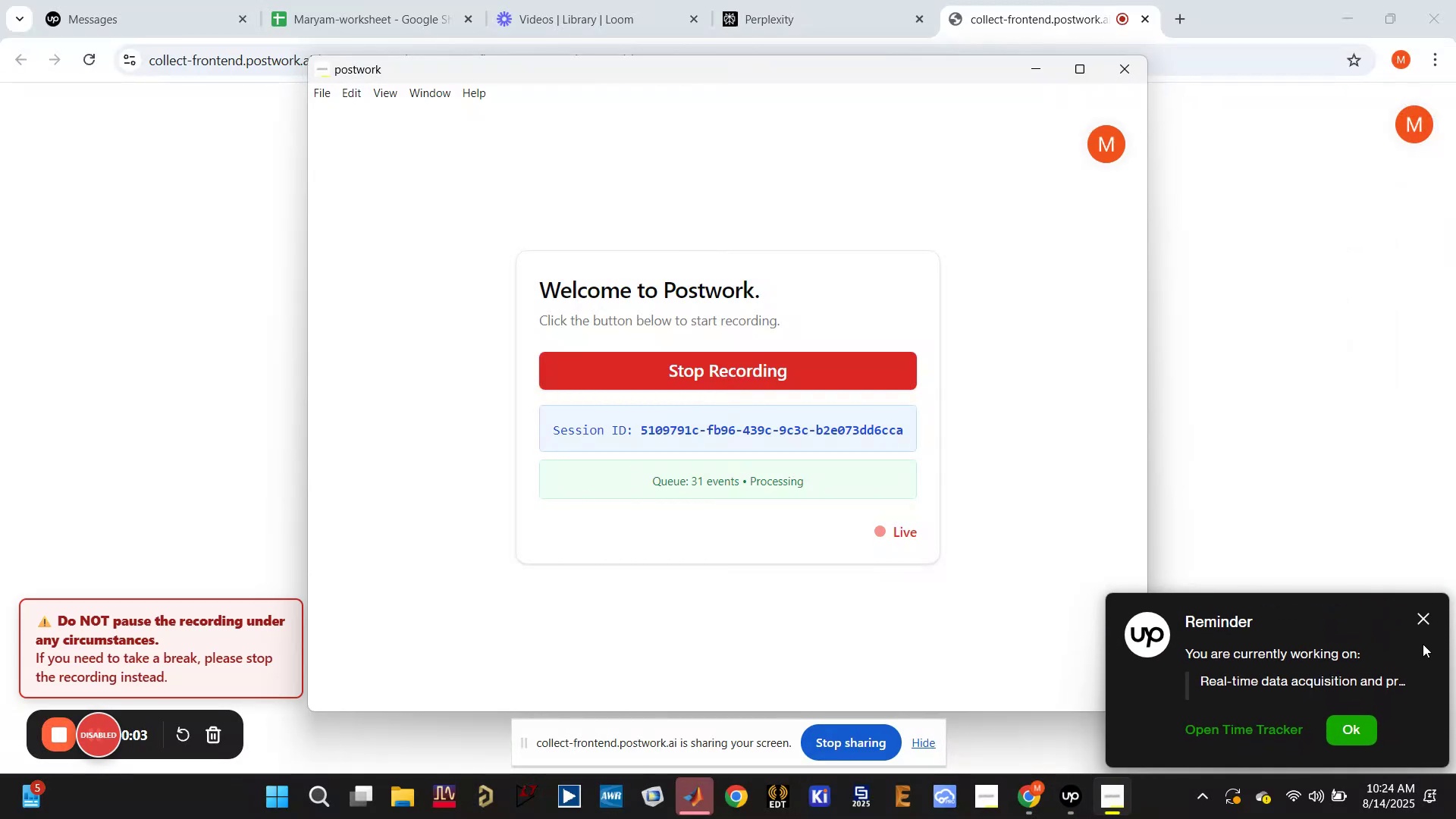 
left_click([1427, 613])
 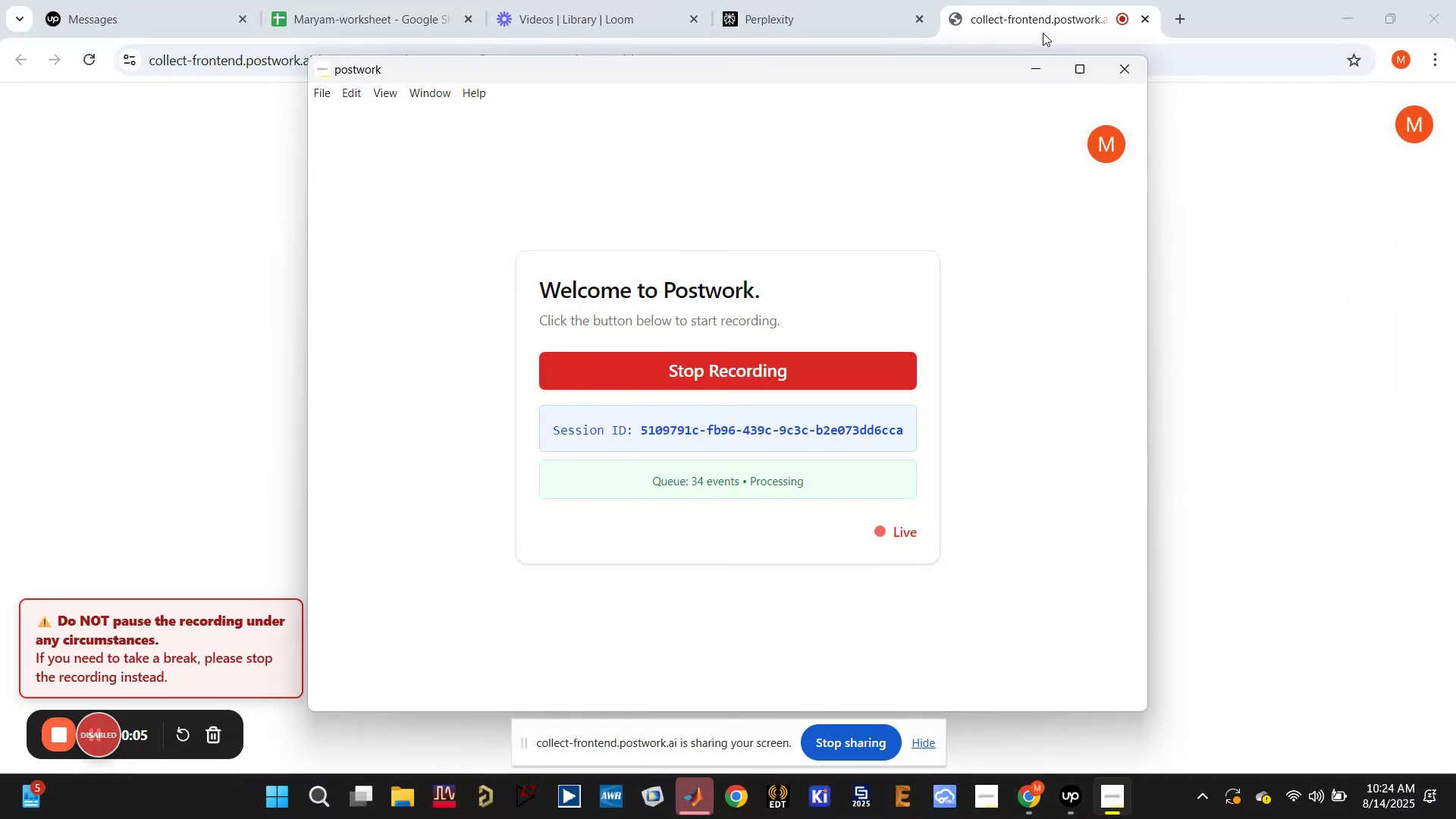 
left_click([1037, 70])
 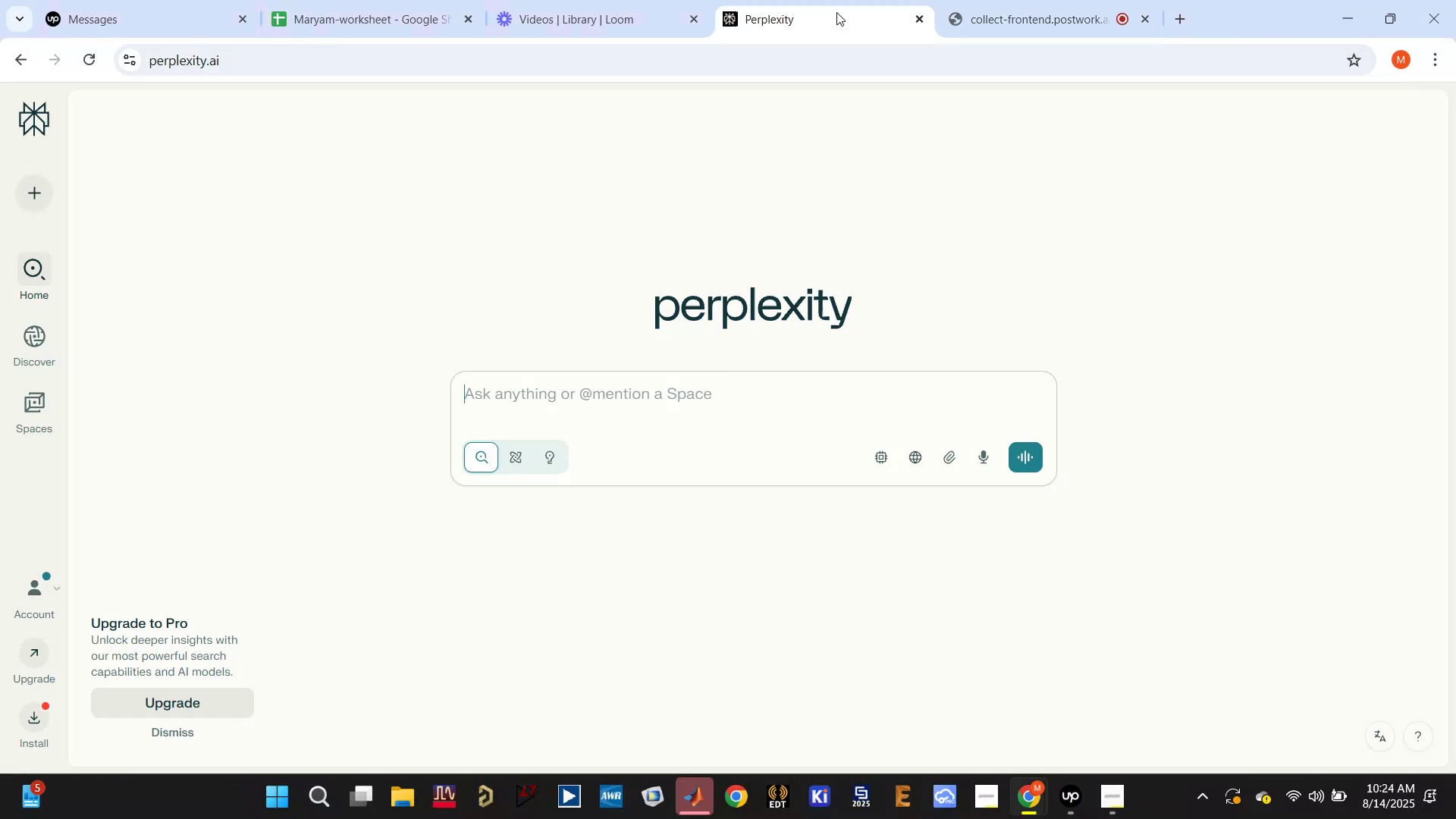 
left_click([694, 804])
 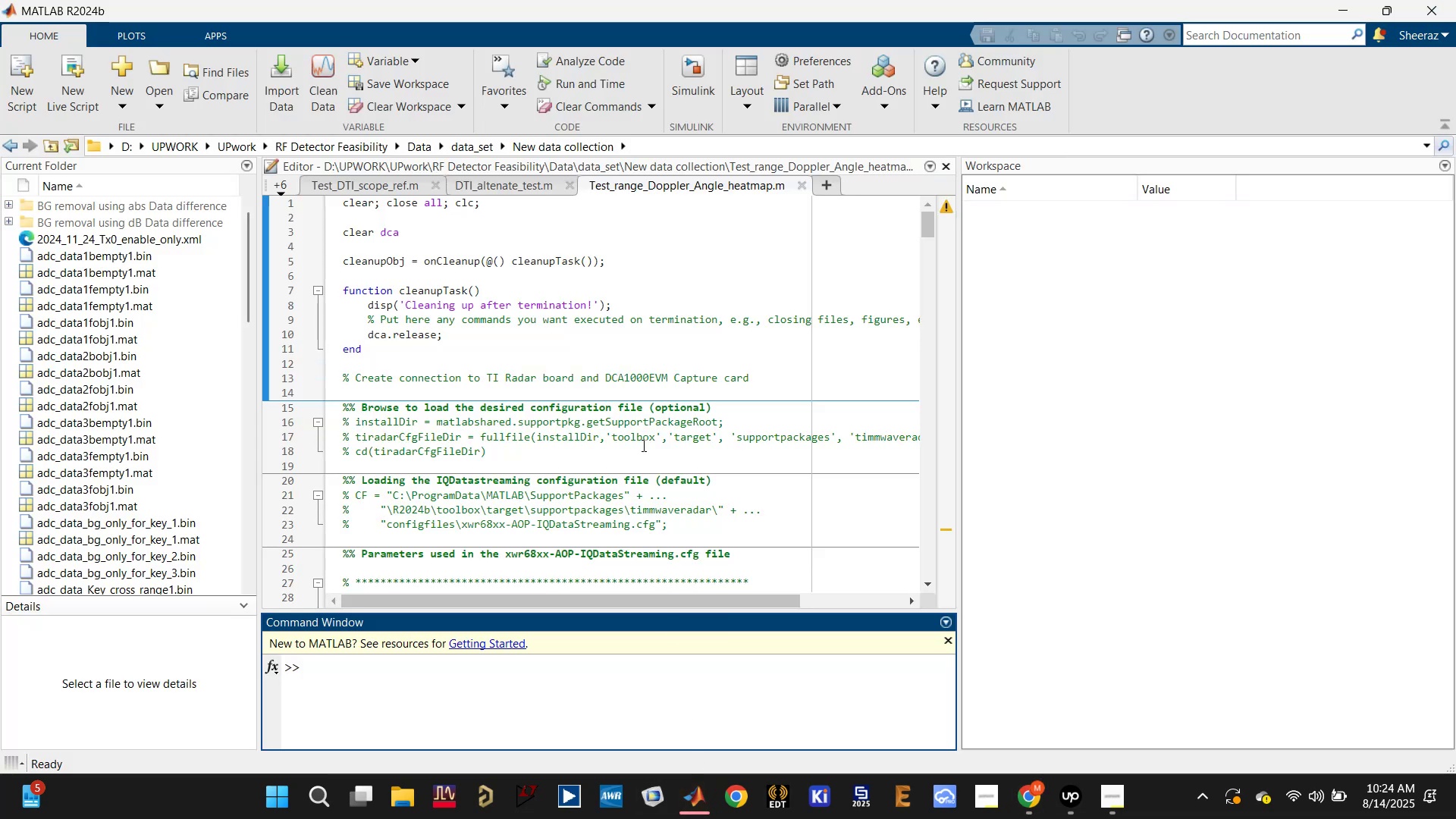 
left_click([714, 359])
 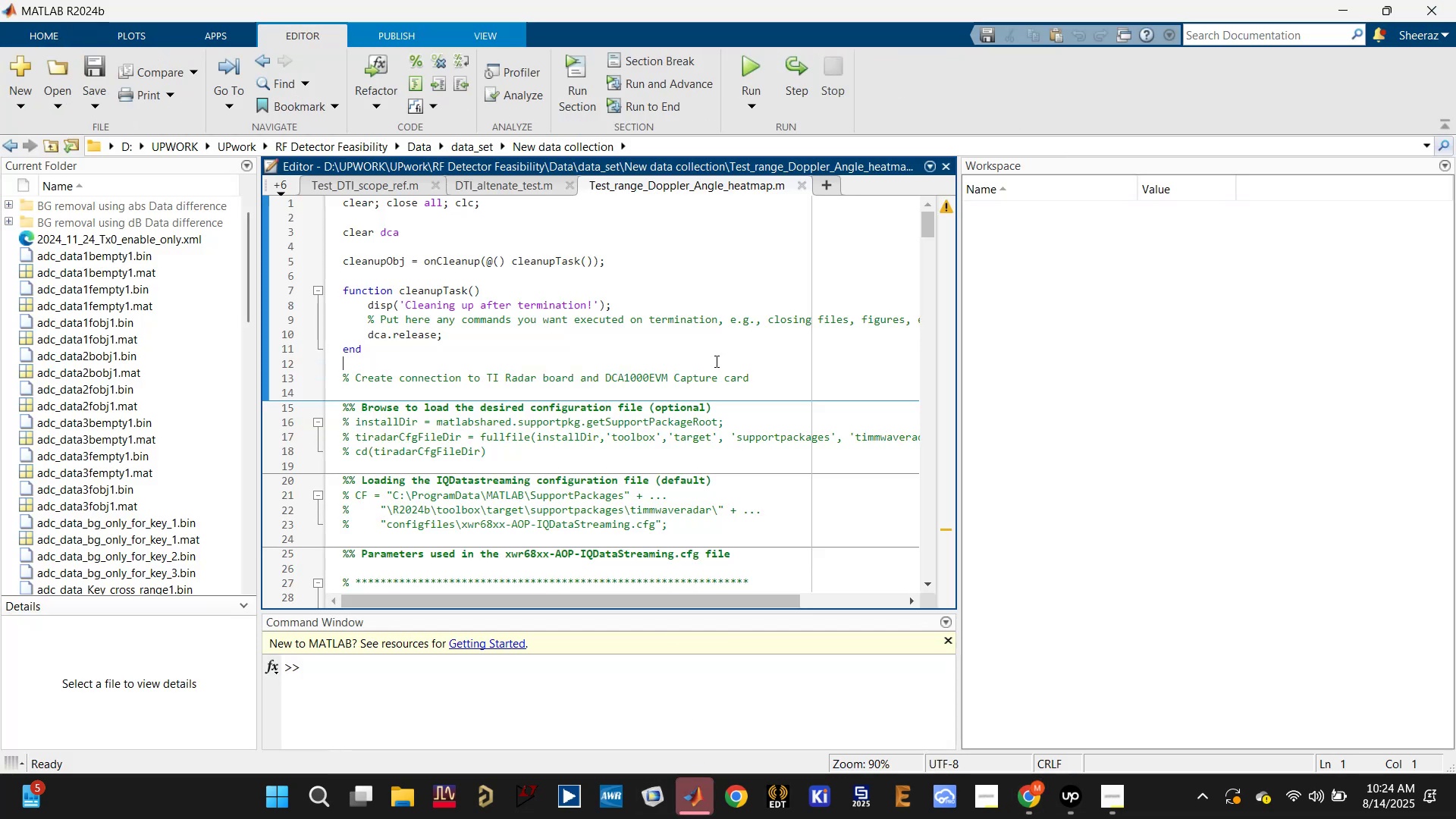 
scroll: coordinate [715, 364], scroll_direction: up, amount: 3.0
 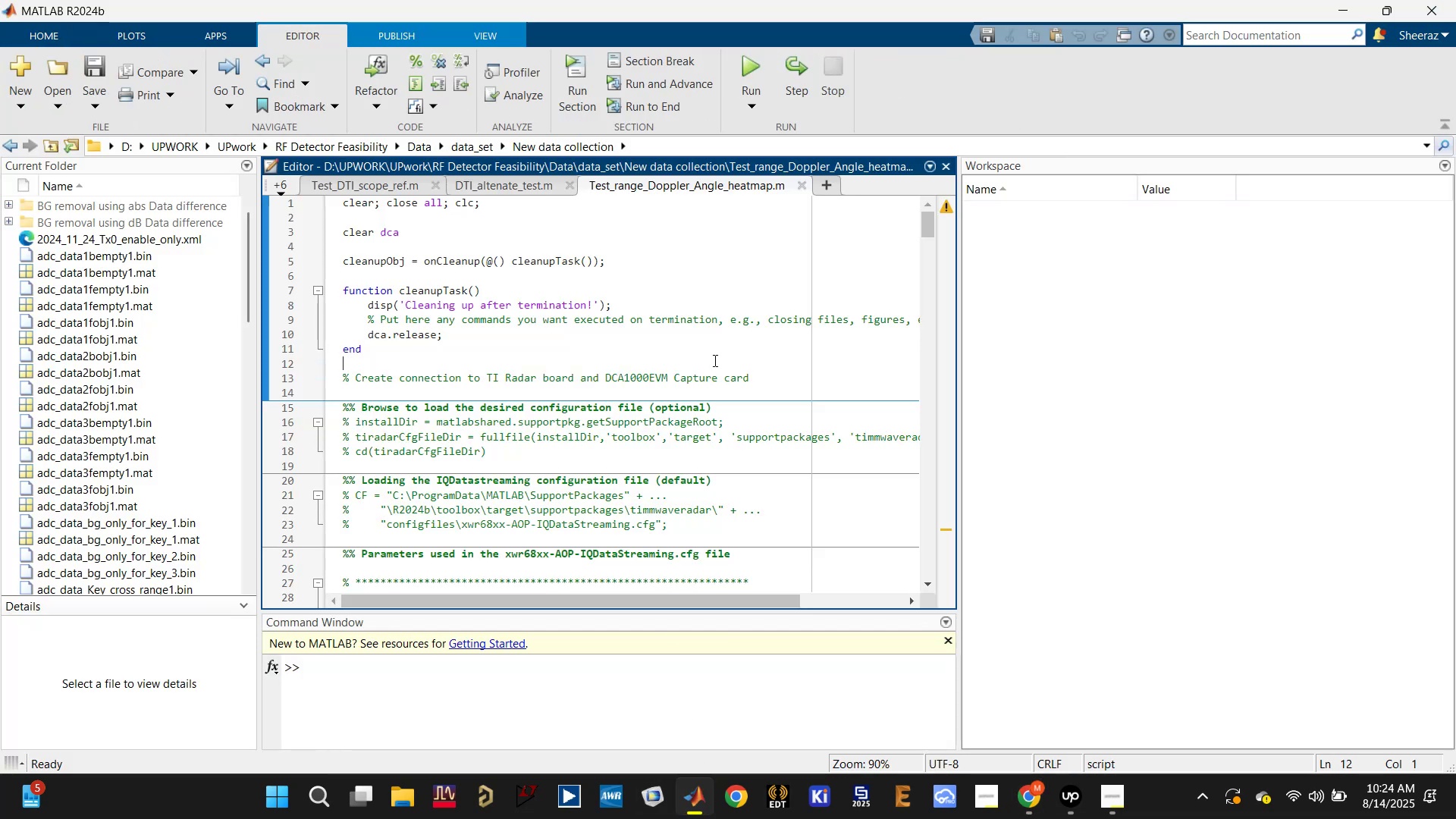 
wait(9.71)
 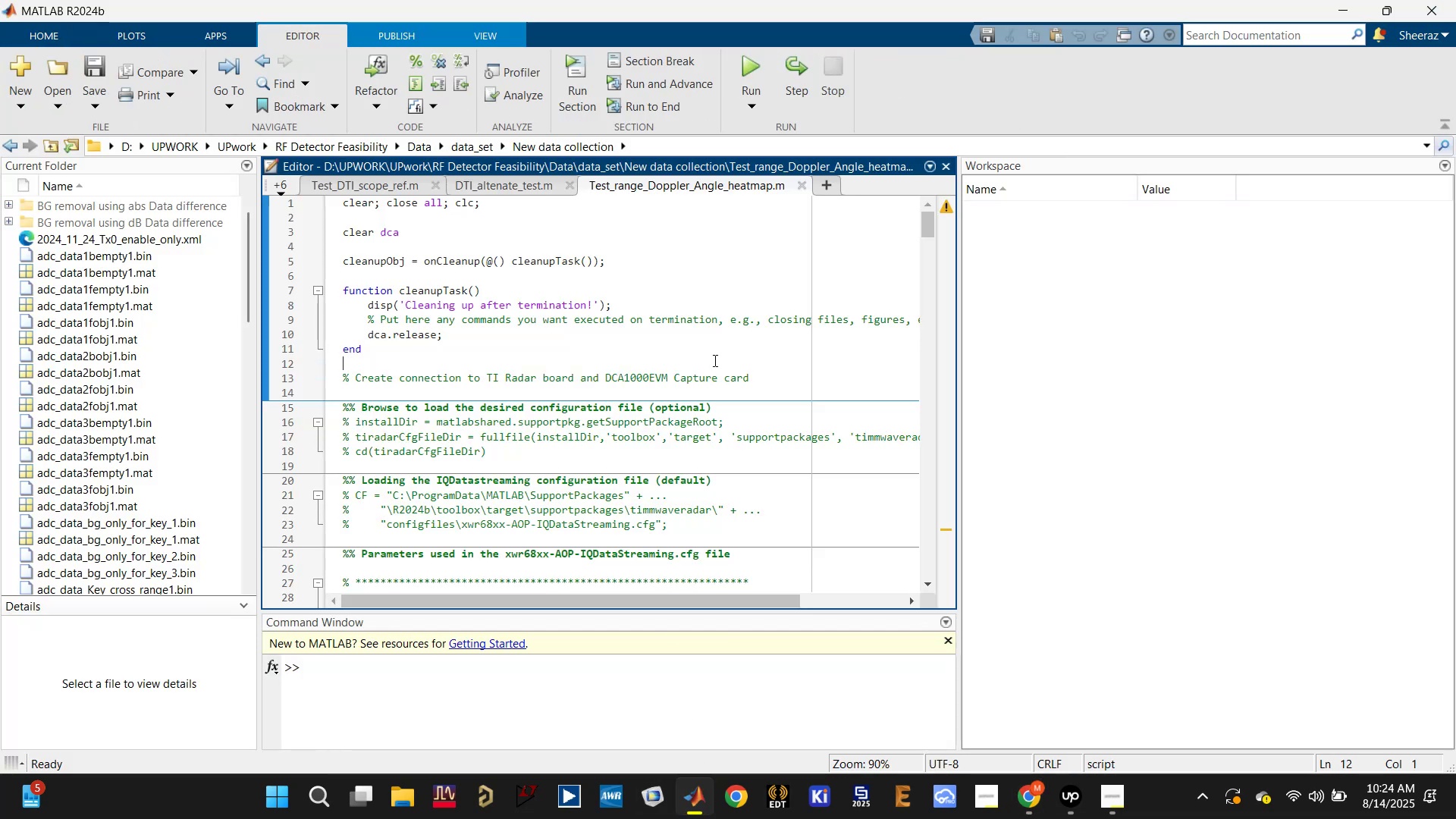 
left_click([756, 68])
 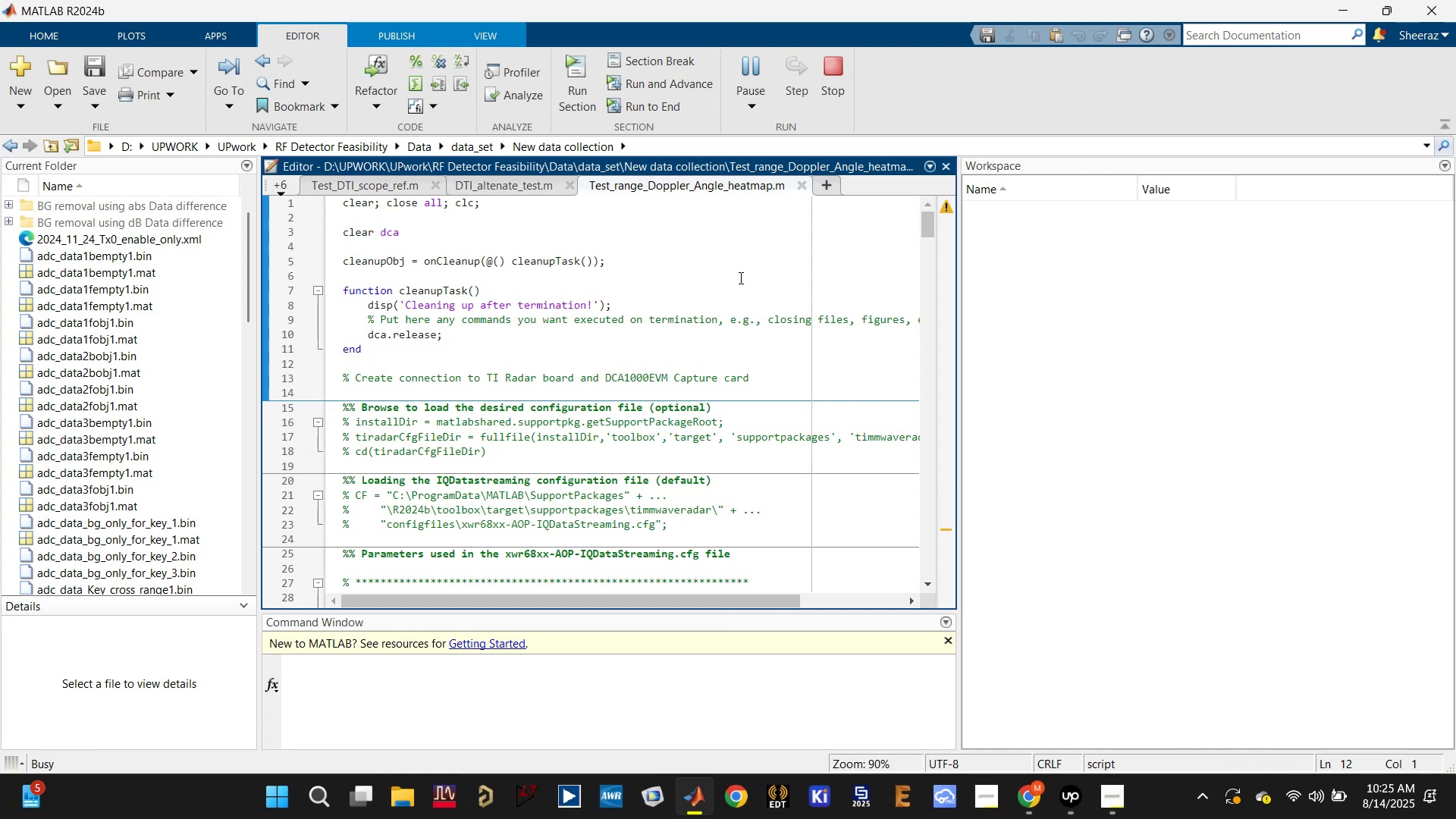 
wait(18.74)
 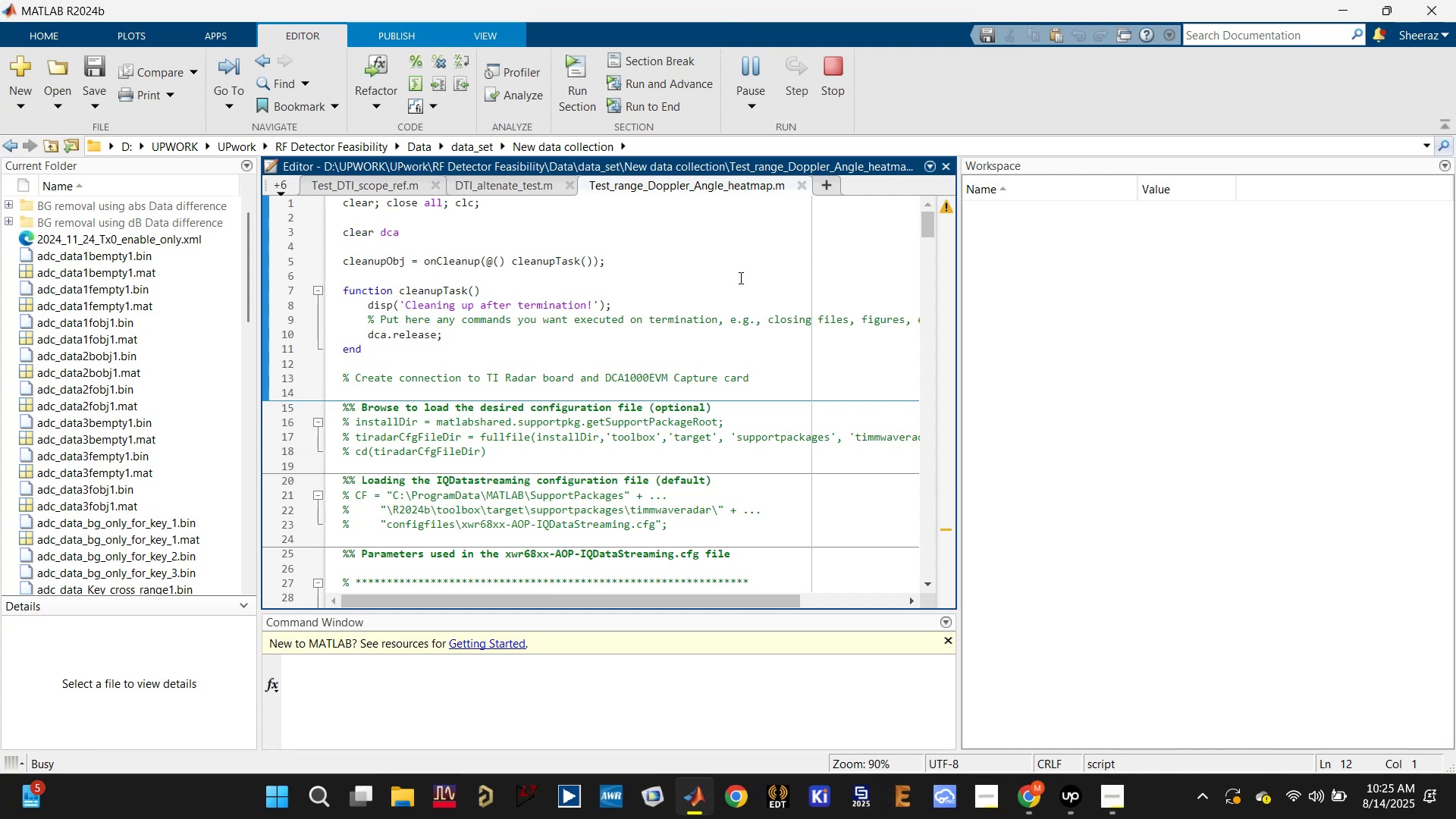 
left_click([626, 365])
 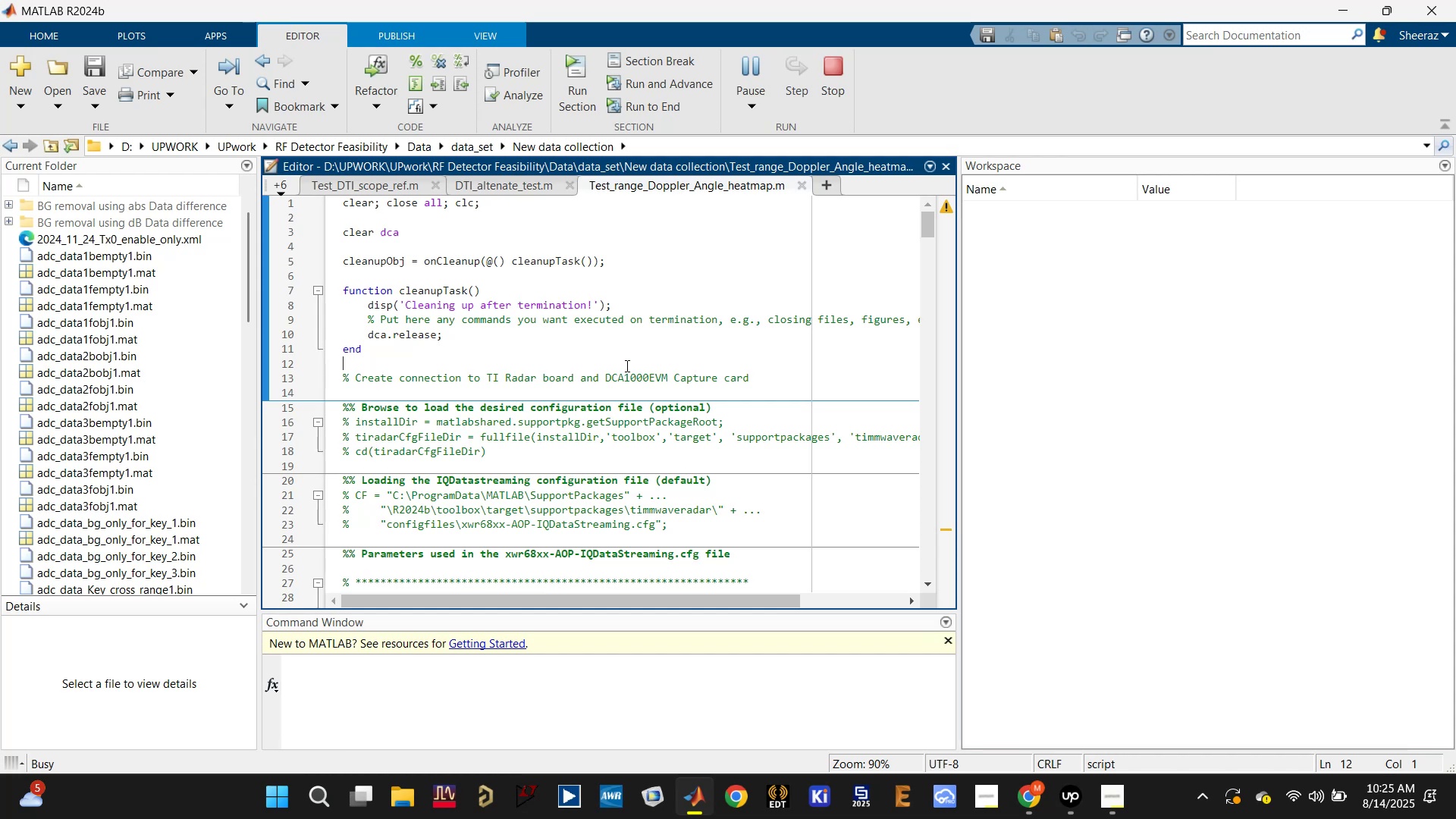 
scroll: coordinate [623, 393], scroll_direction: down, amount: 18.0
 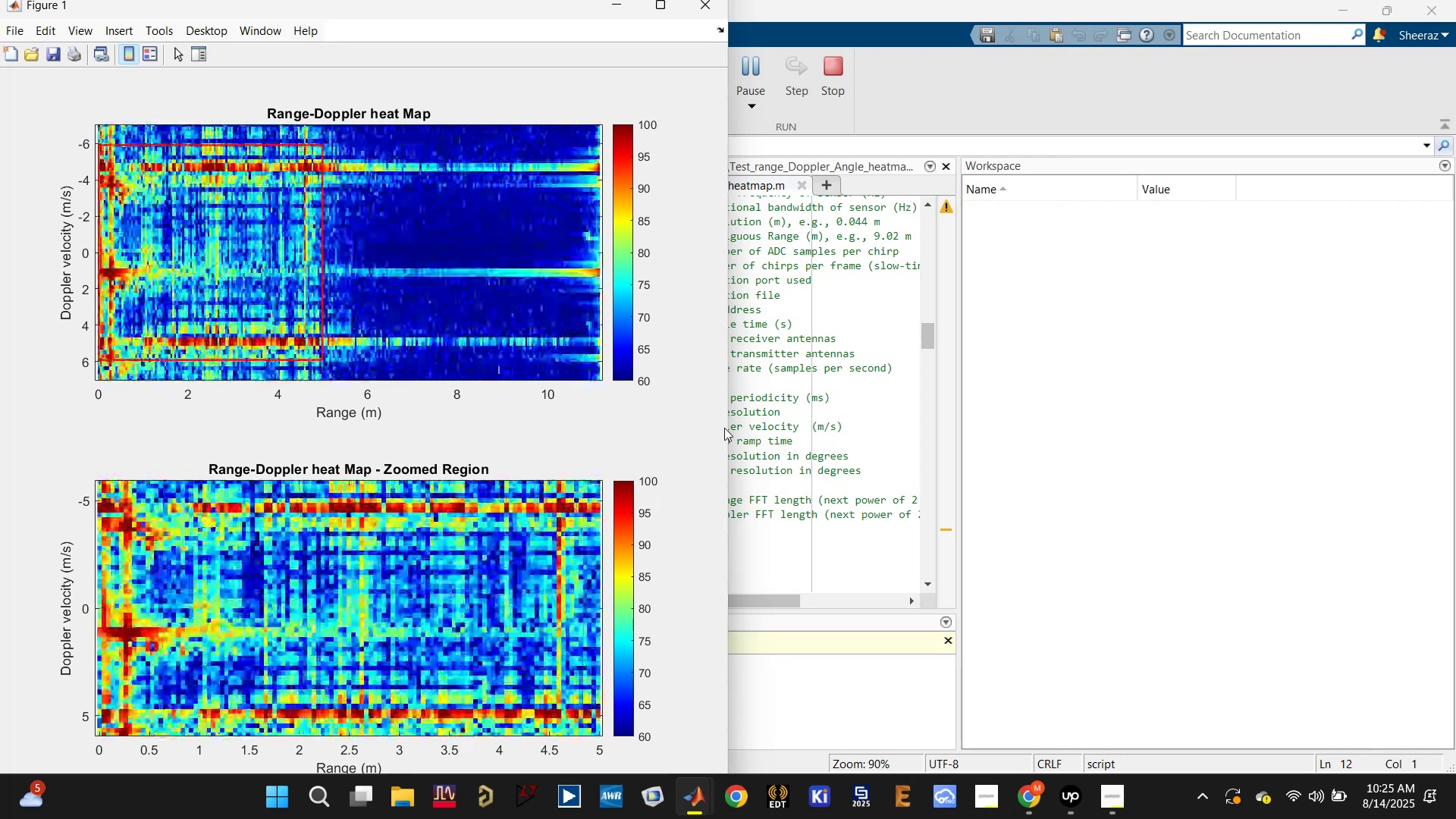 
wait(12.58)
 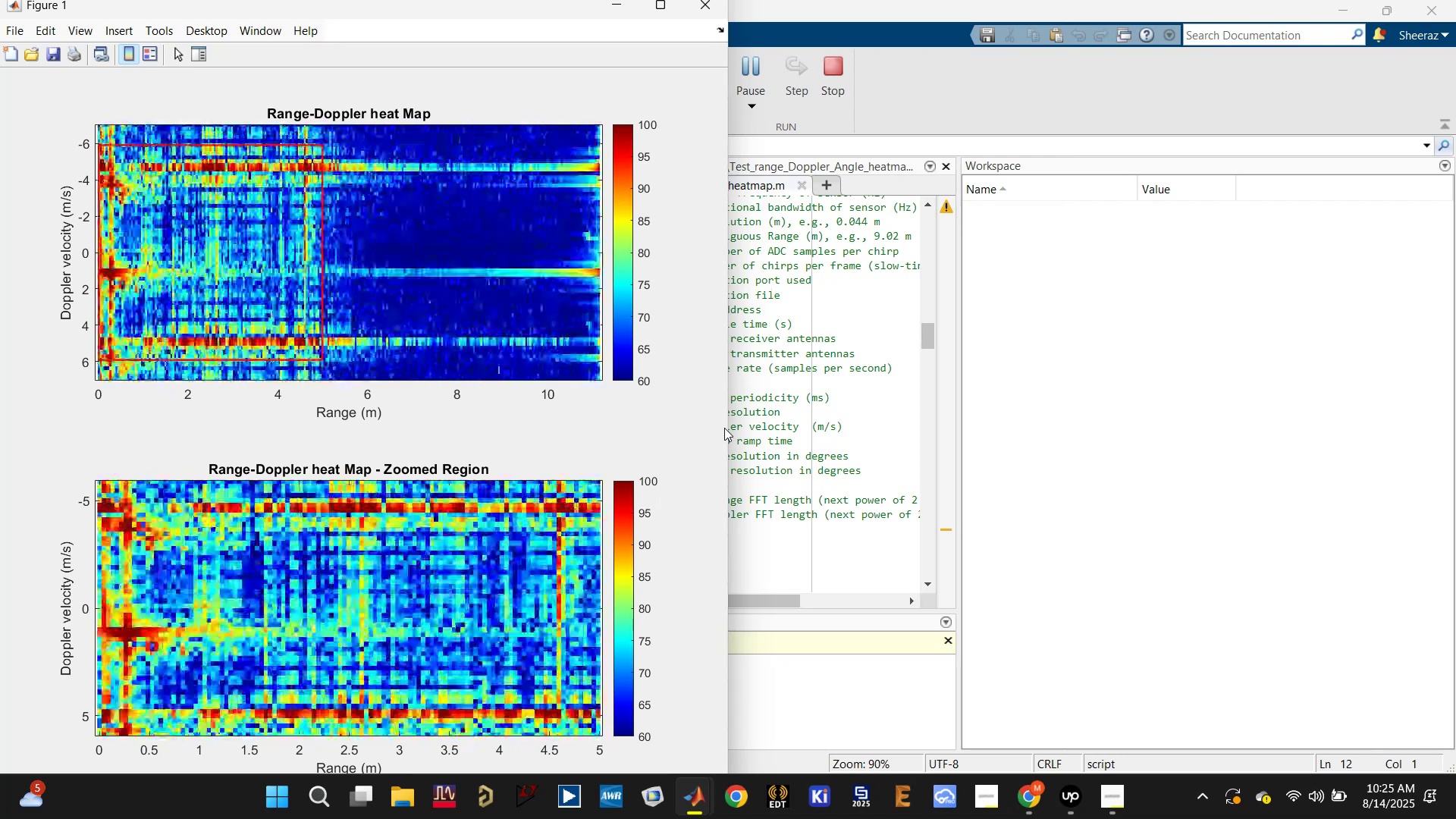 
left_click_drag(start_coordinate=[928, 338], to_coordinate=[926, 259])
 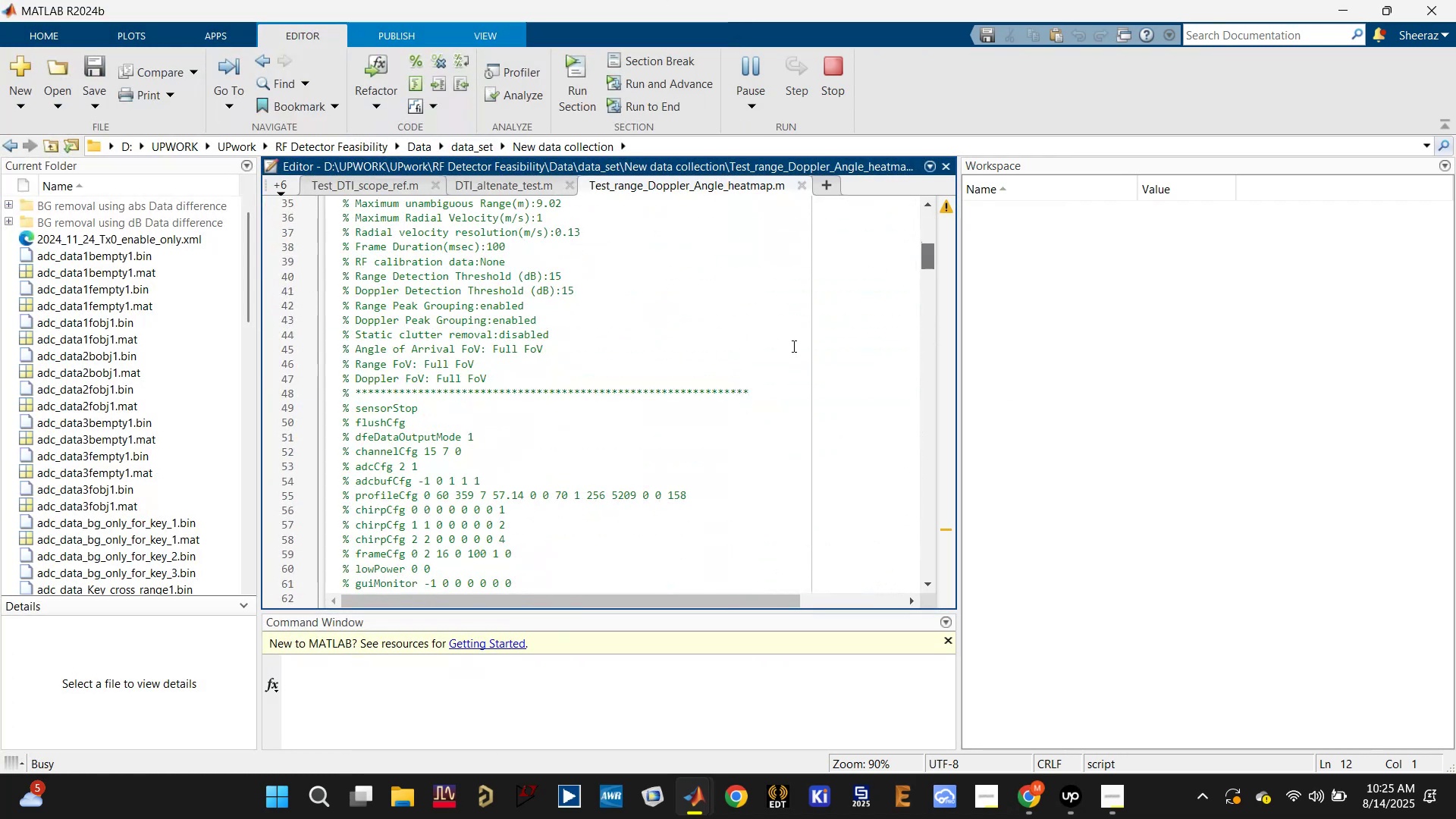 
scroll: coordinate [449, 479], scroll_direction: down, amount: 16.0
 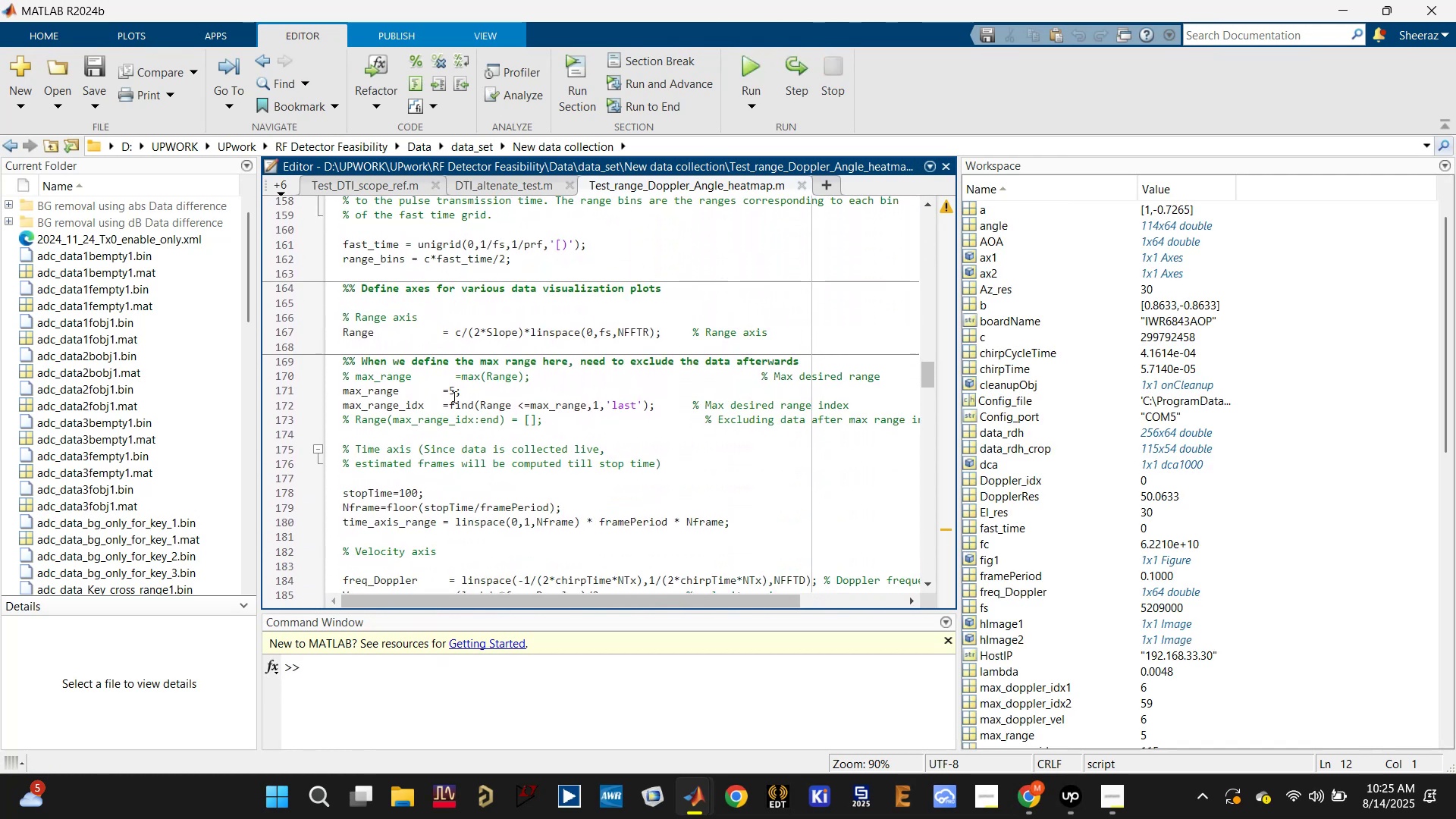 
left_click_drag(start_coordinate=[457, 394], to_coordinate=[450, 394])
 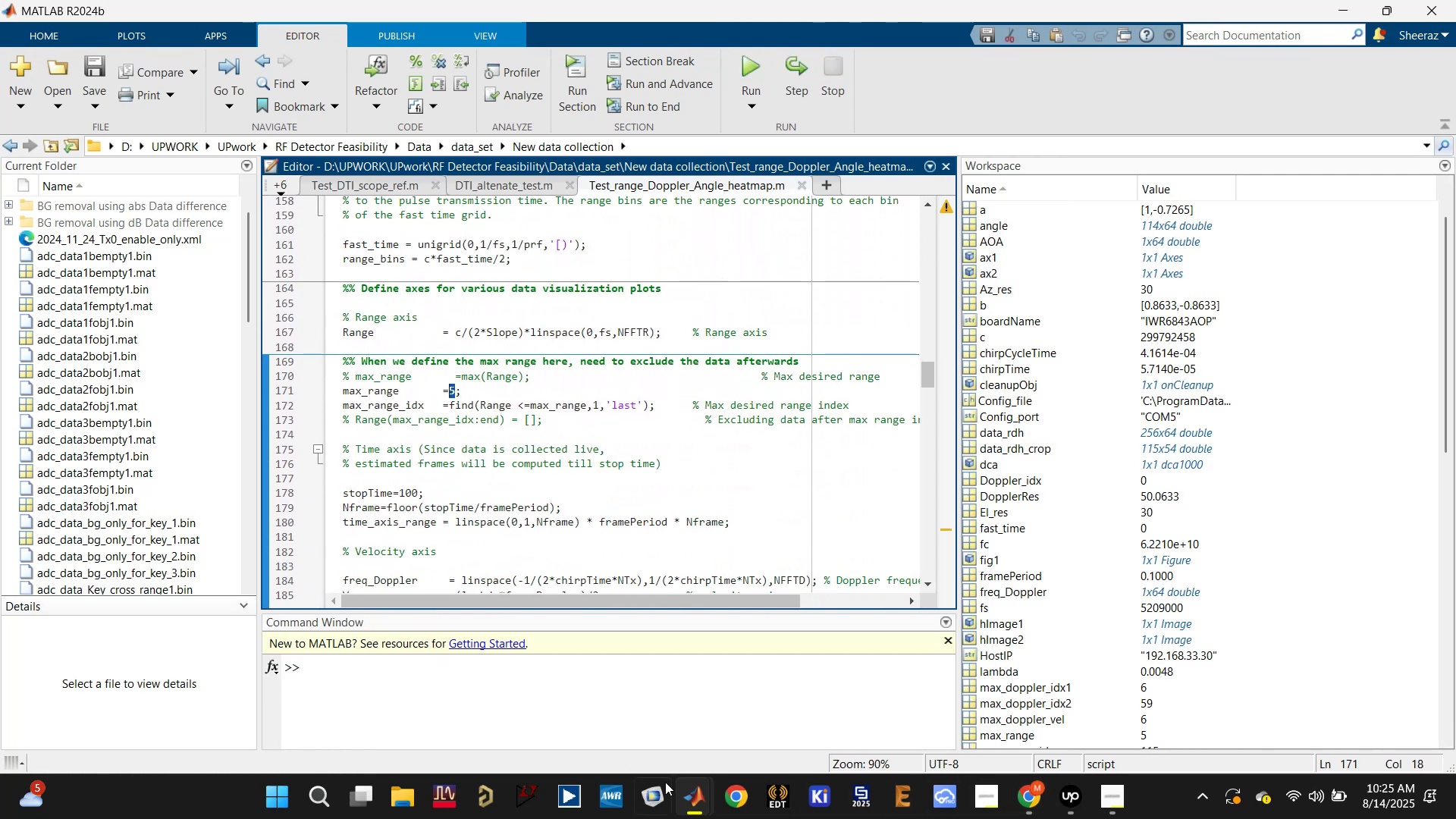 
left_click([684, 789])
 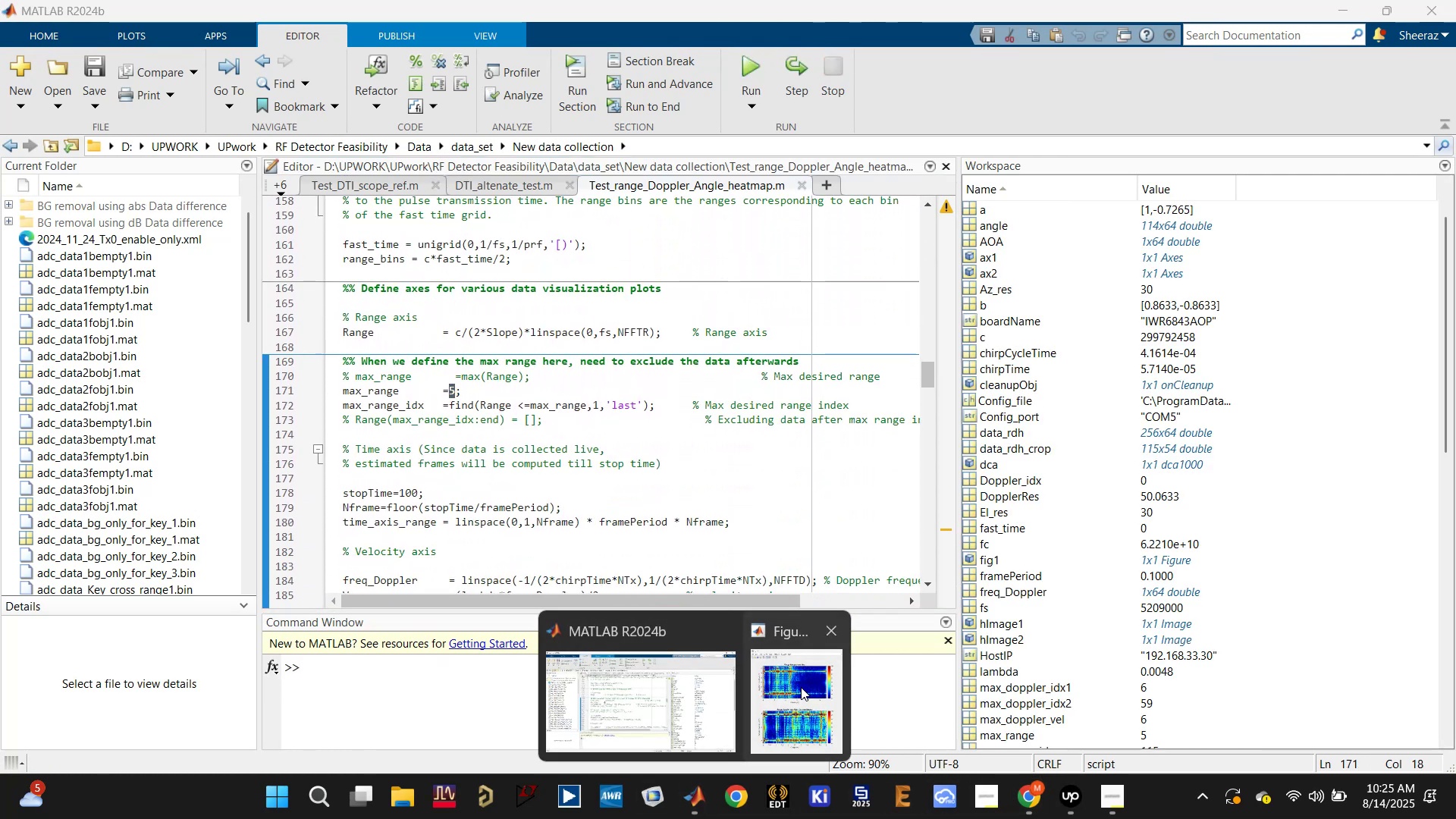 
left_click([782, 692])
 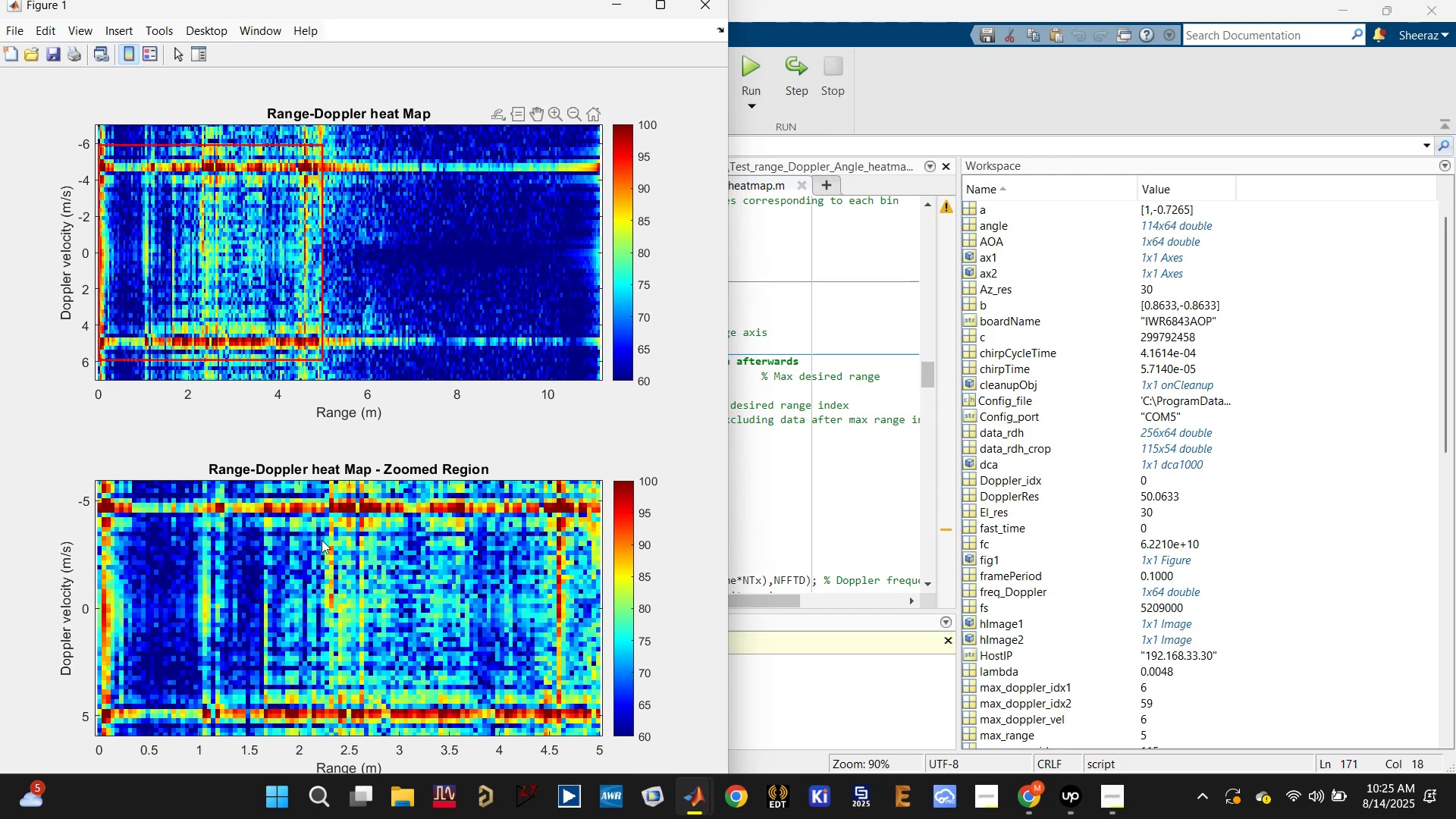 
wait(5.27)
 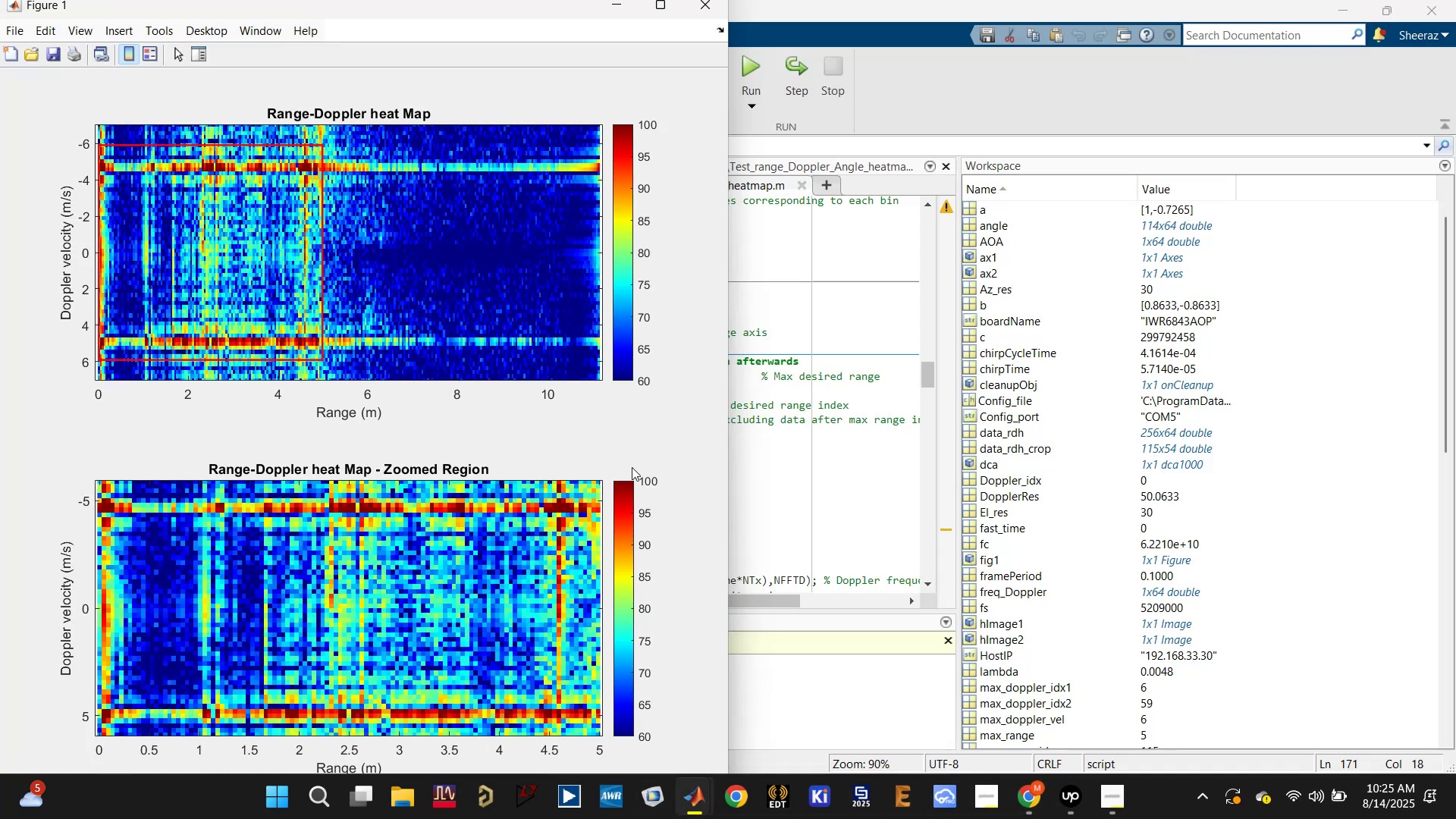 
left_click([753, 240])
 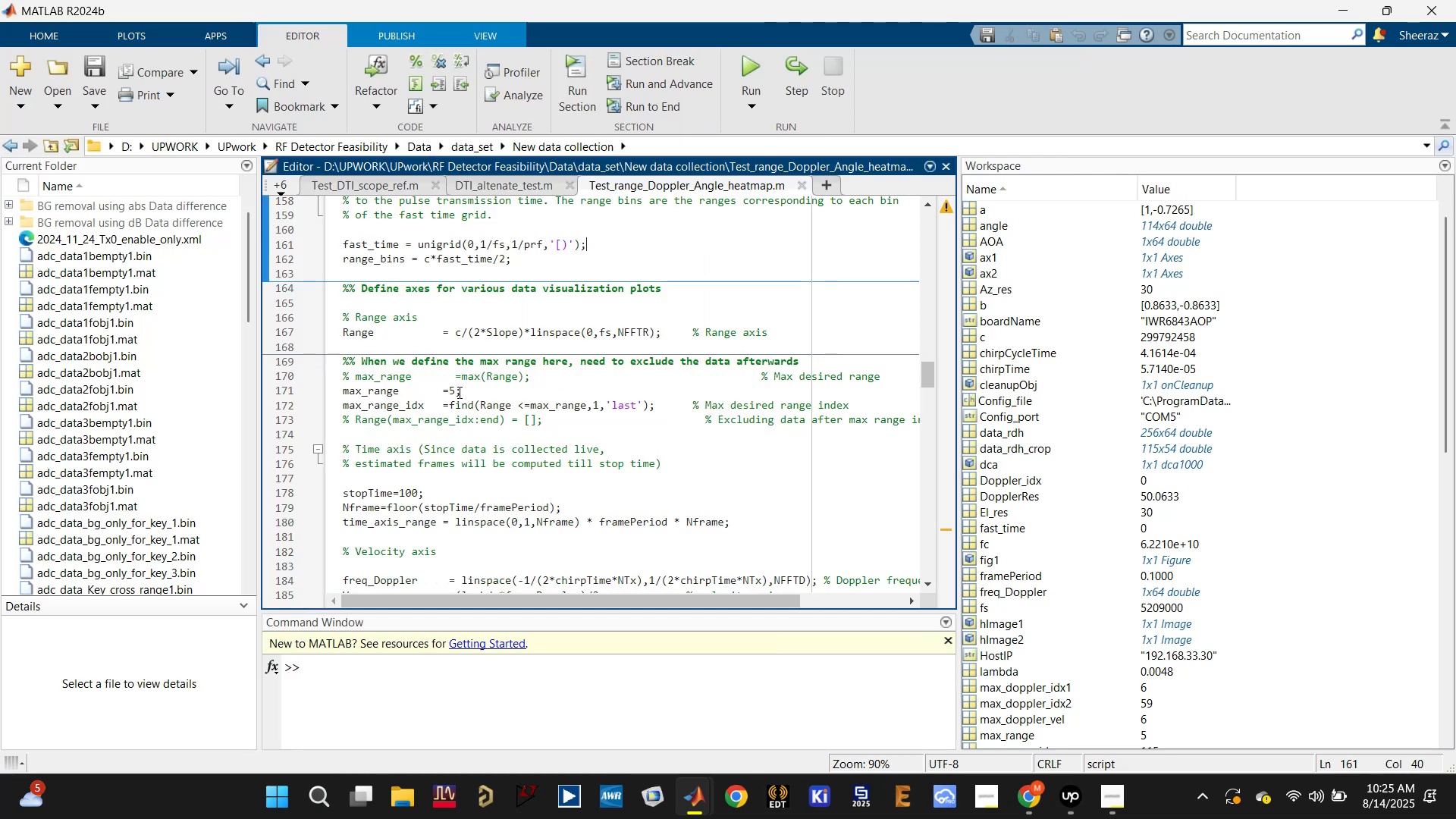 
left_click_drag(start_coordinate=[454, 387], to_coordinate=[450, 387])
 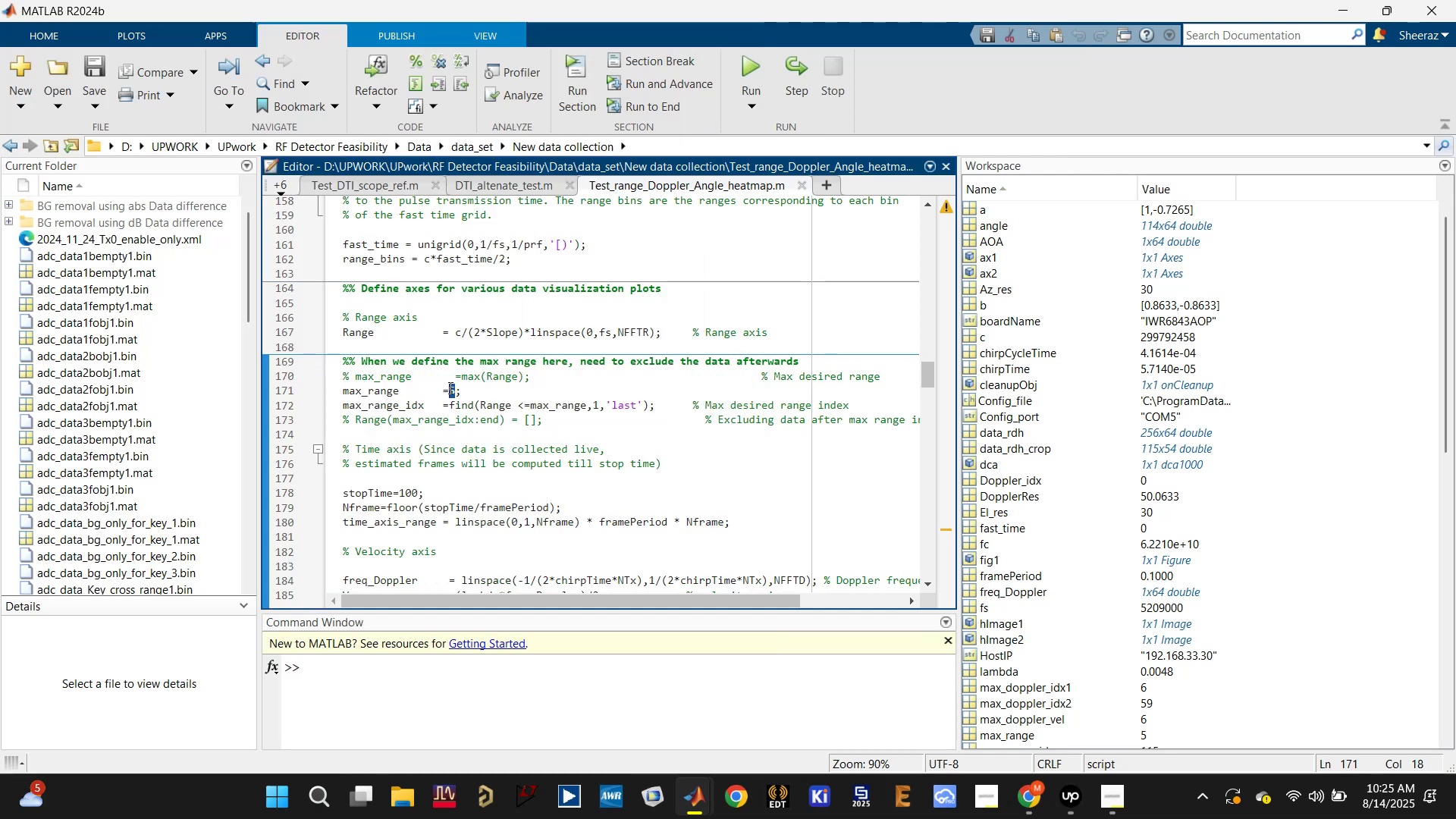 
key(2)
 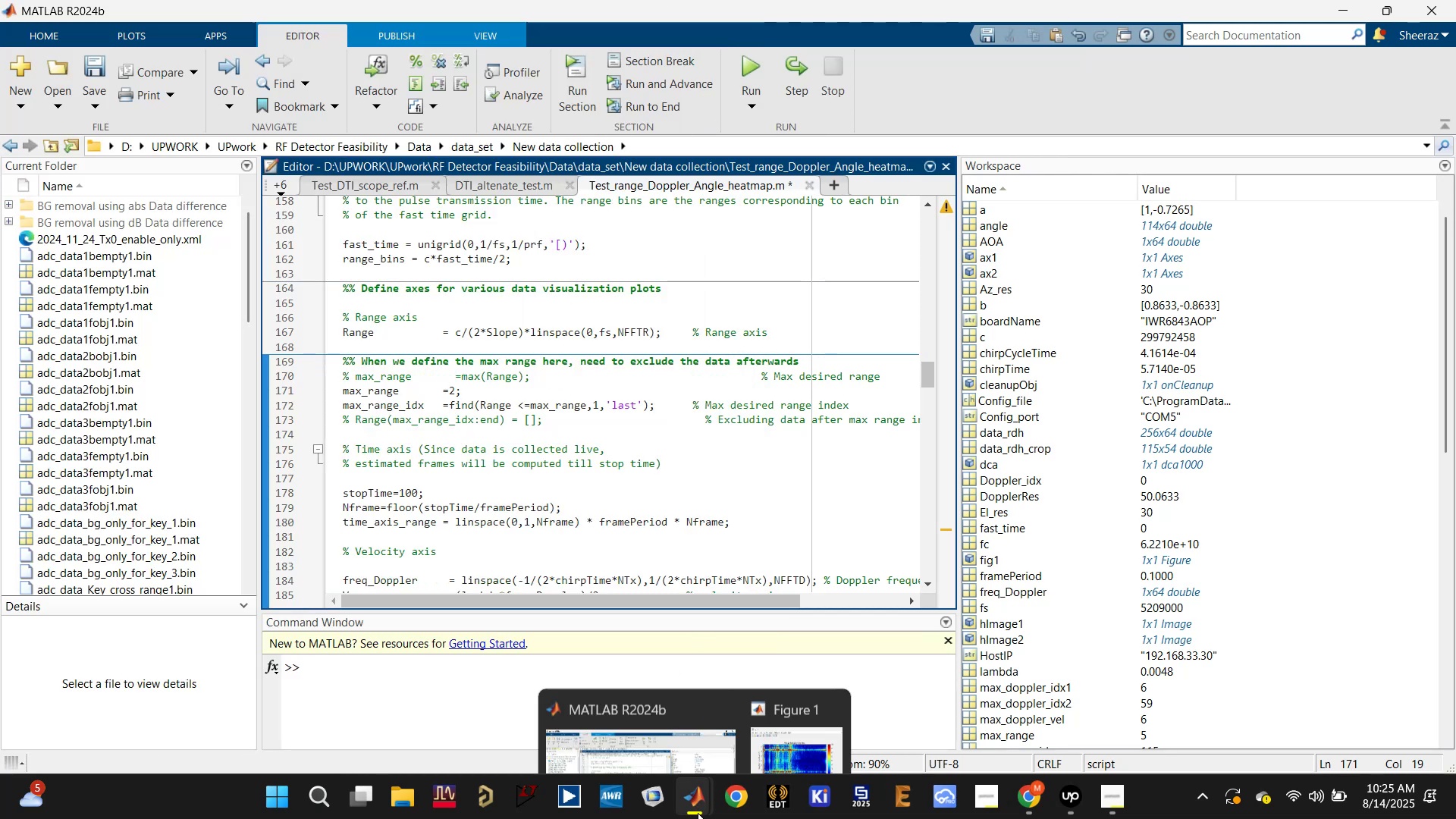 
left_click([793, 674])
 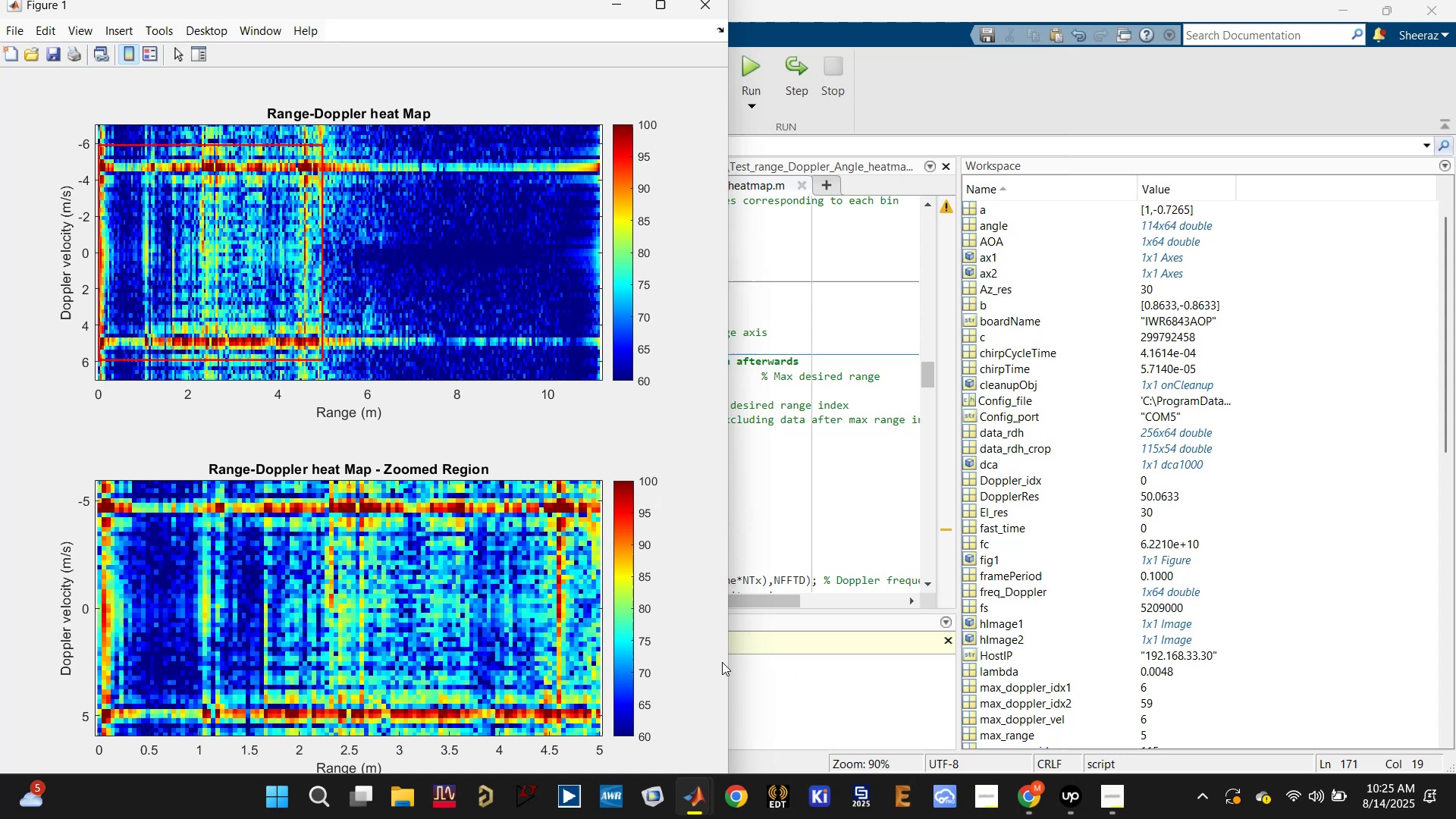 
left_click([717, 662])
 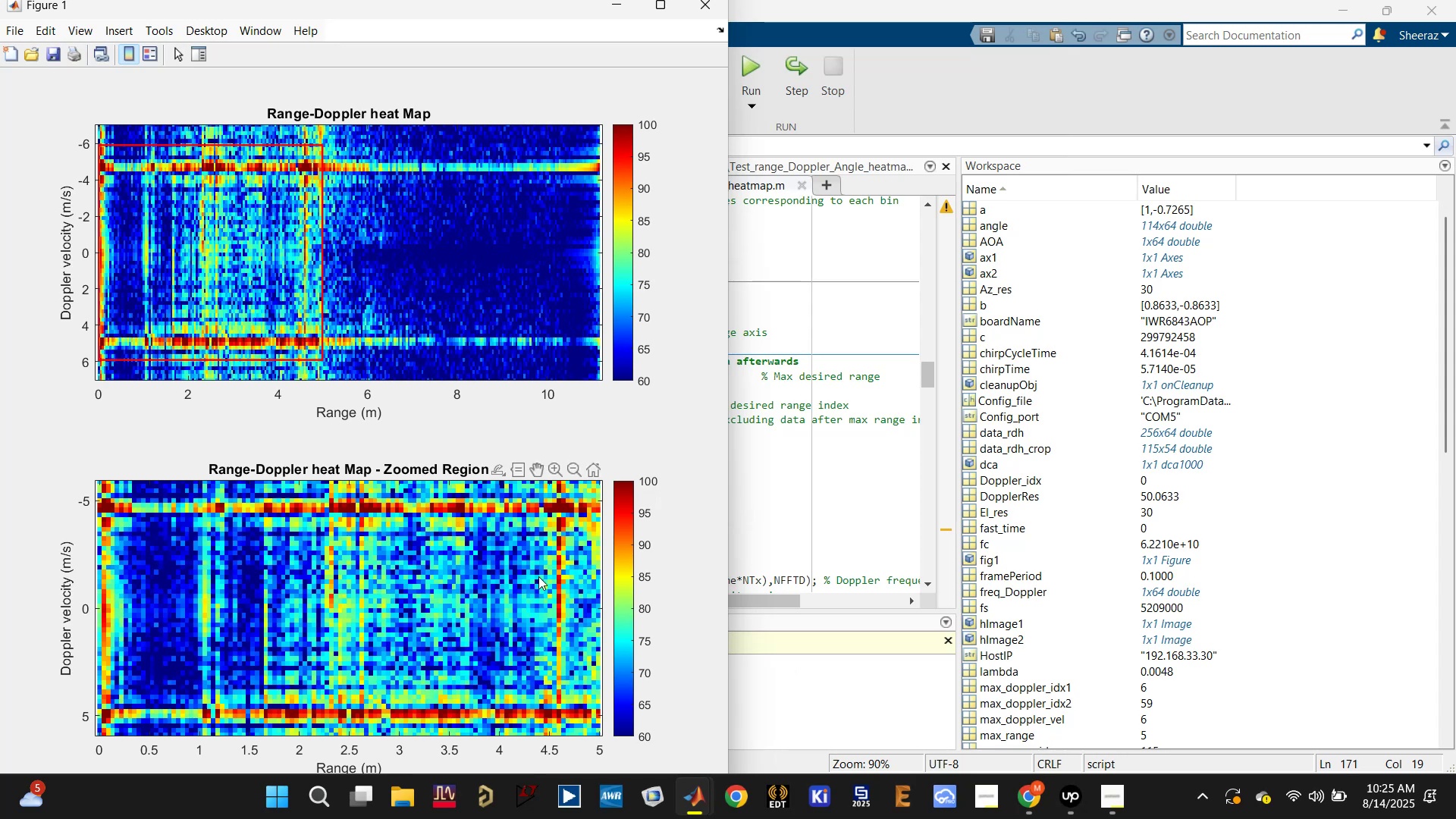 
left_click([759, 522])
 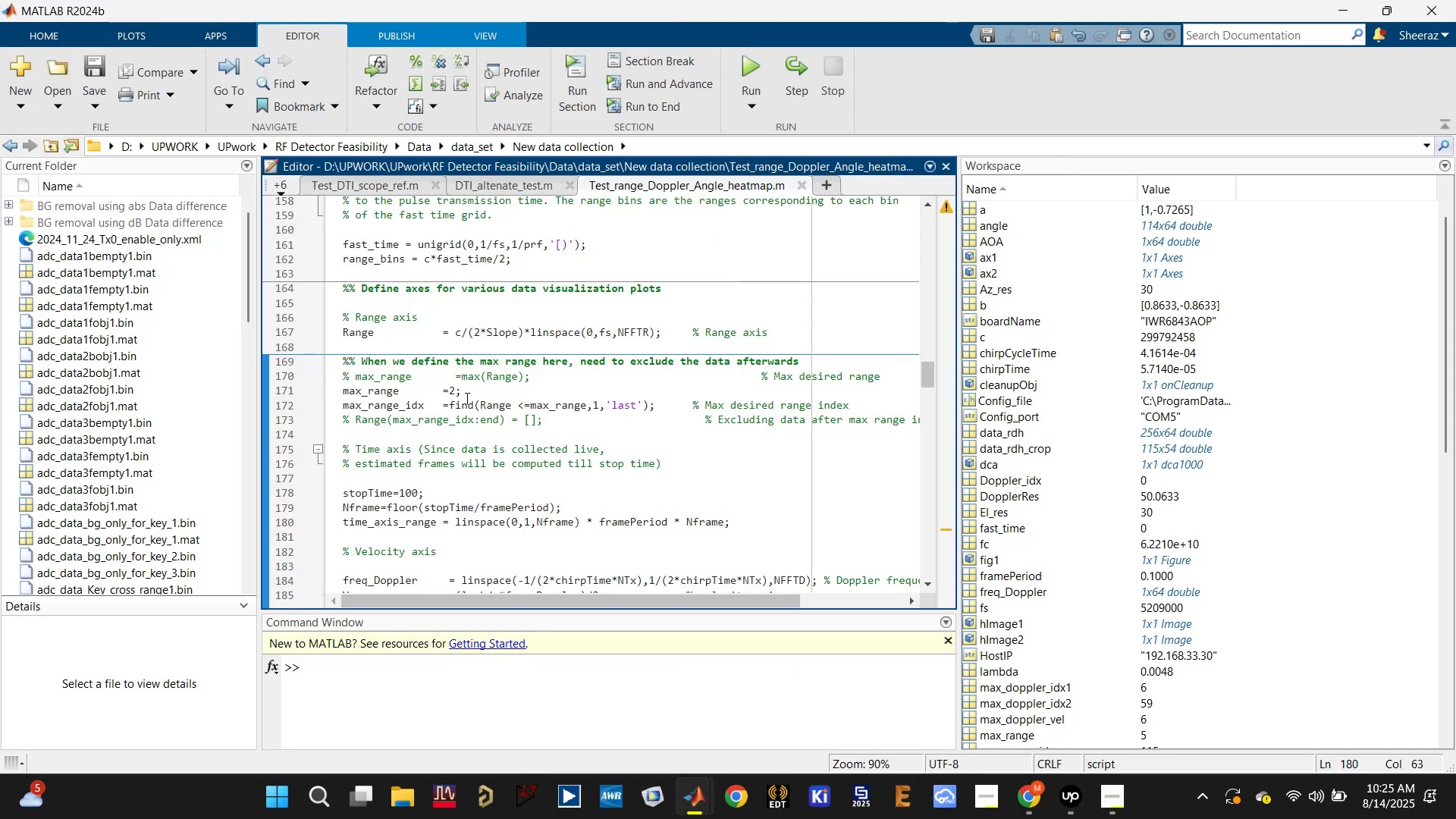 
left_click_drag(start_coordinate=[453, 389], to_coordinate=[450, 388])
 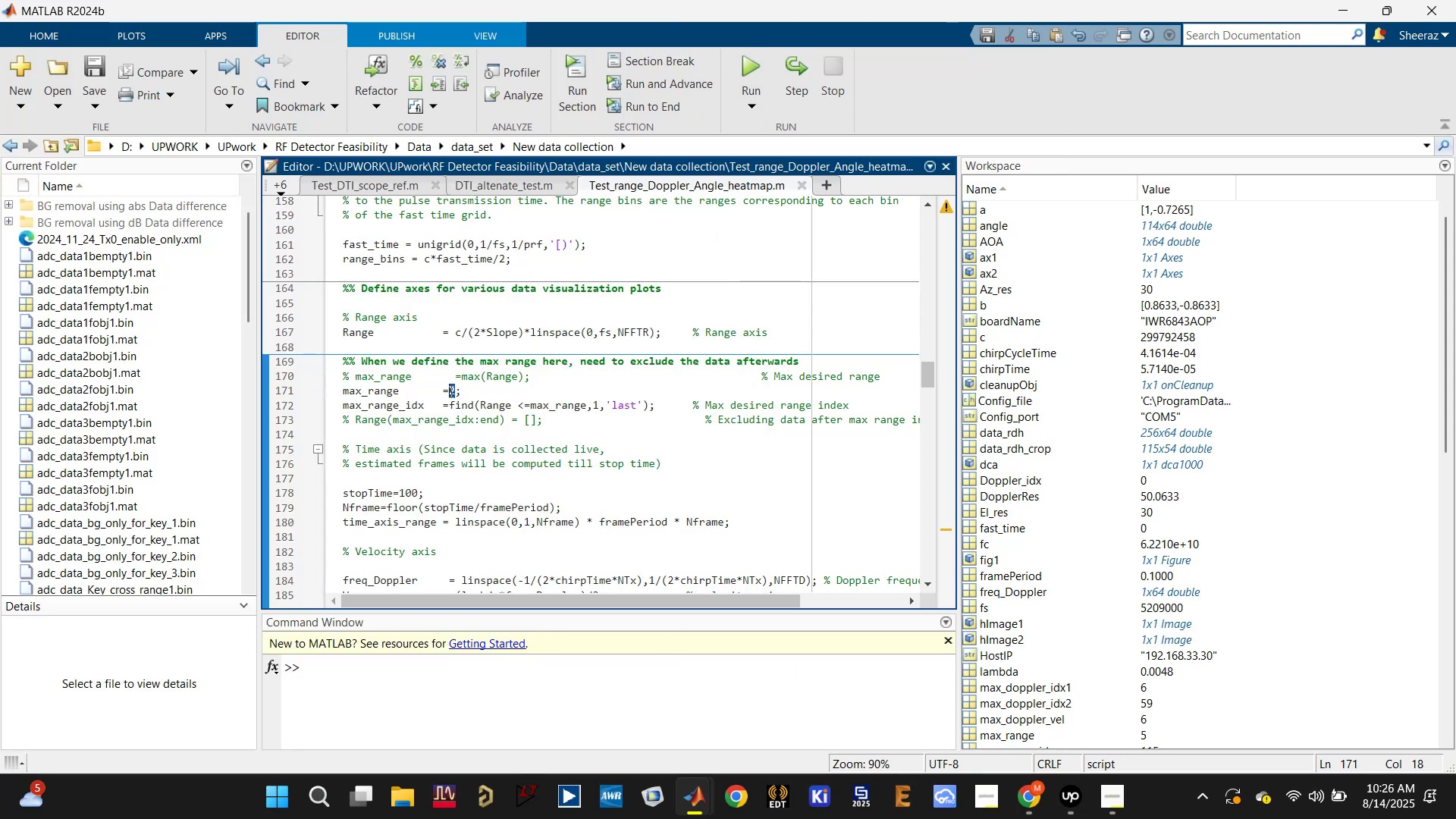 
key(3)
 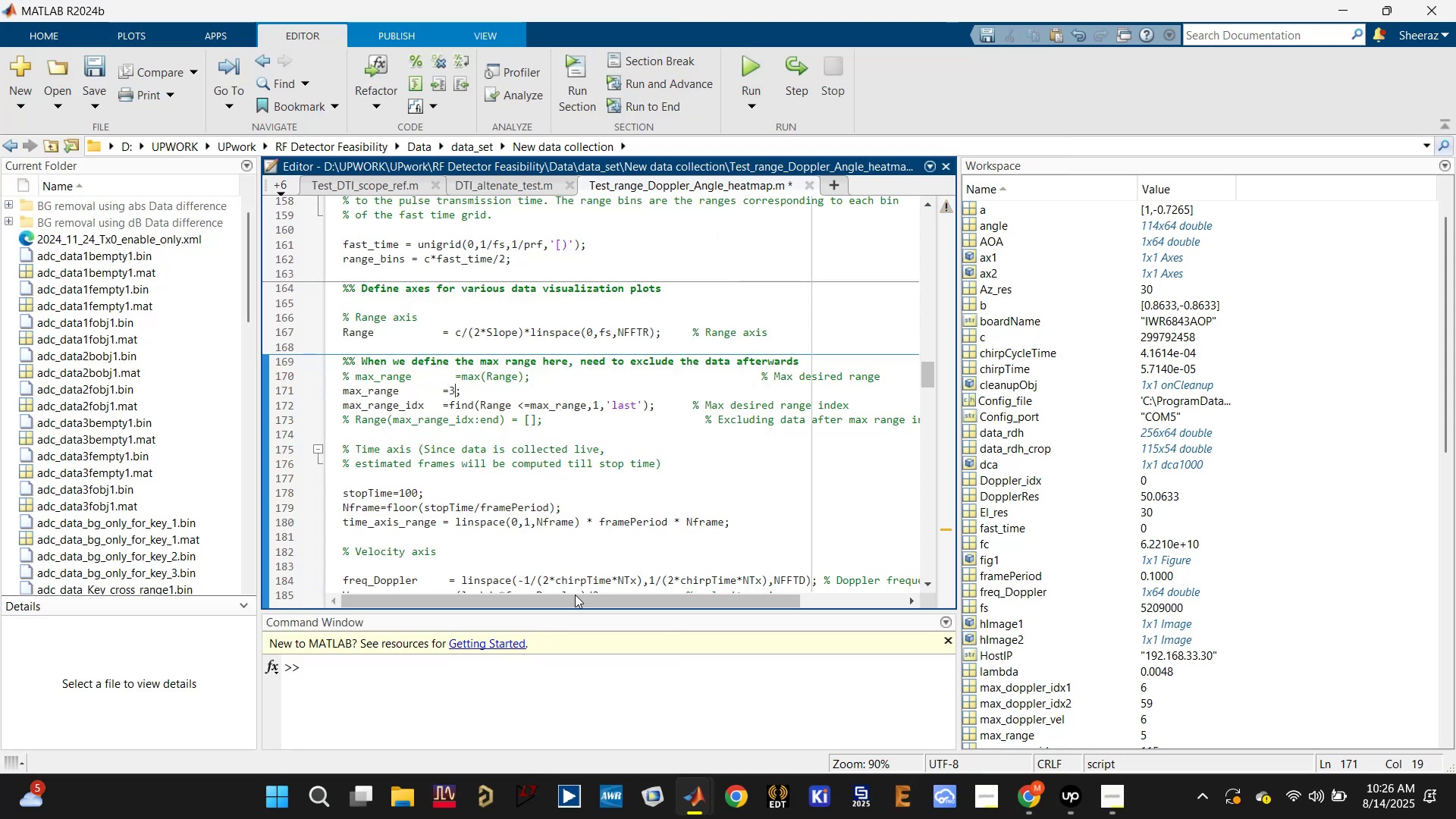 
key(Control+S)
 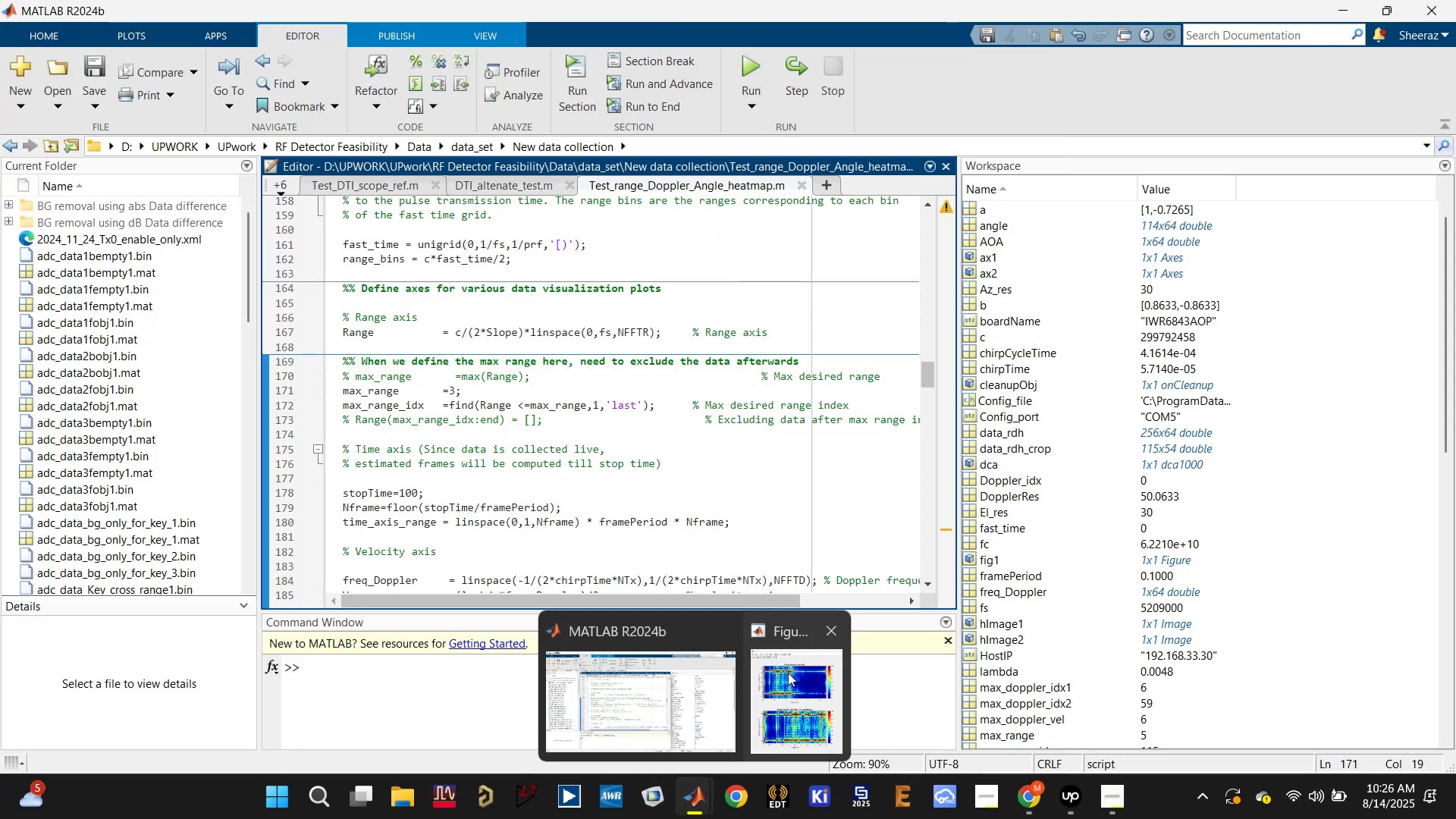 
left_click([788, 673])
 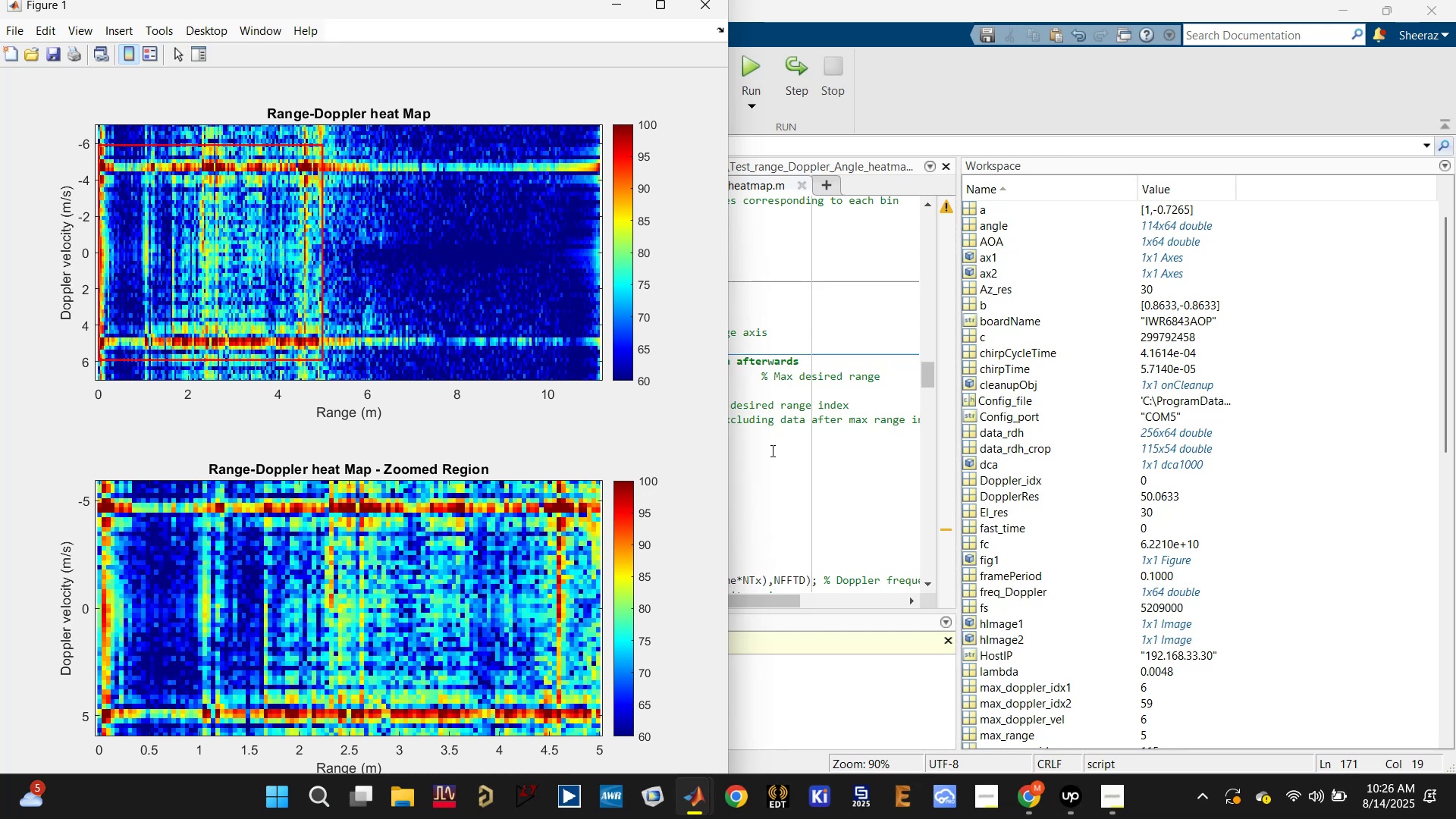 
left_click([787, 297])
 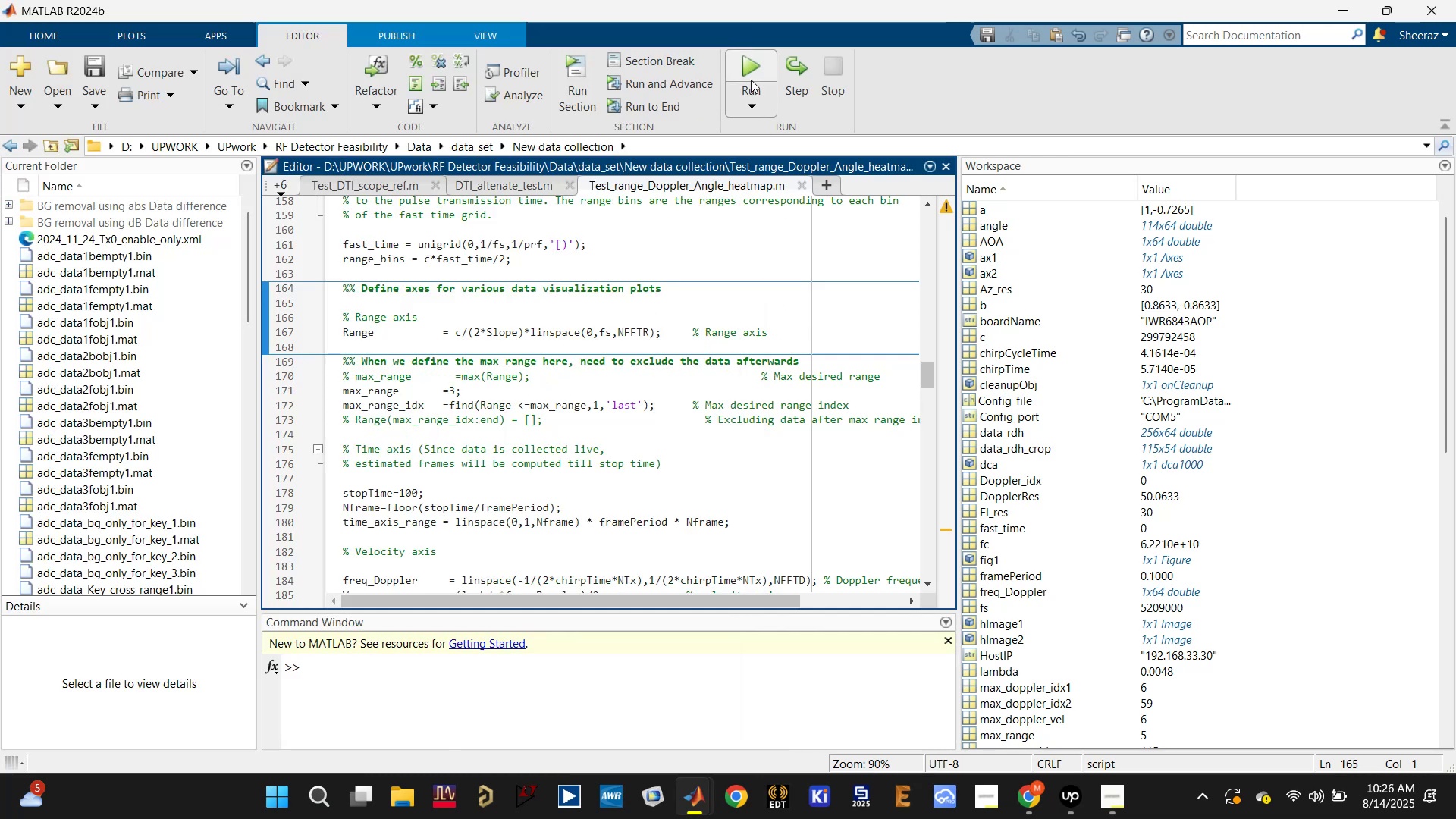 
left_click([752, 61])
 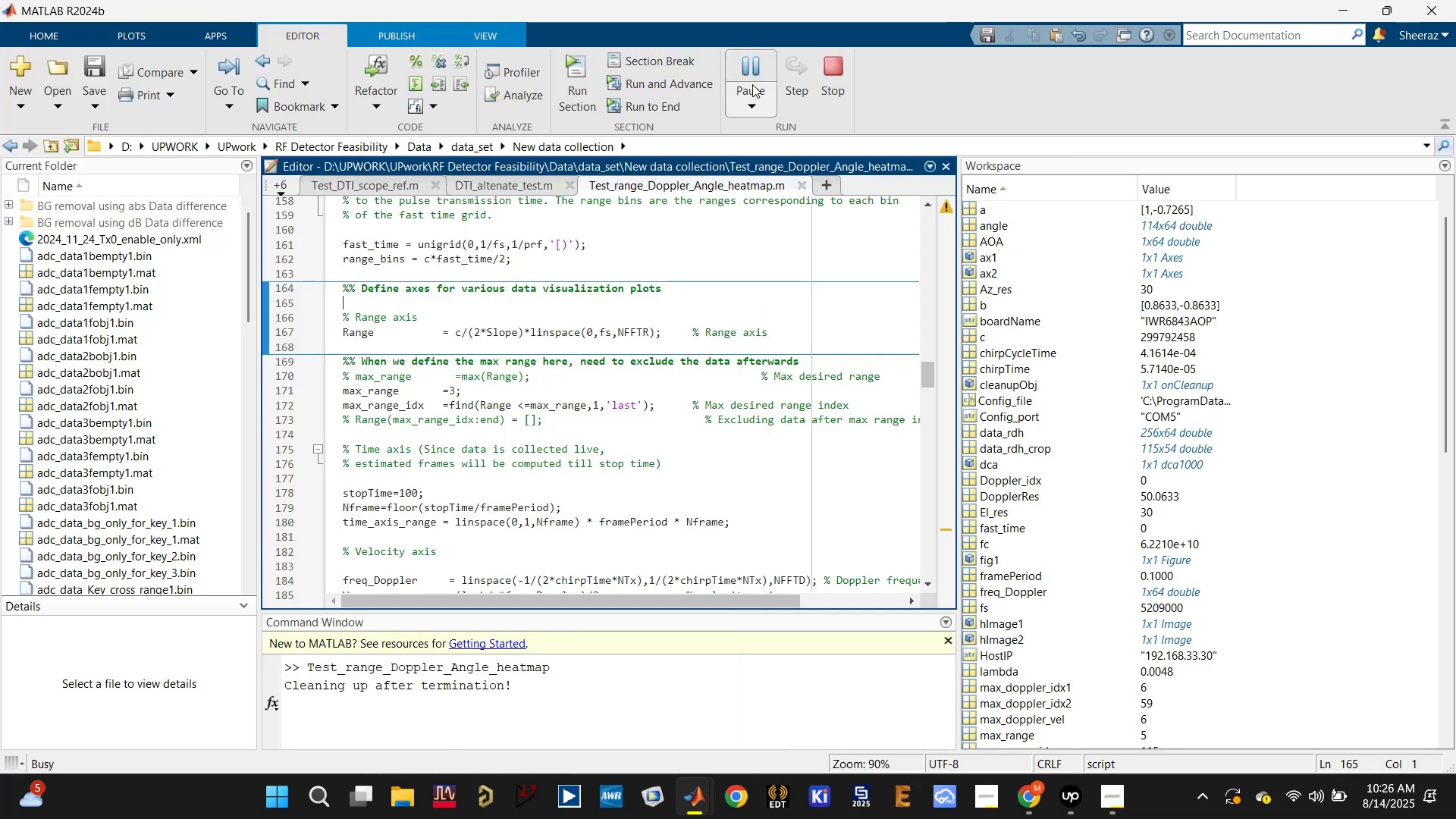 
mouse_move([745, 140])
 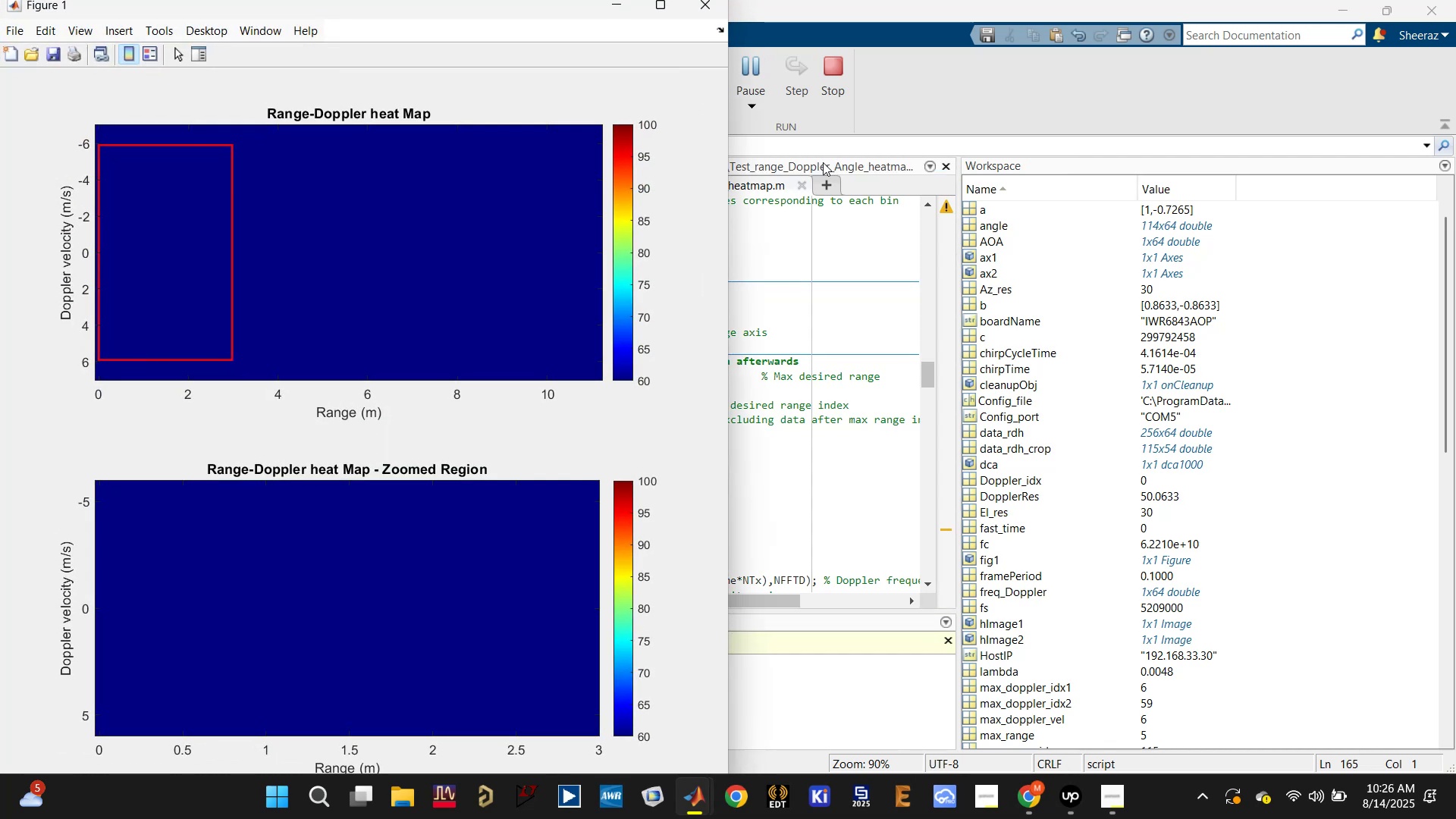 
wait(17.61)
 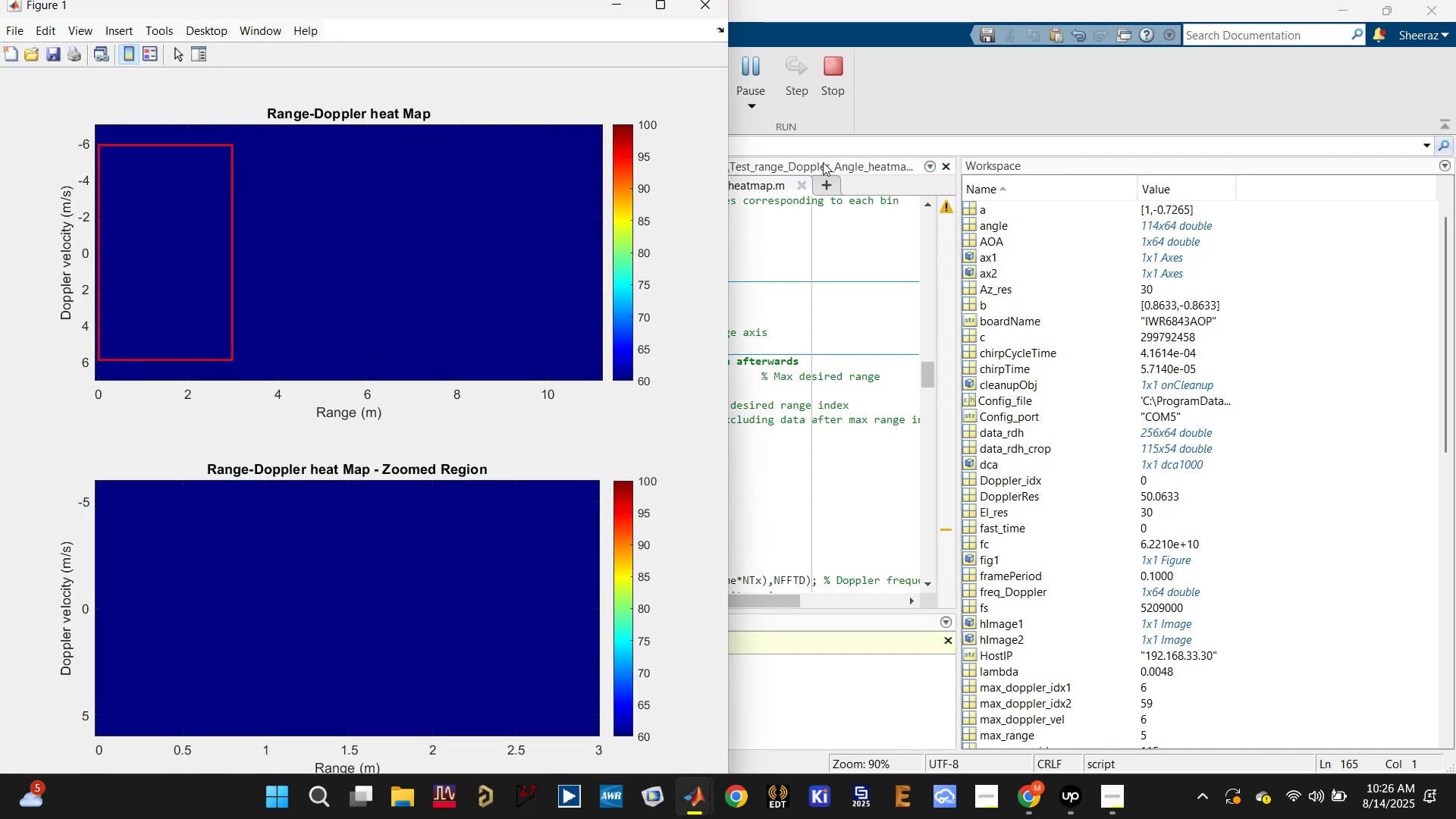 
left_click([833, 291])
 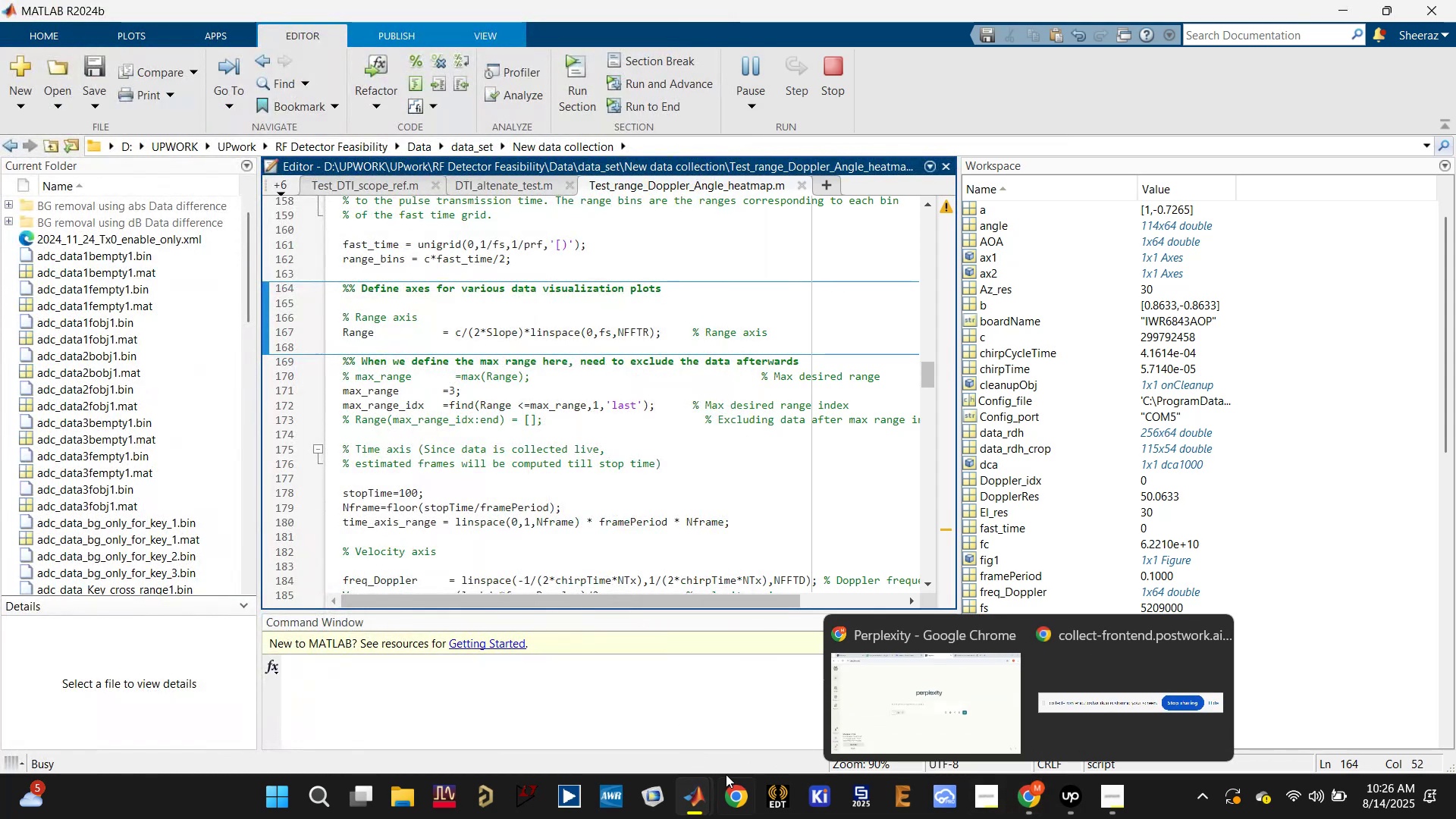 
left_click([791, 686])
 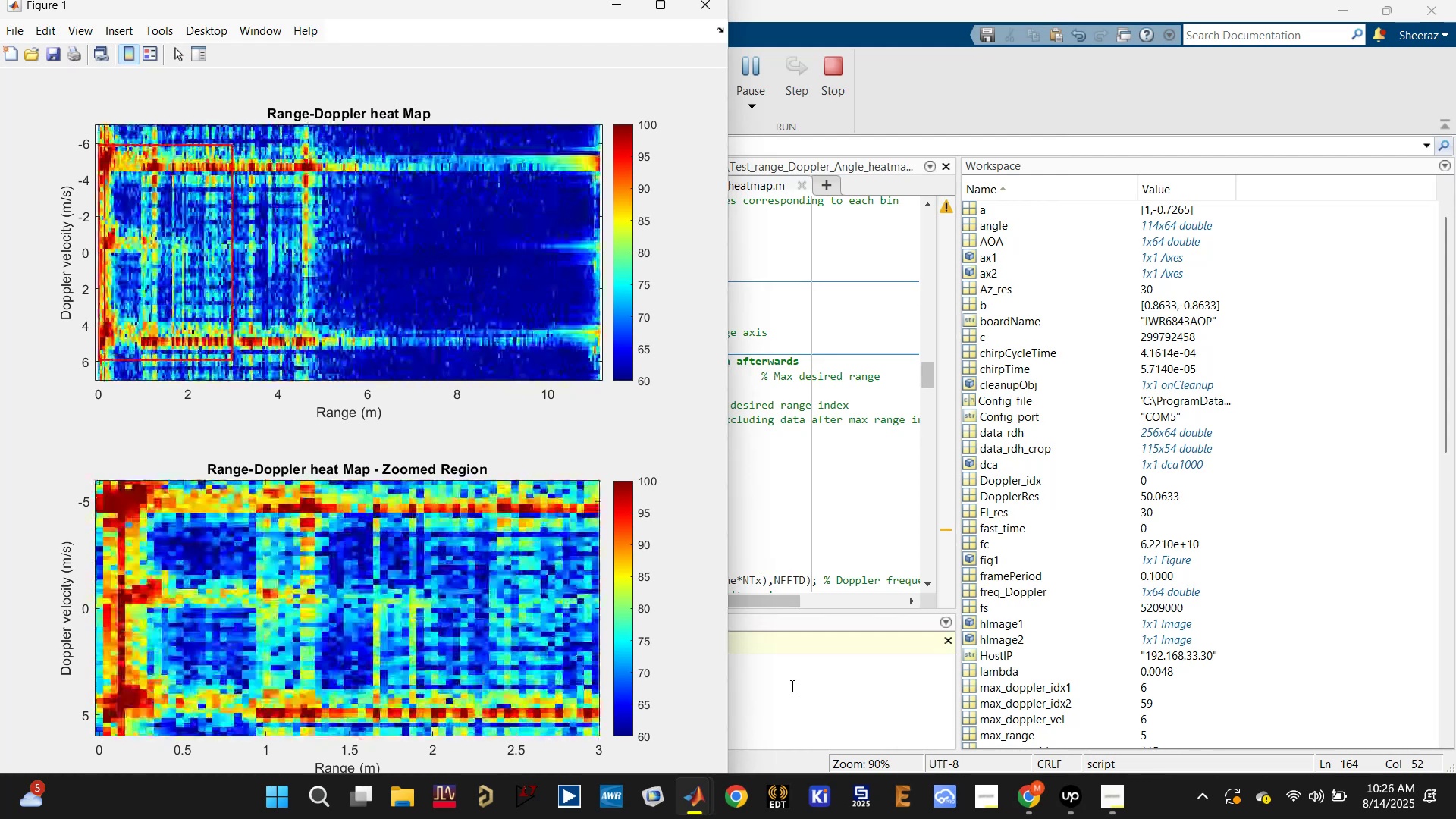 
wait(9.06)
 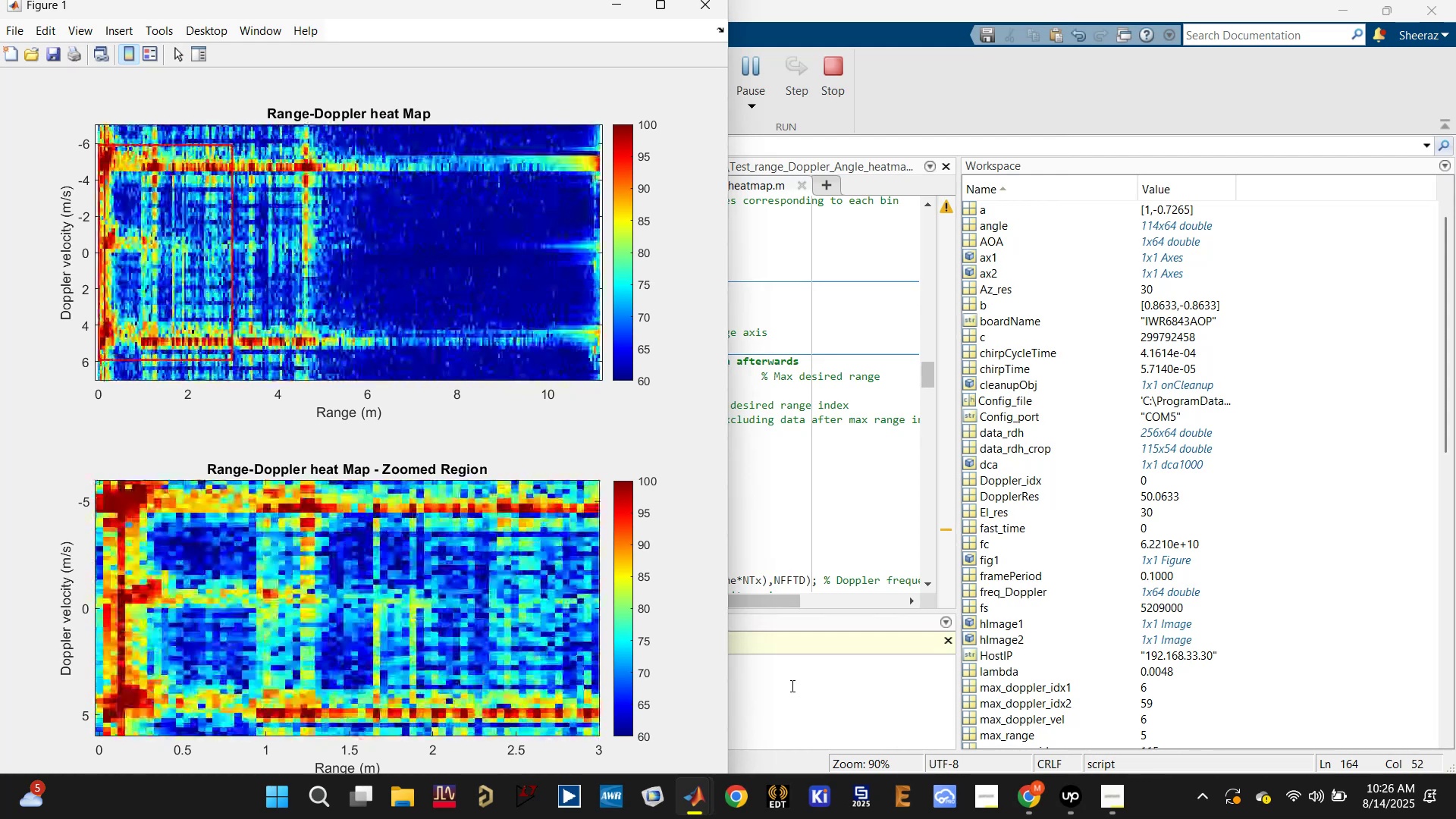 
mouse_move([484, 576])
 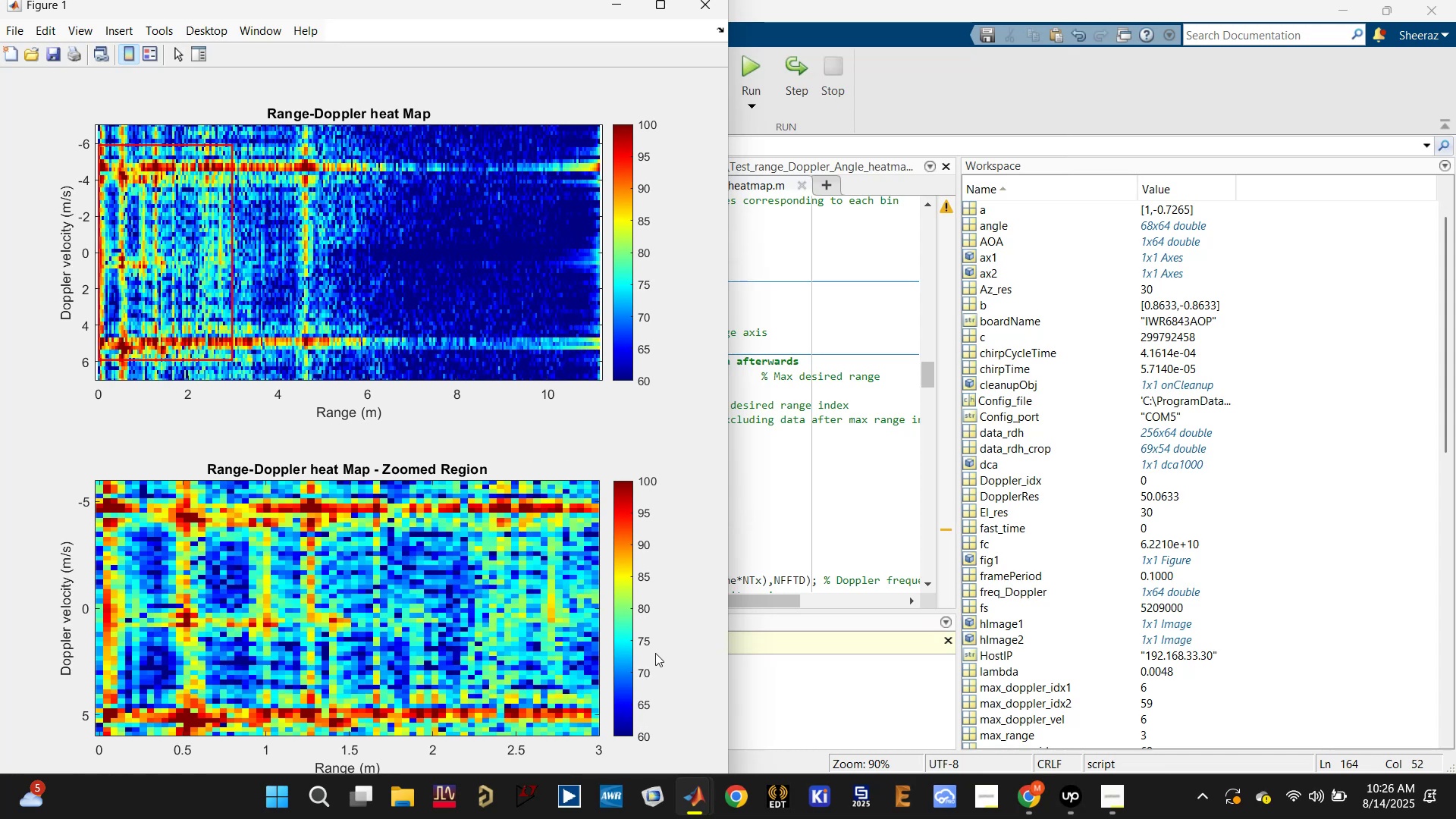 
scroll: coordinate [440, 471], scroll_direction: down, amount: 9.0
 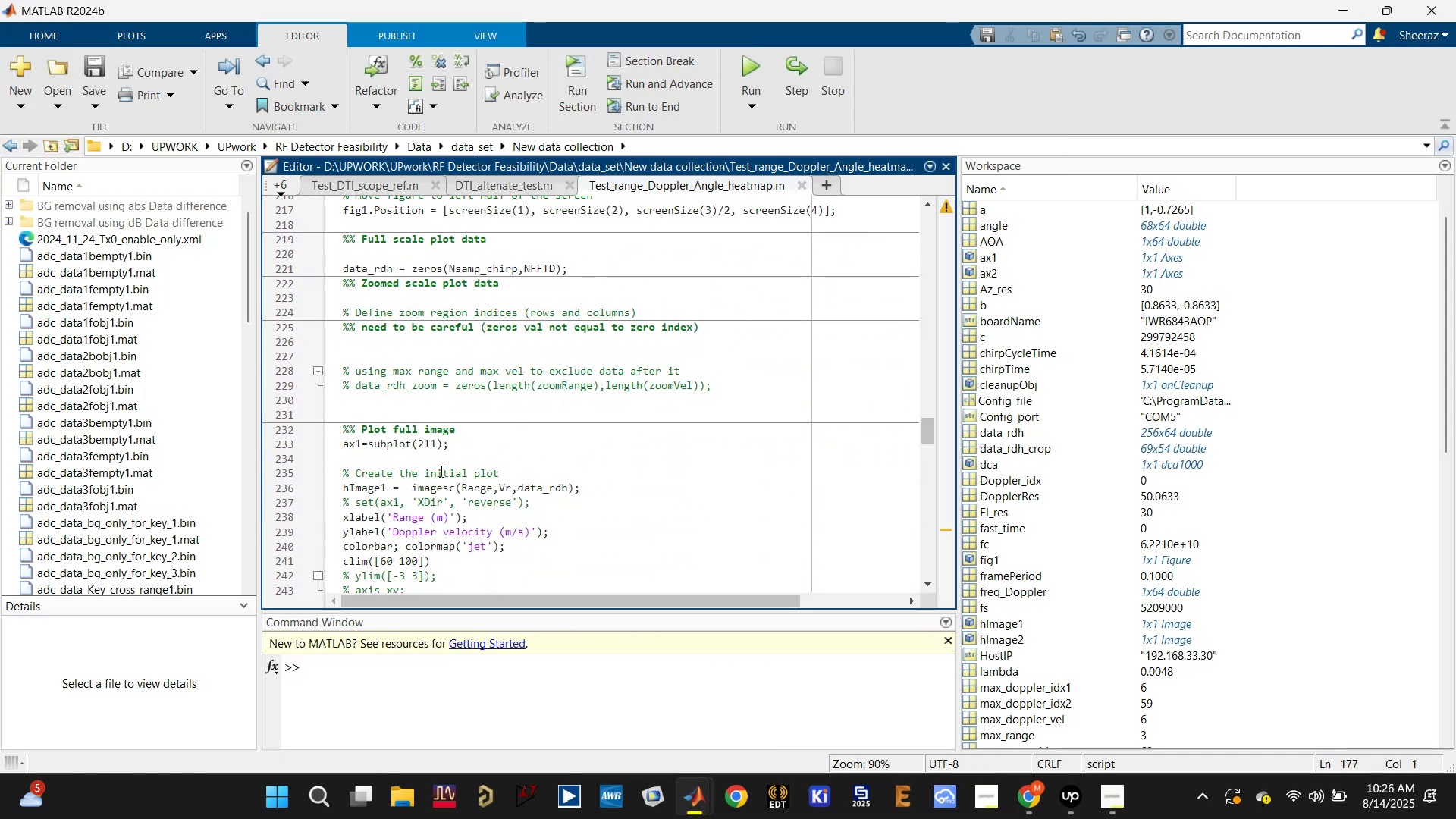 
scroll: coordinate [422, 443], scroll_direction: up, amount: 1.0
 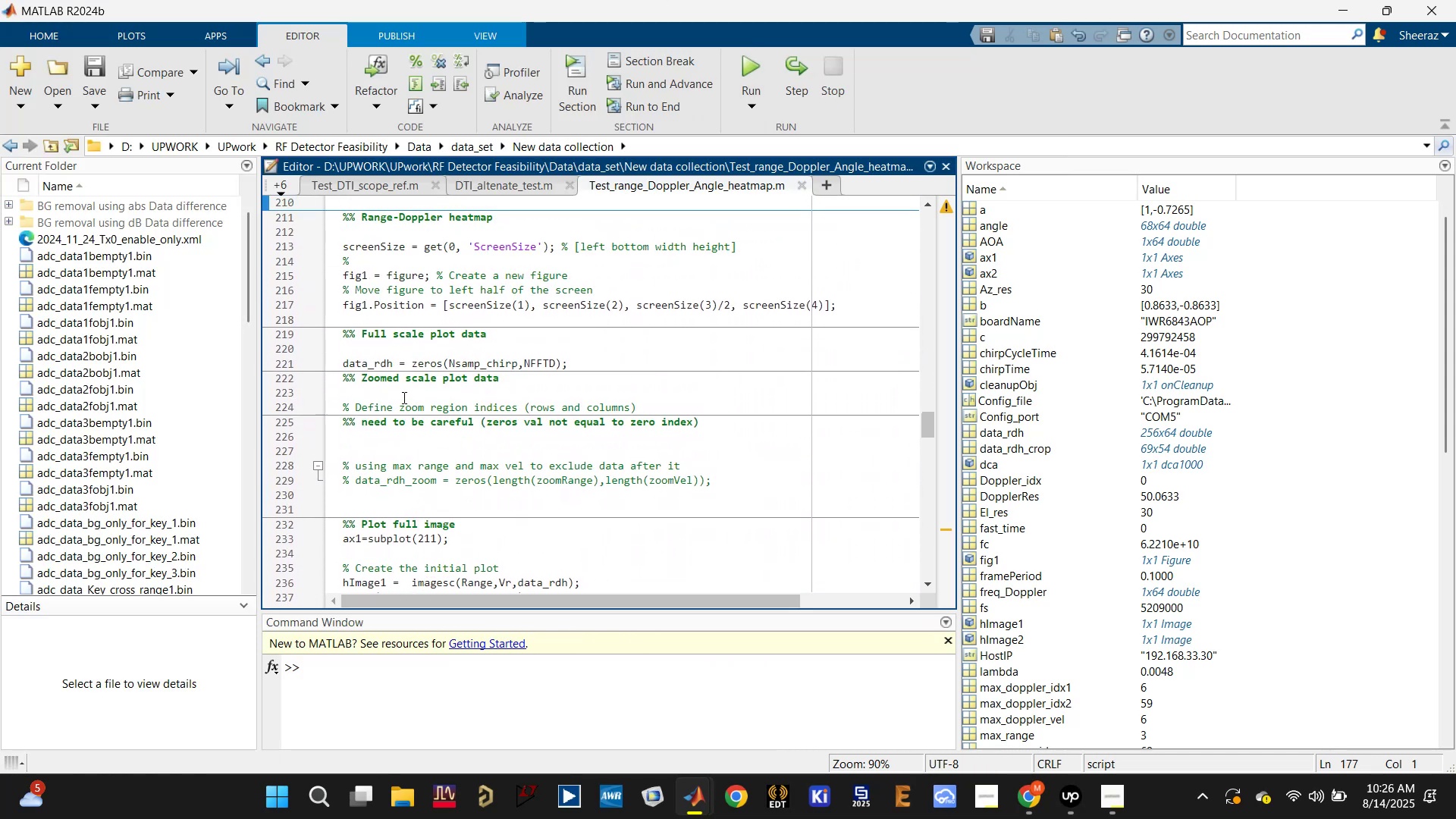 
scroll: coordinate [403, 397], scroll_direction: down, amount: 2.0
 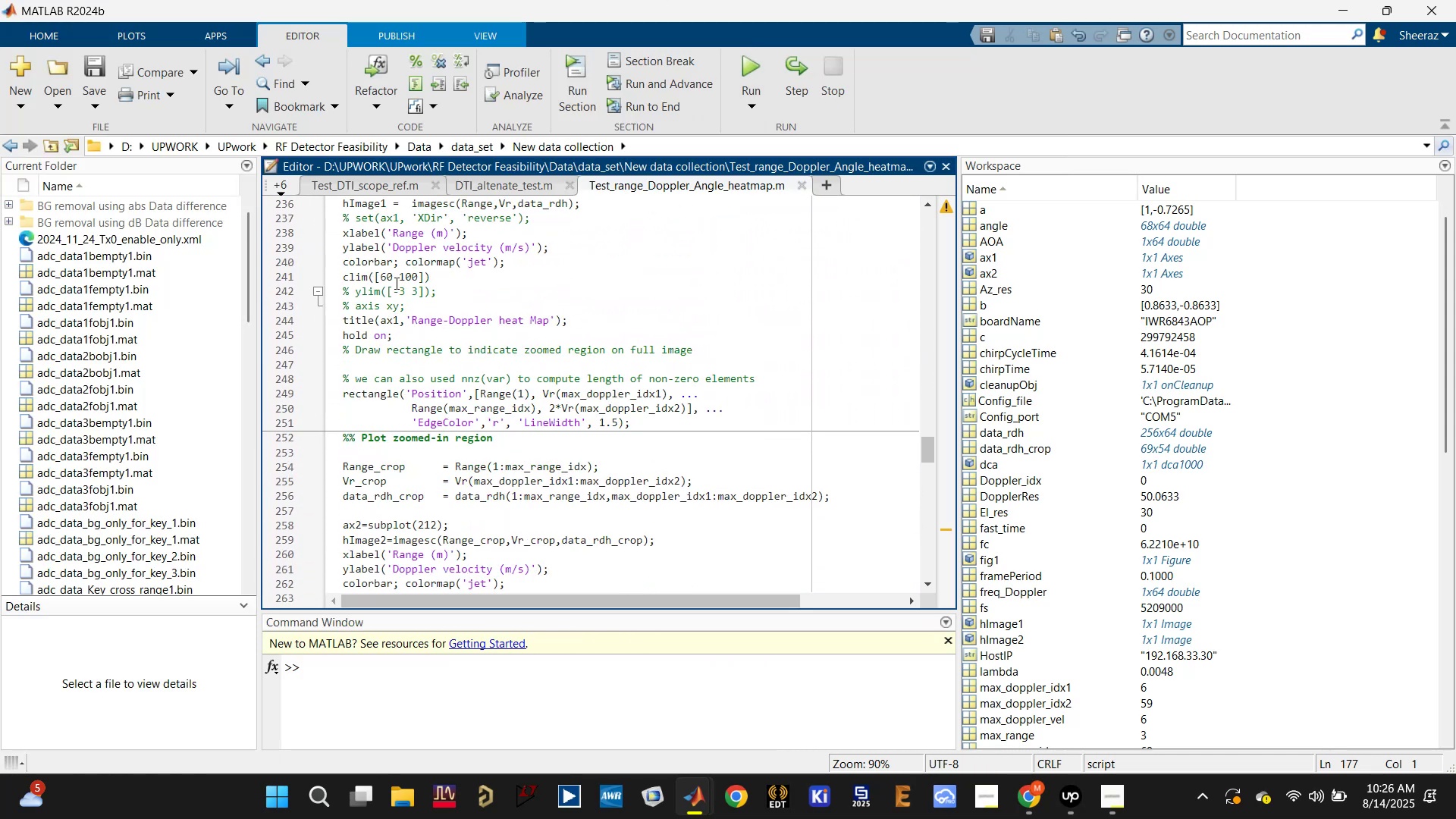 
left_click_drag(start_coordinate=[389, 279], to_coordinate=[381, 275])
 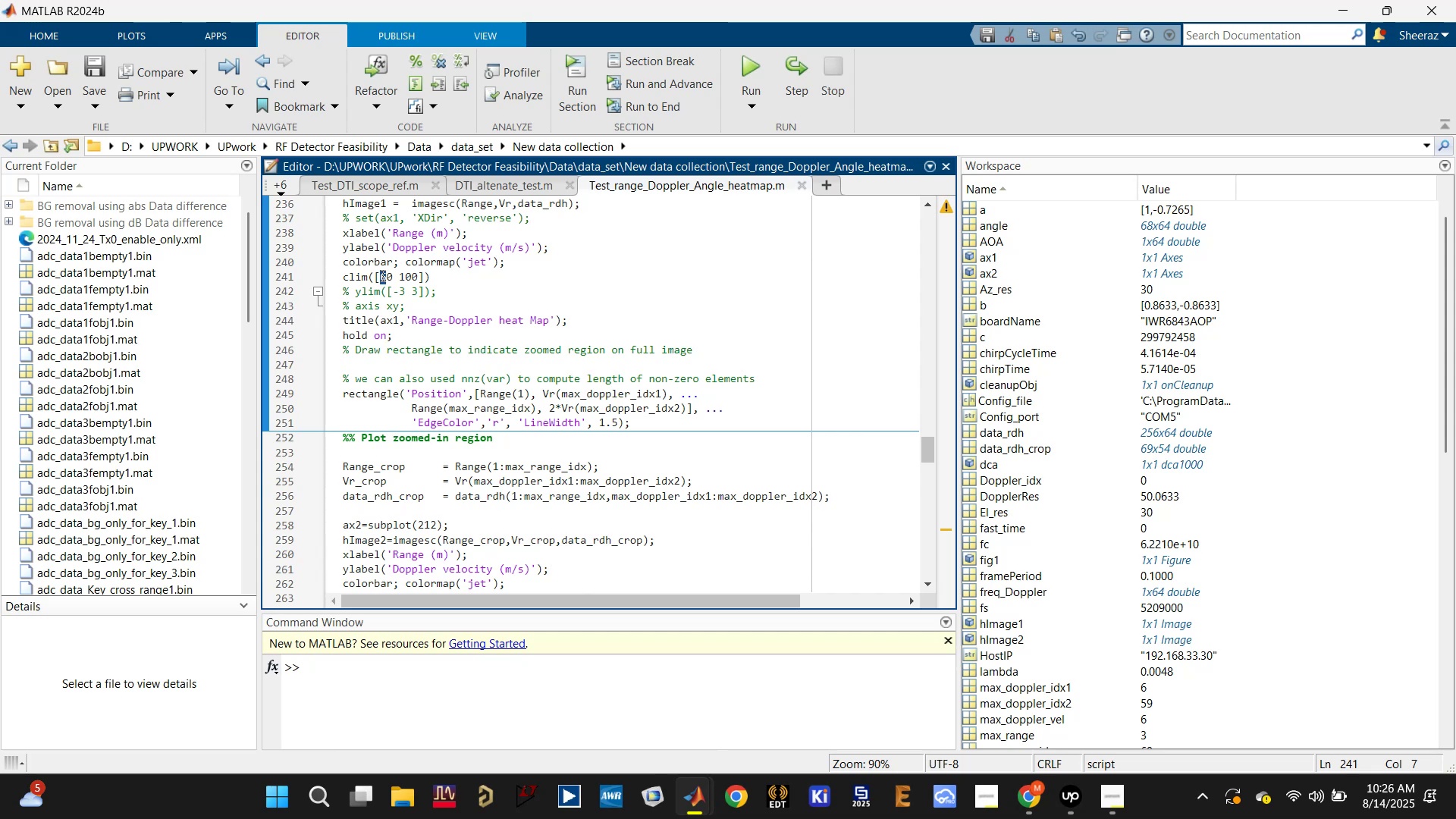 
type(77)
 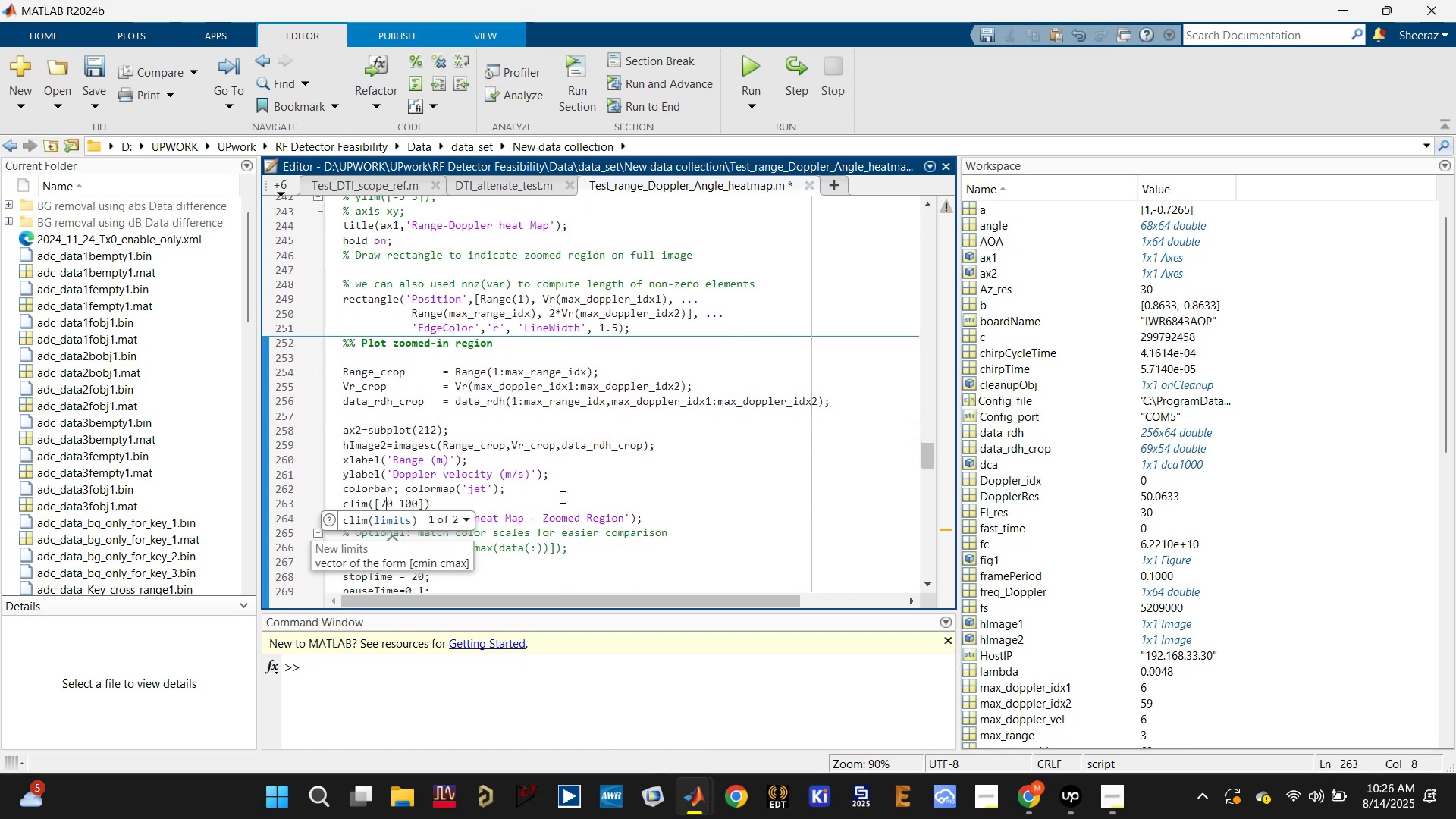 
scroll: coordinate [400, 333], scroll_direction: down, amount: 1.0
 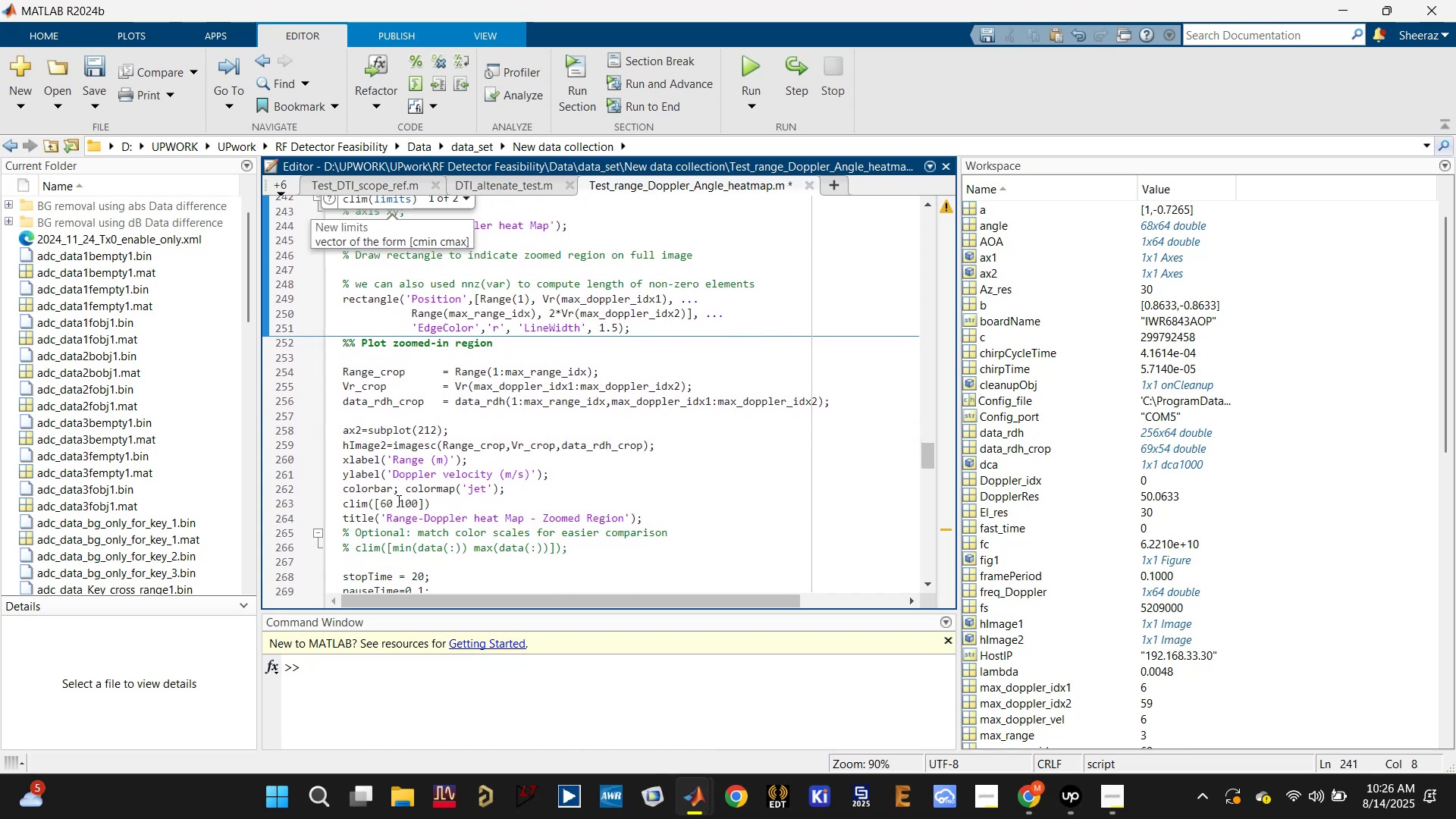 
left_click_drag(start_coordinate=[388, 504], to_coordinate=[381, 504])
 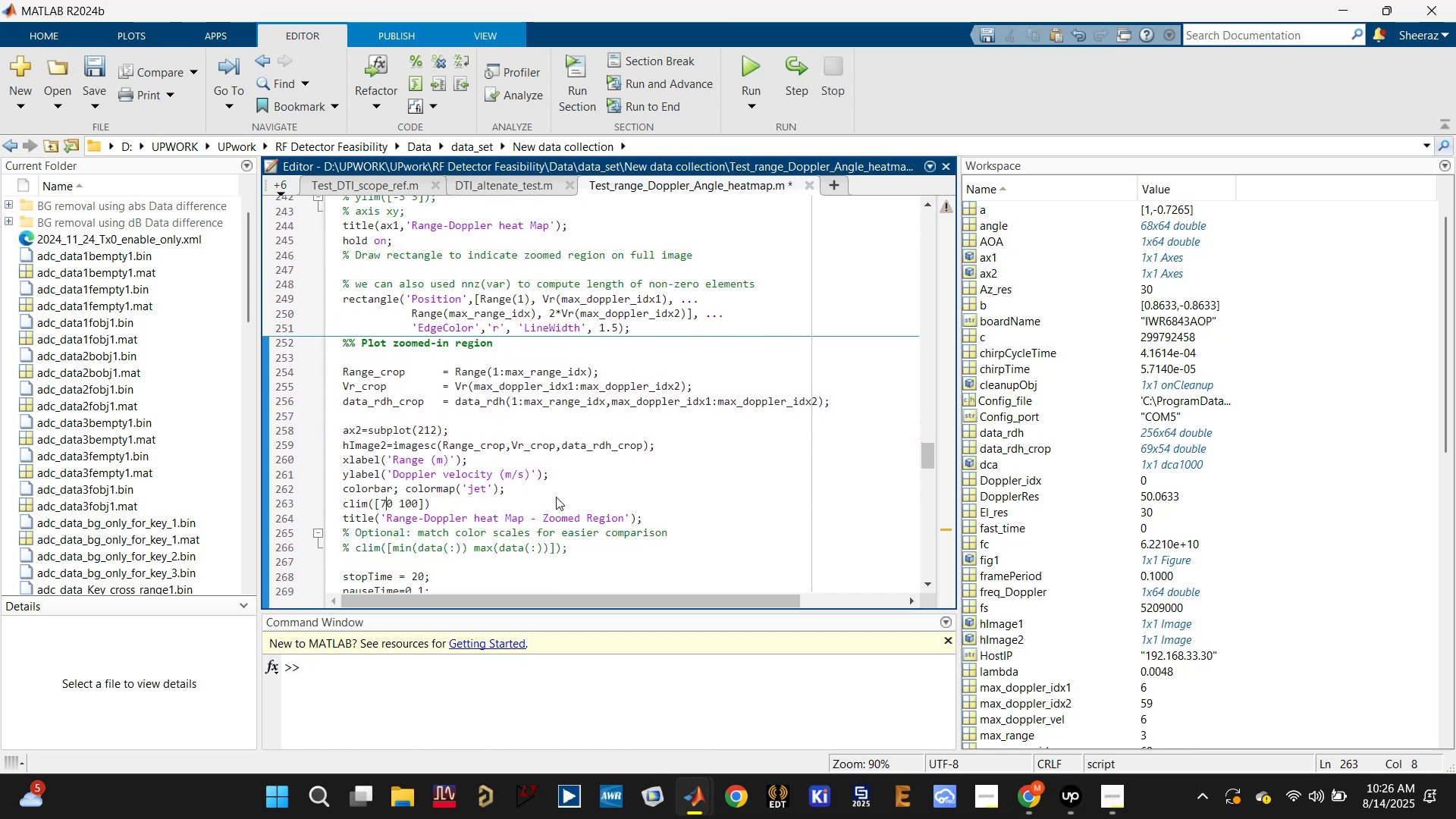 
left_click([561, 497])
 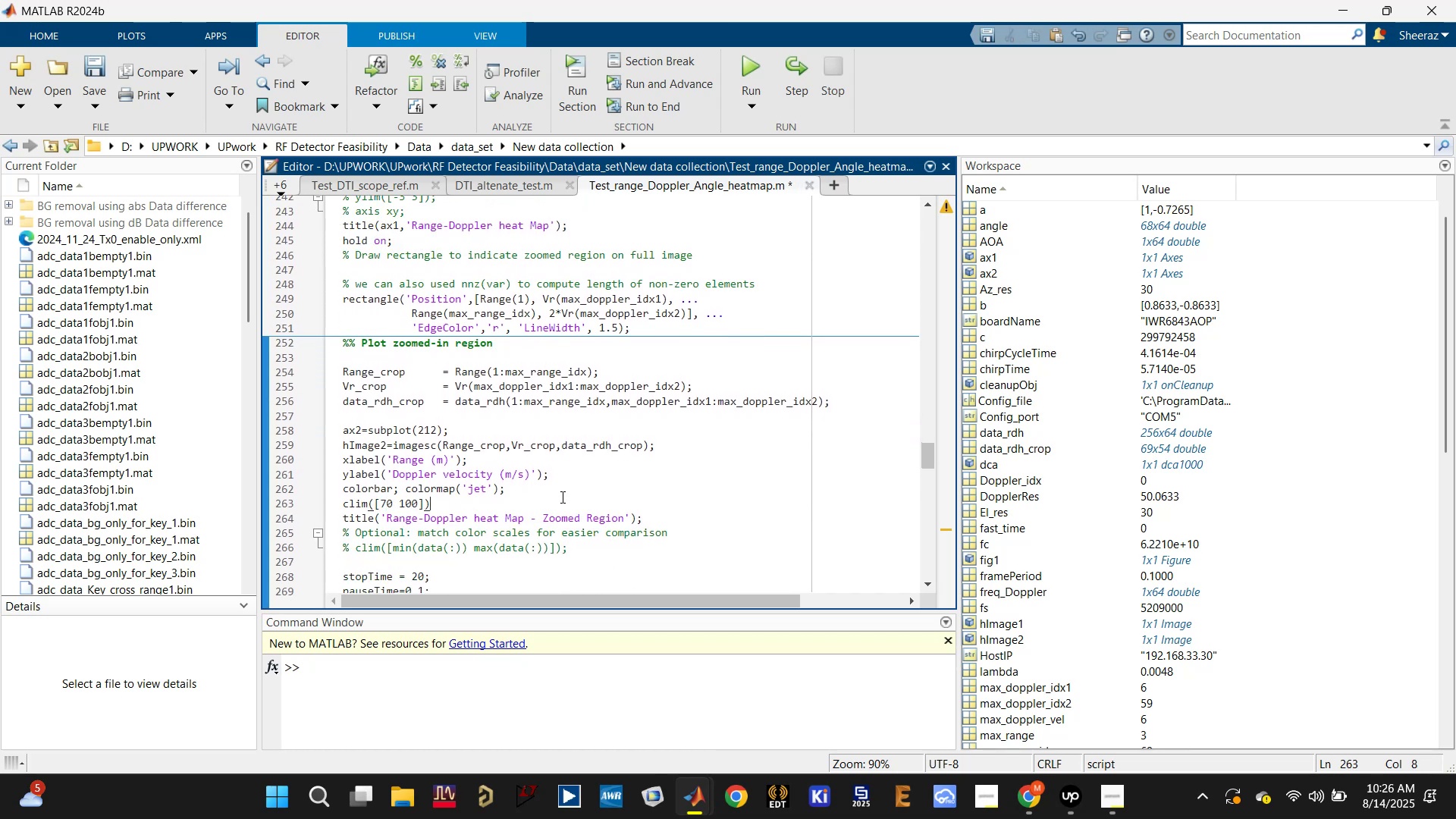 
key(Control+S)
 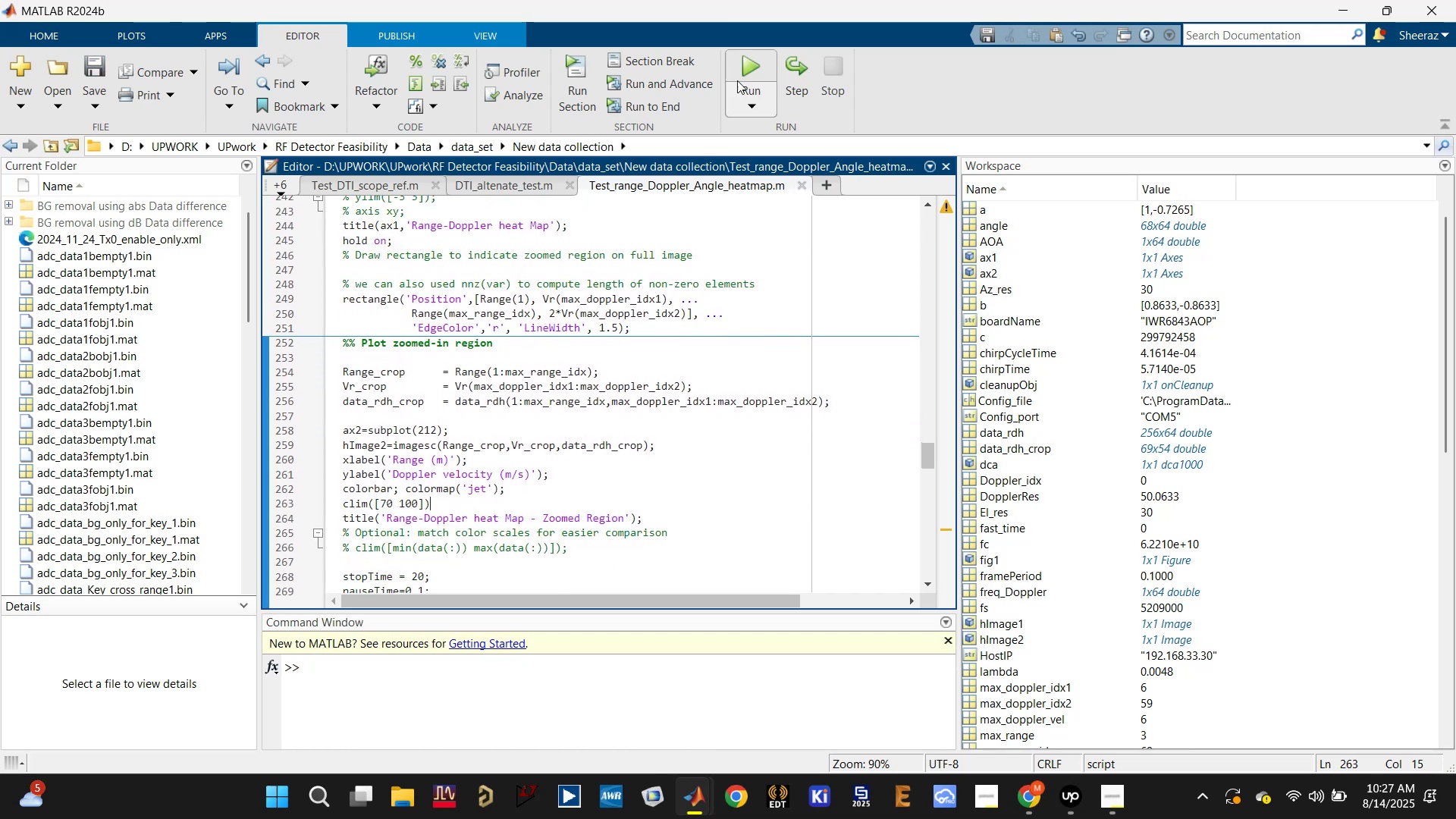 
left_click([753, 65])
 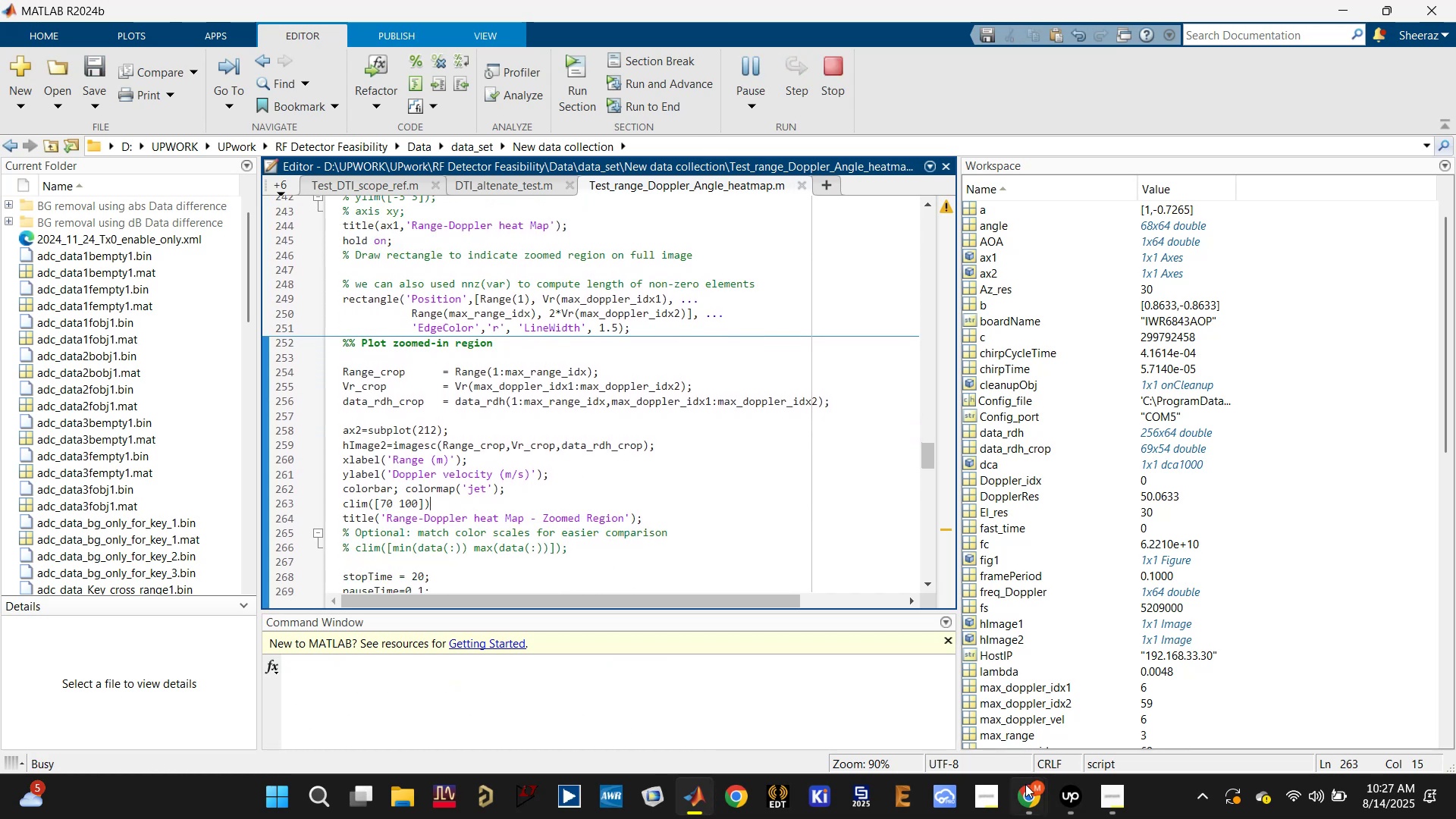 
left_click([1027, 817])
 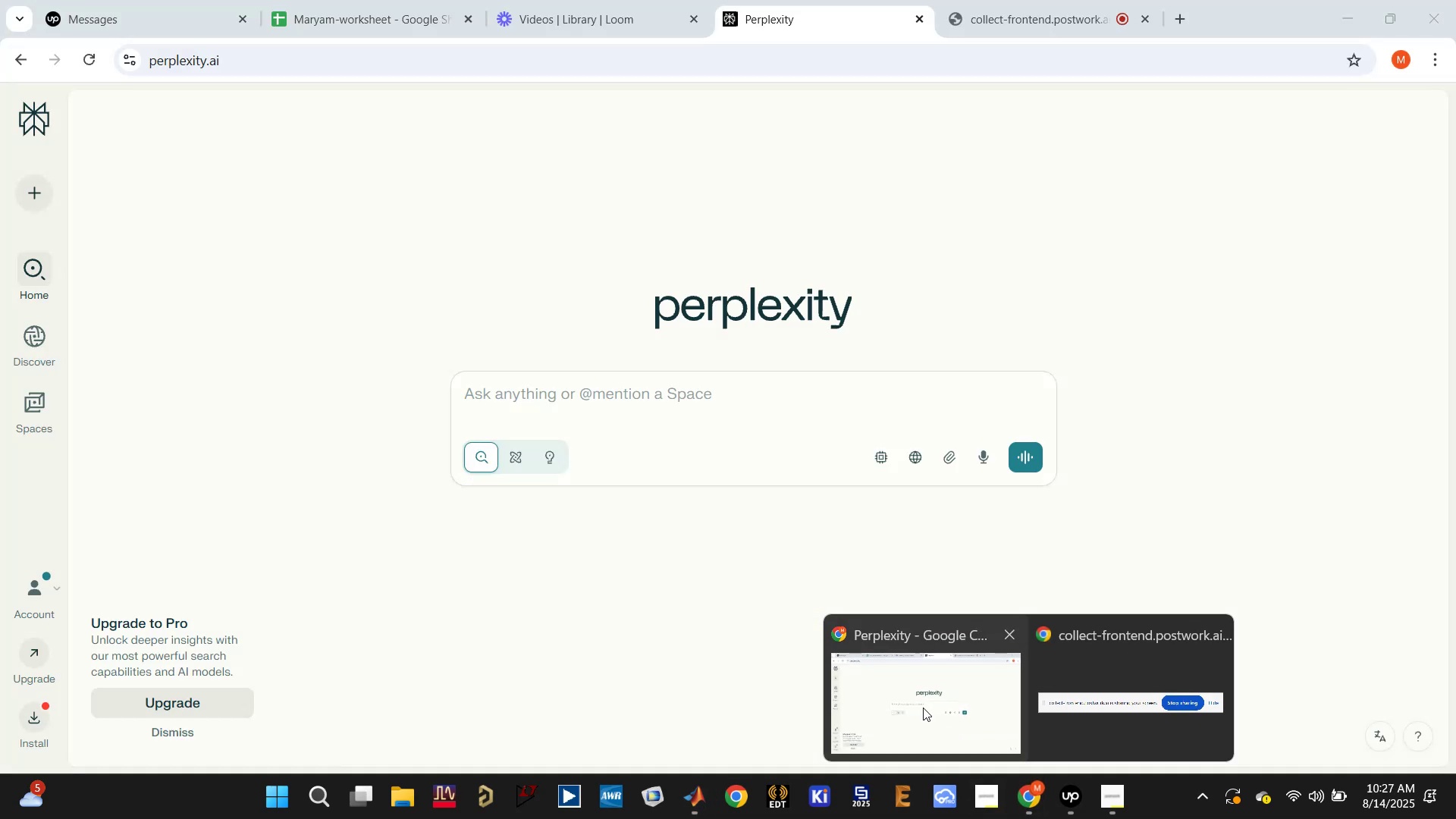 
left_click([923, 708])
 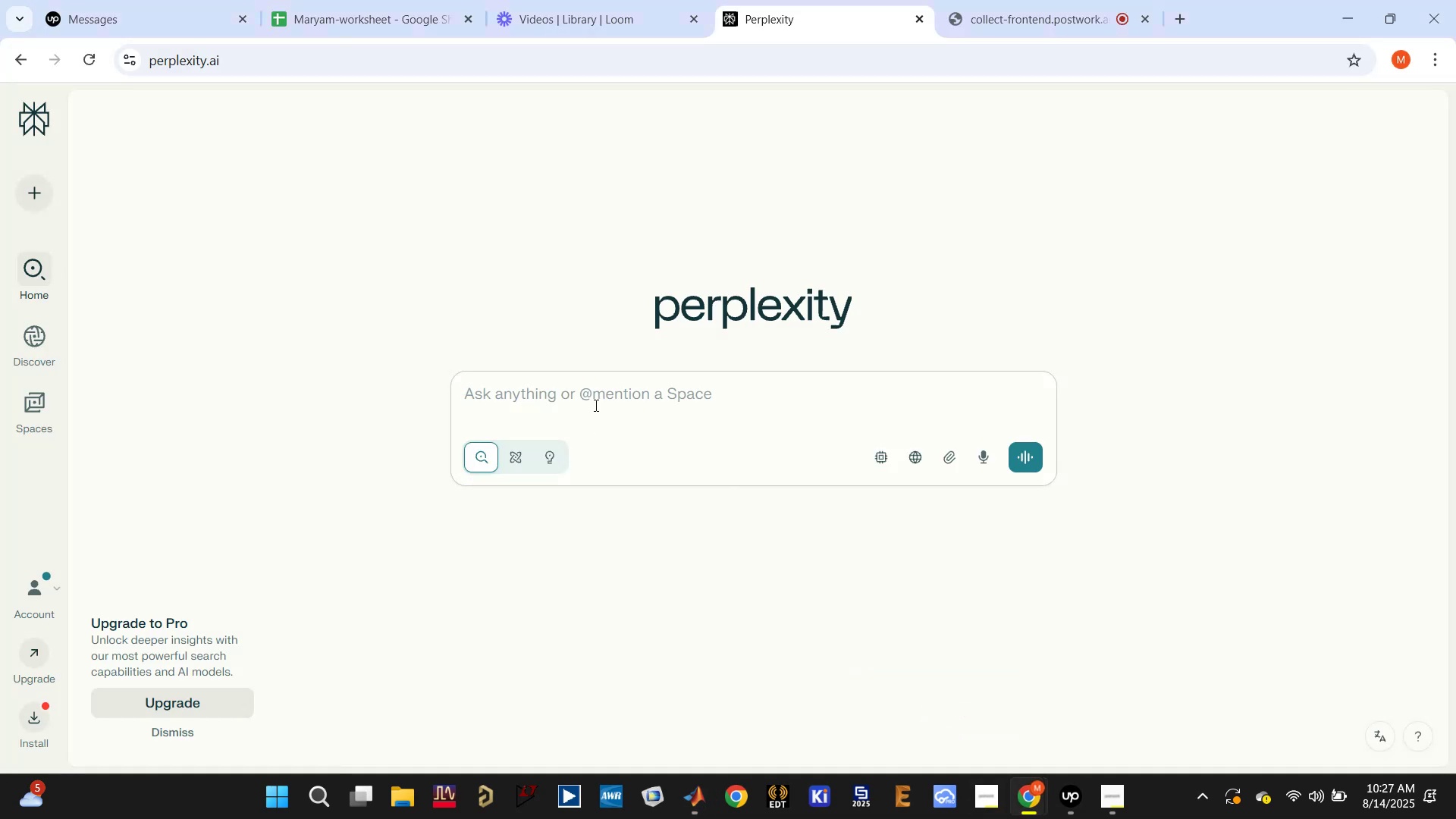 
type(range-angle plot in matlab usin )
key(Backspace)
type(g dca())
 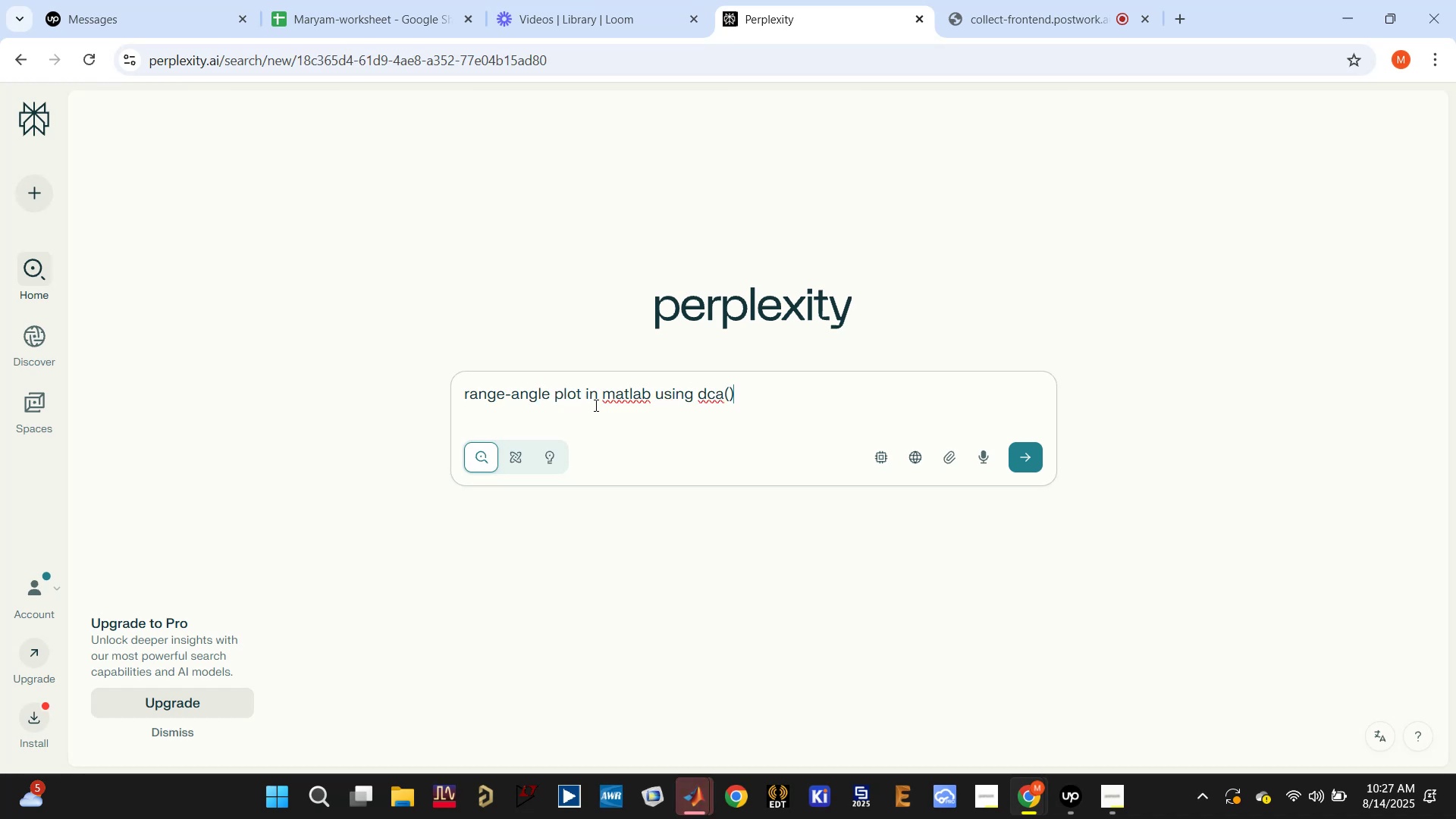 
 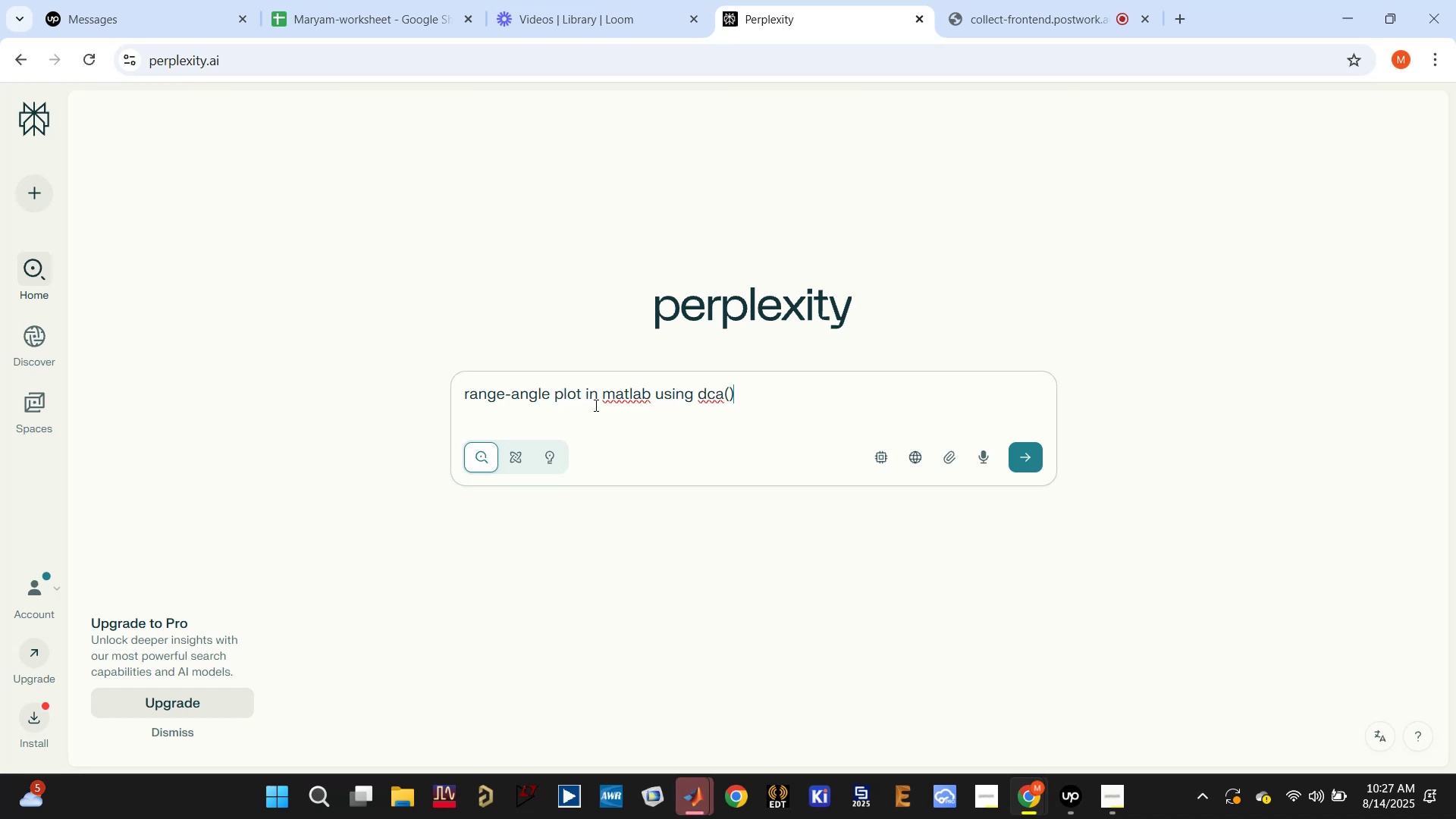 
key(Enter)
 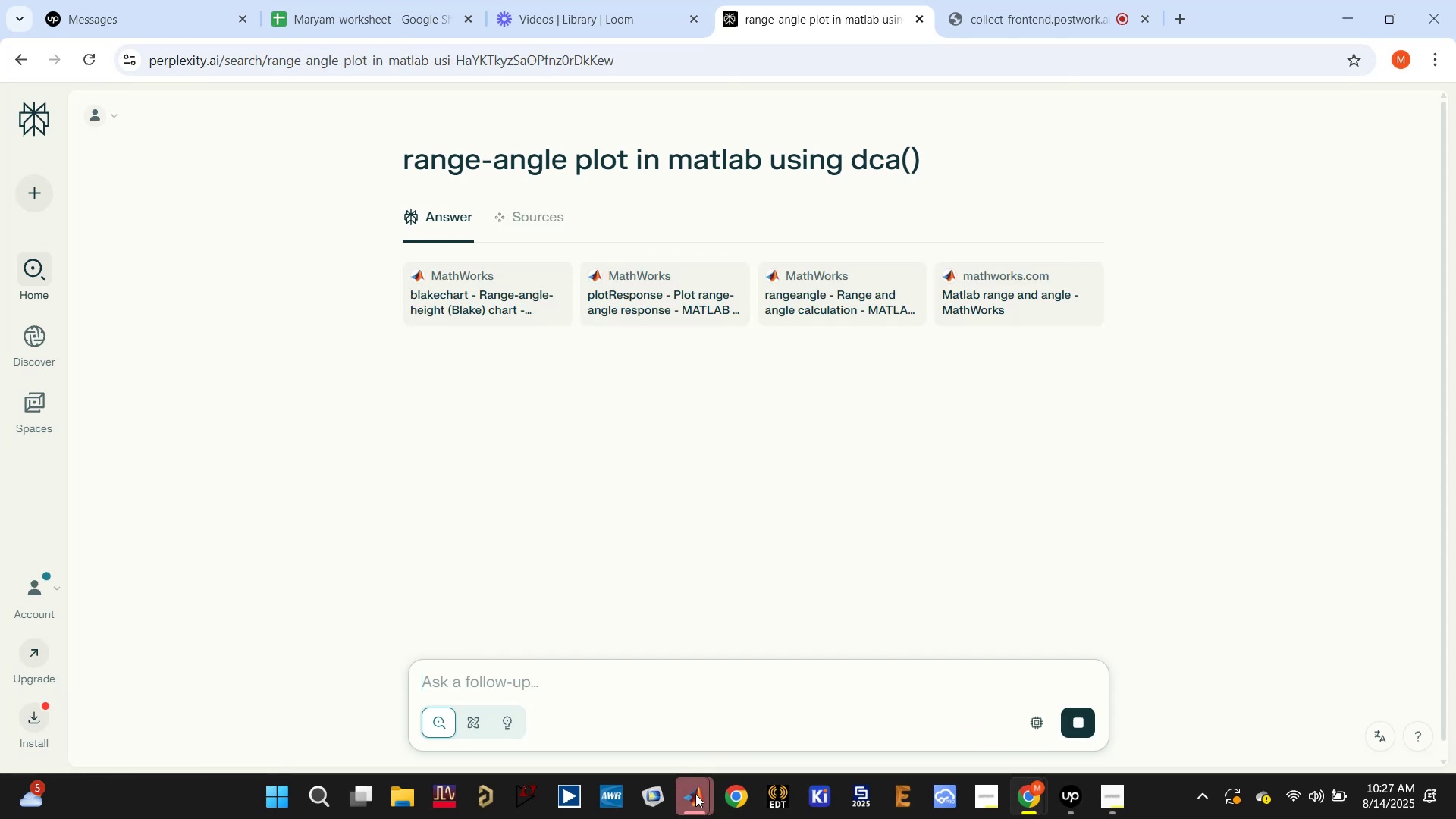 
left_click([654, 683])
 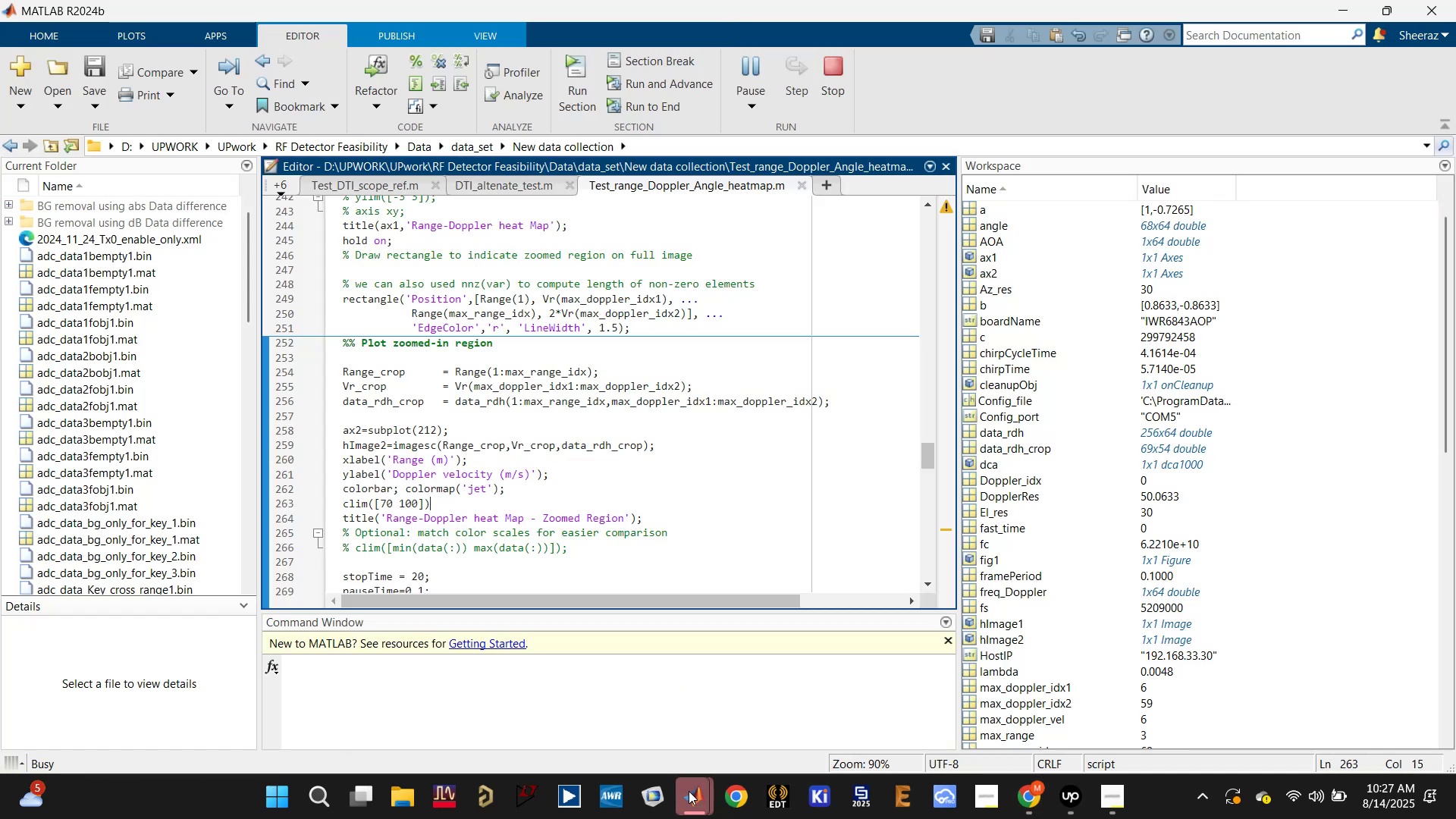 
left_click([696, 802])
 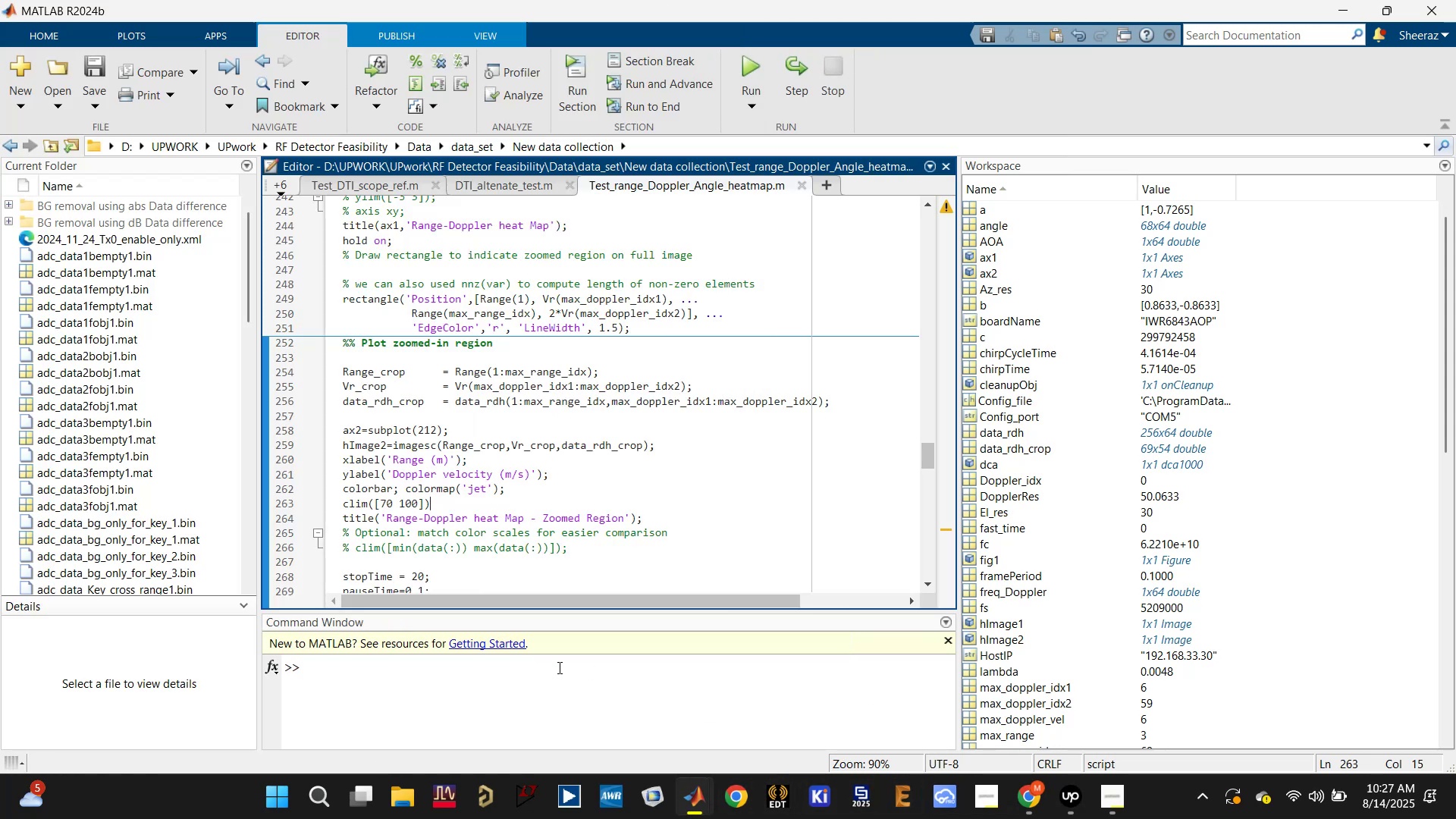 
wait(29.76)
 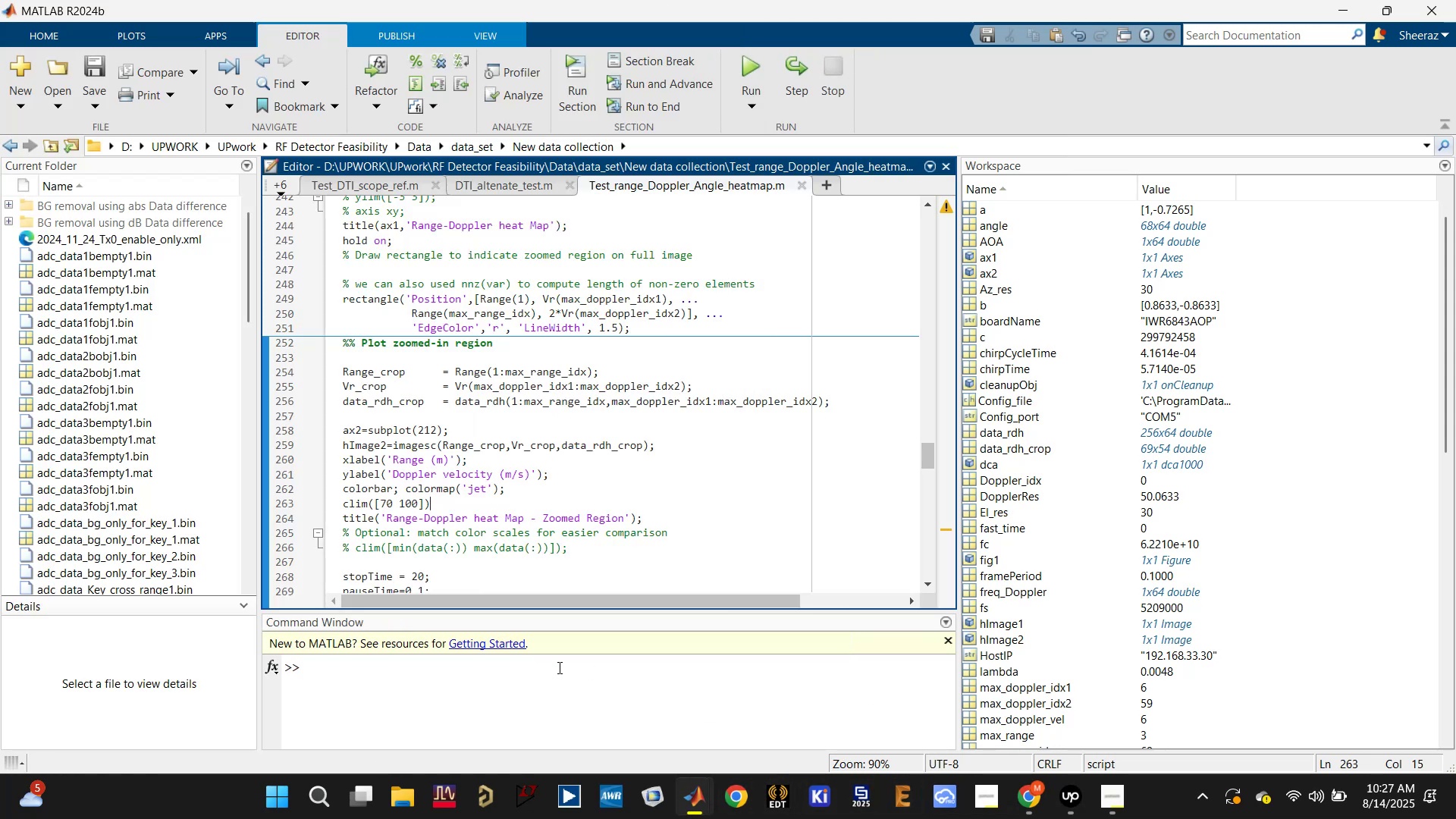 
double_click([897, 720])
 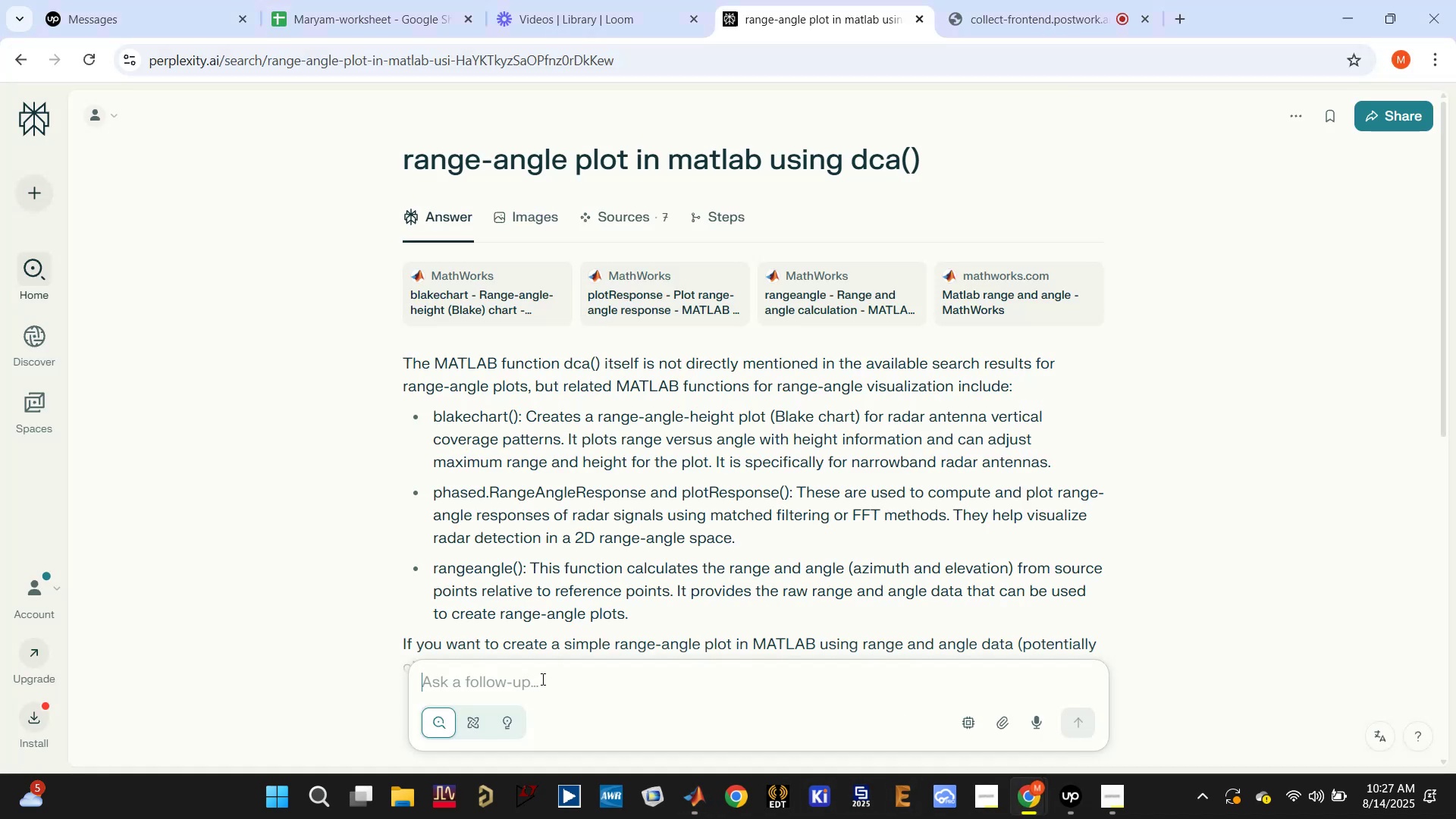 
type(filtering zero doppler data in matlab using dca())
 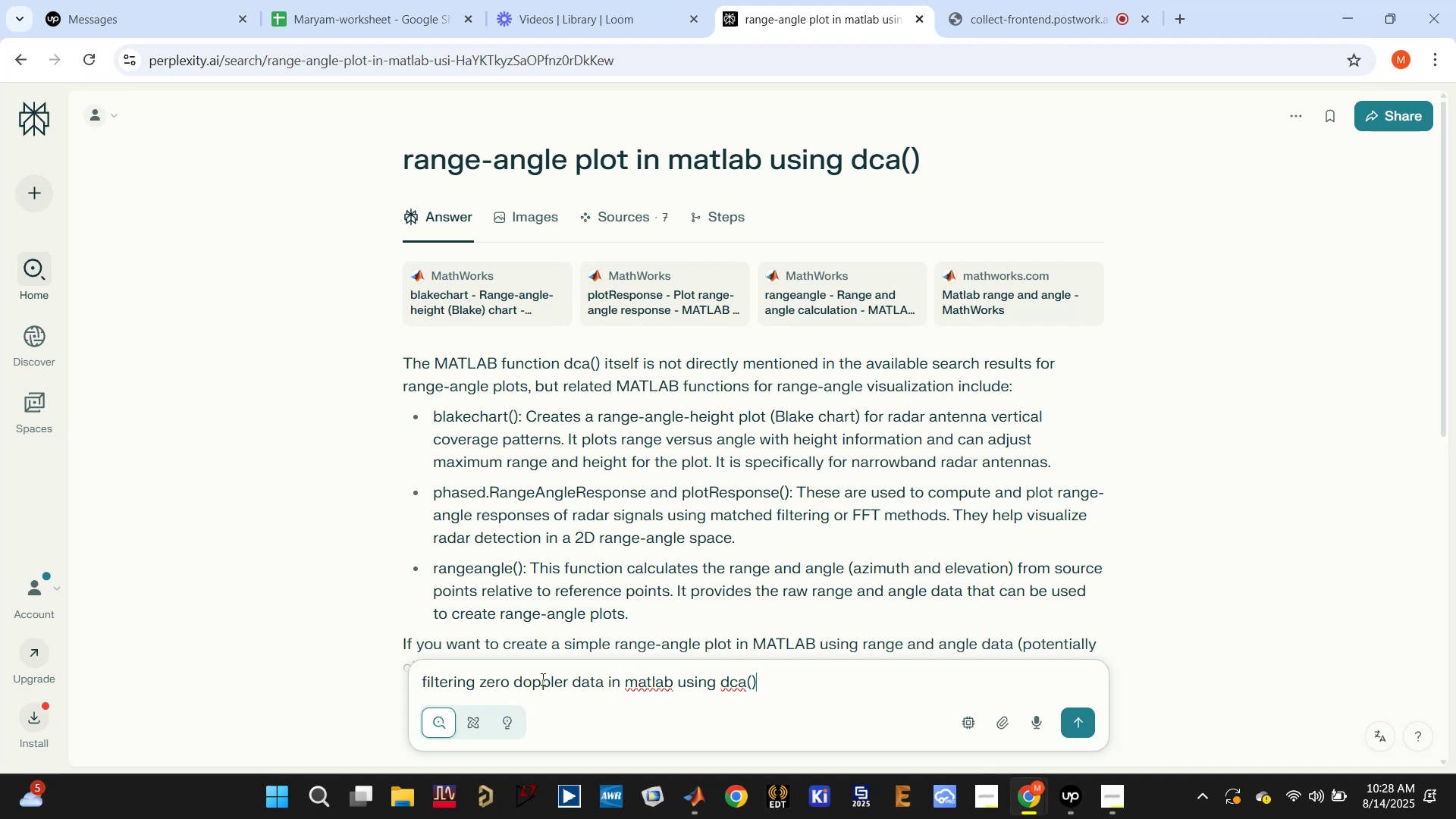 
key(Enter)
 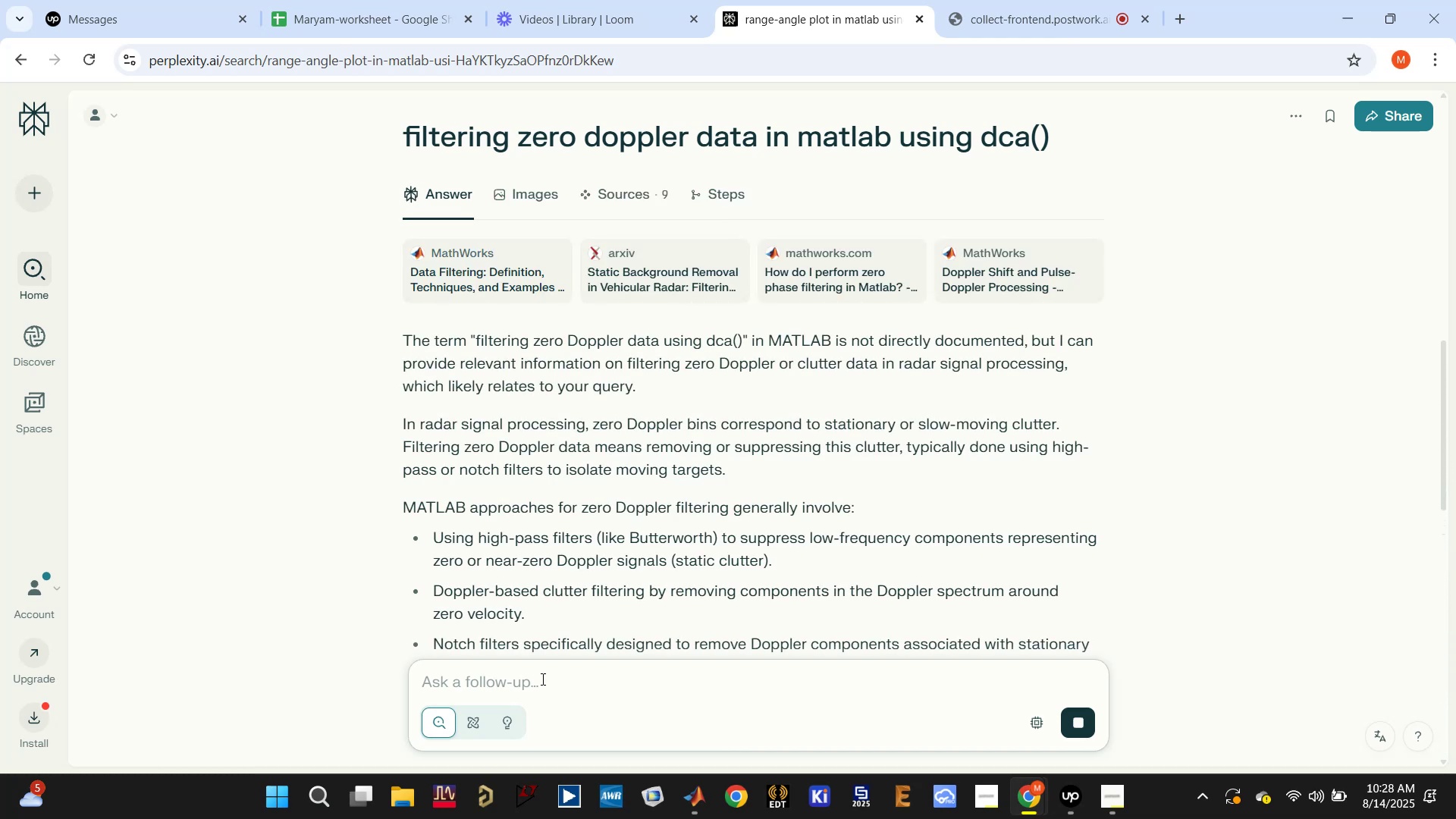 
wait(13.67)
 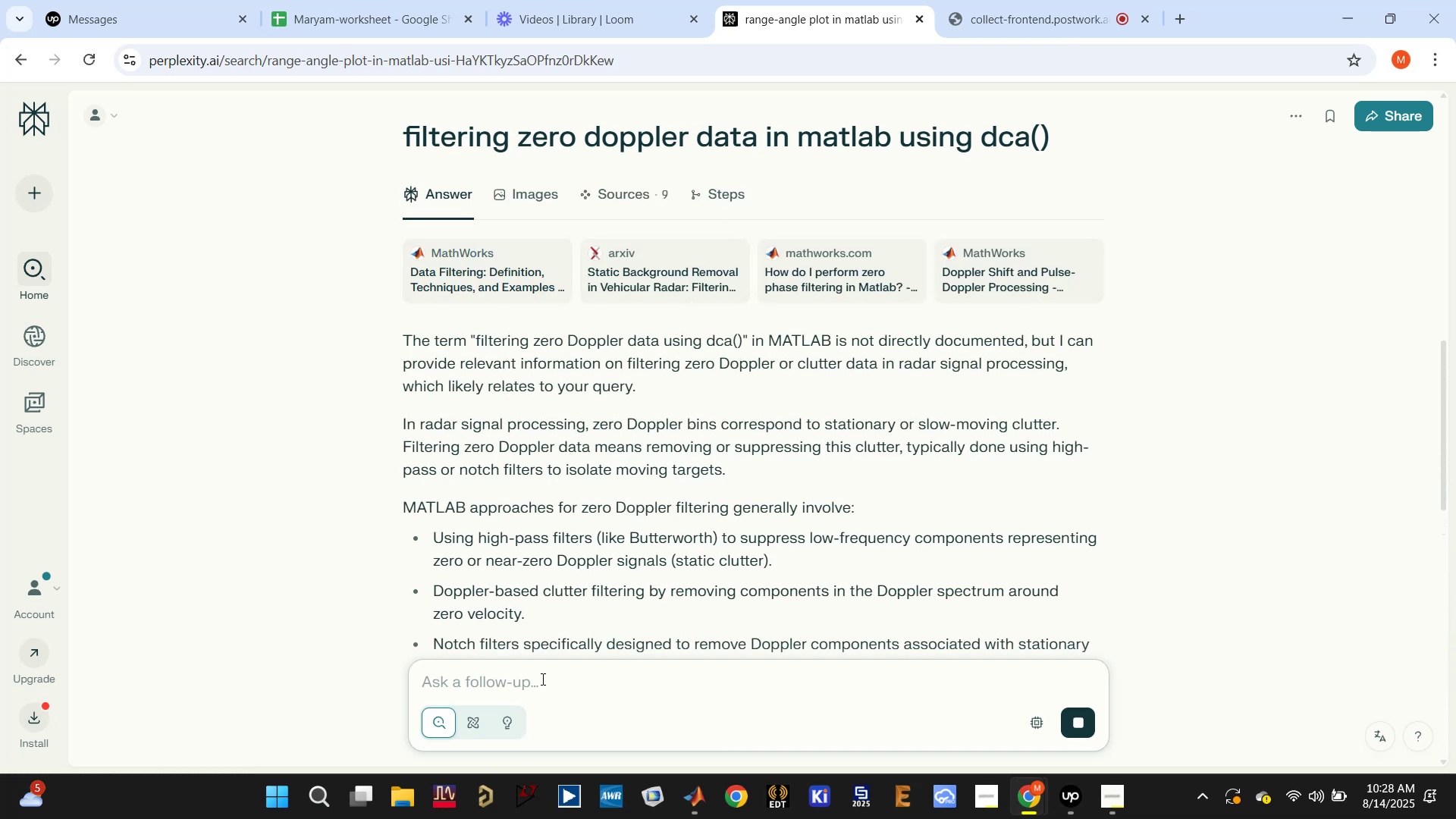 
scroll: coordinate [659, 431], scroll_direction: down, amount: 3.0
 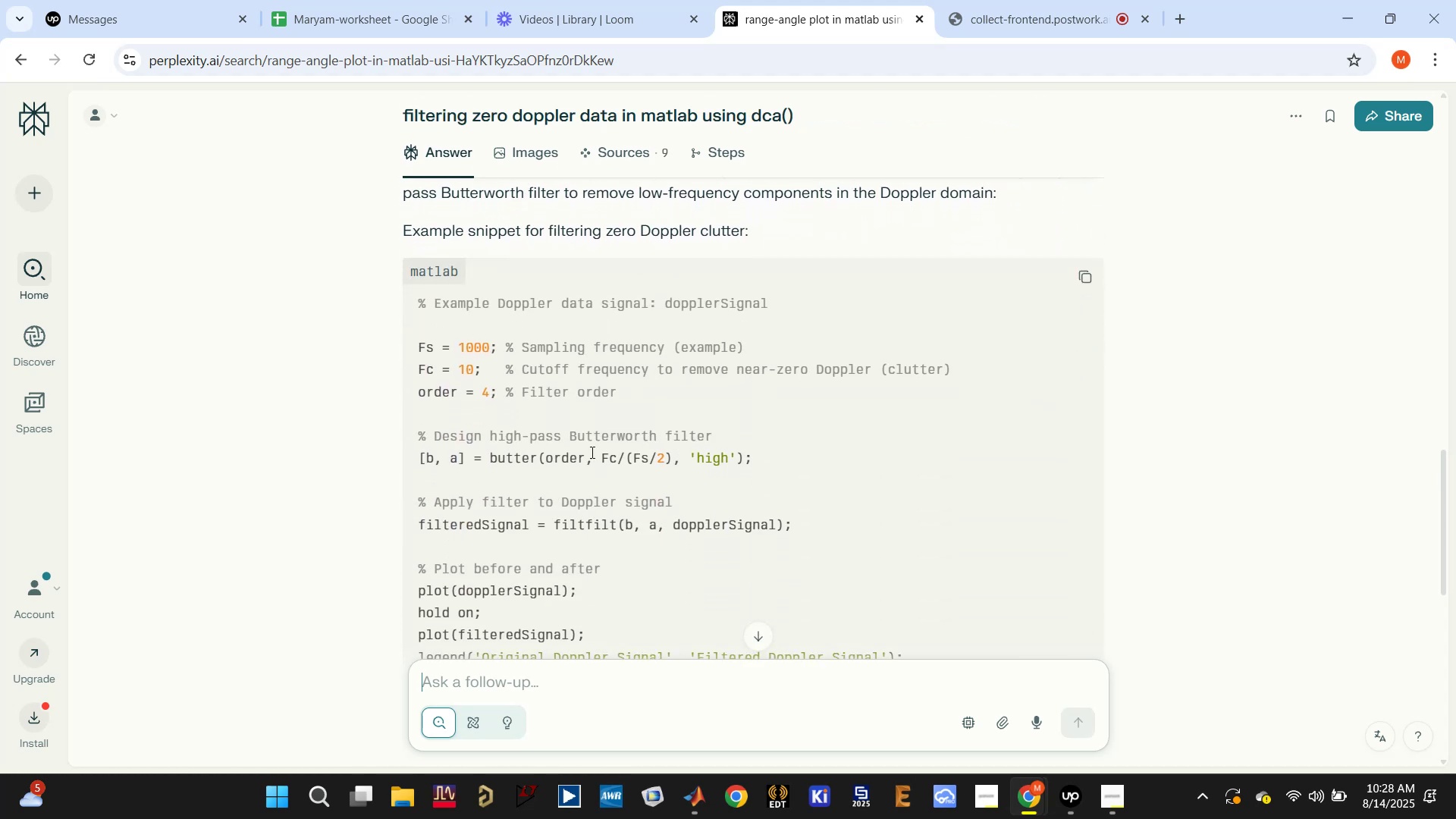 
double_click([560, 458])
 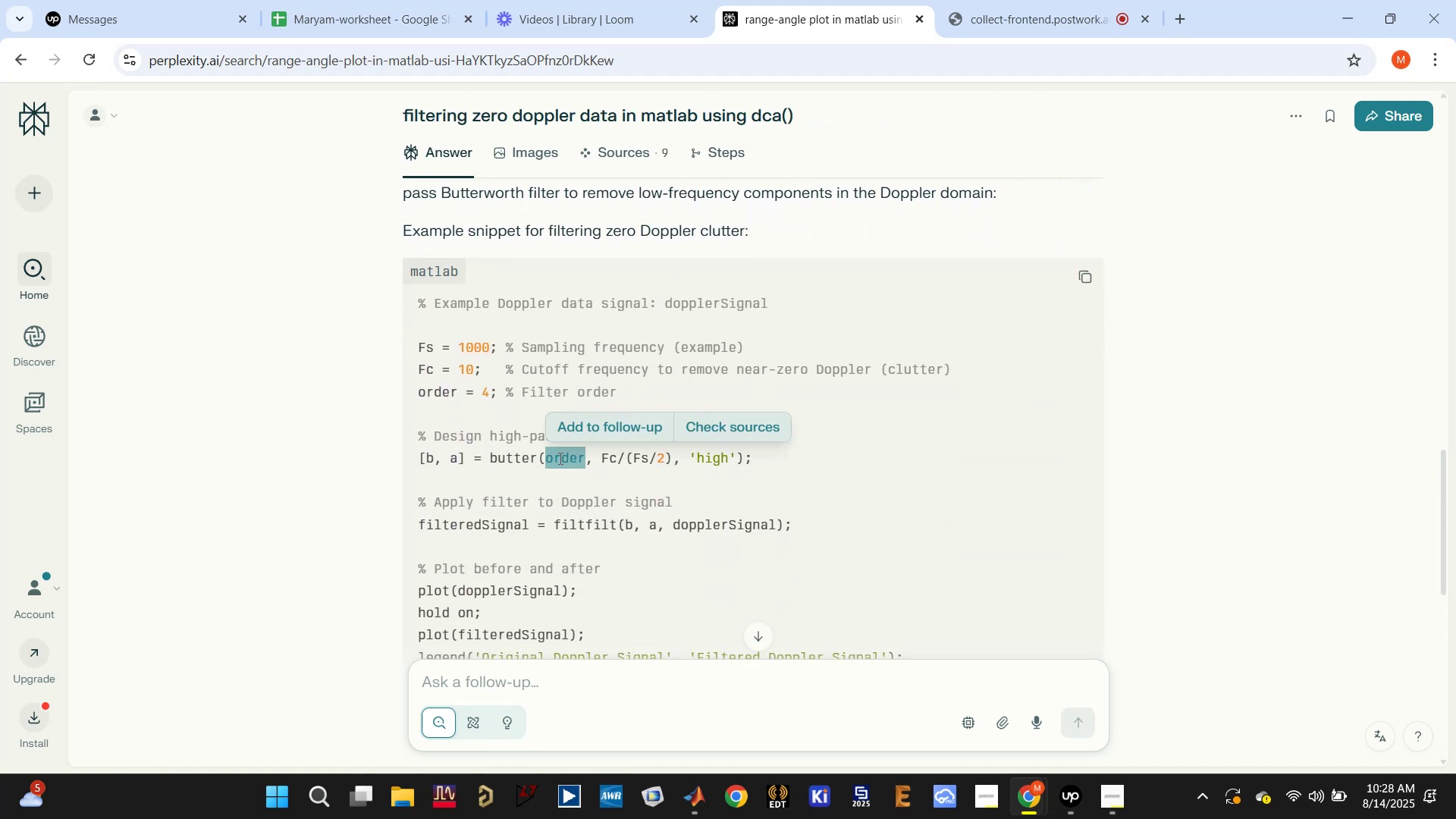 
scroll: coordinate [559, 458], scroll_direction: down, amount: 2.0
 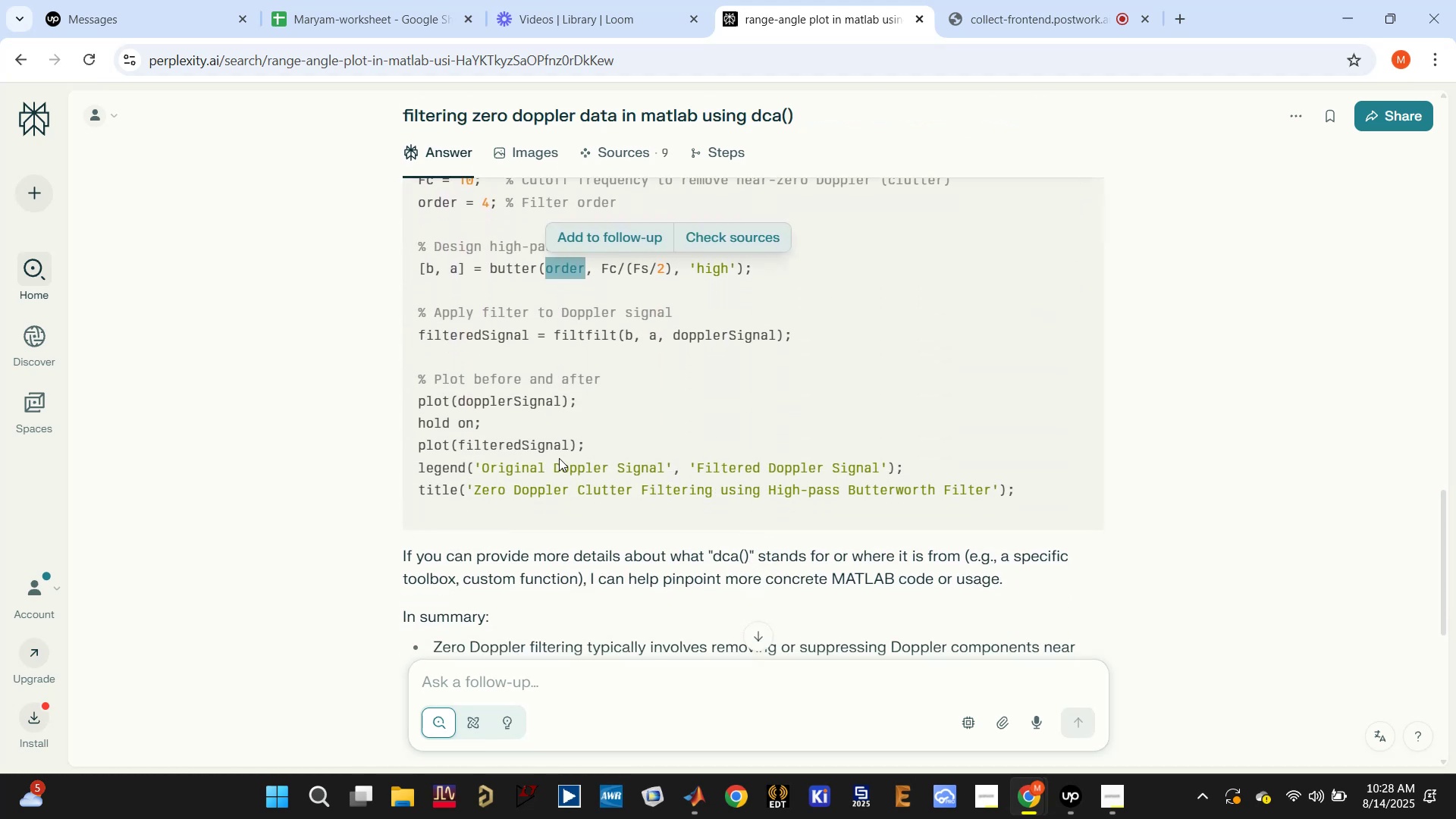 
scroll: coordinate [559, 458], scroll_direction: up, amount: 1.0
 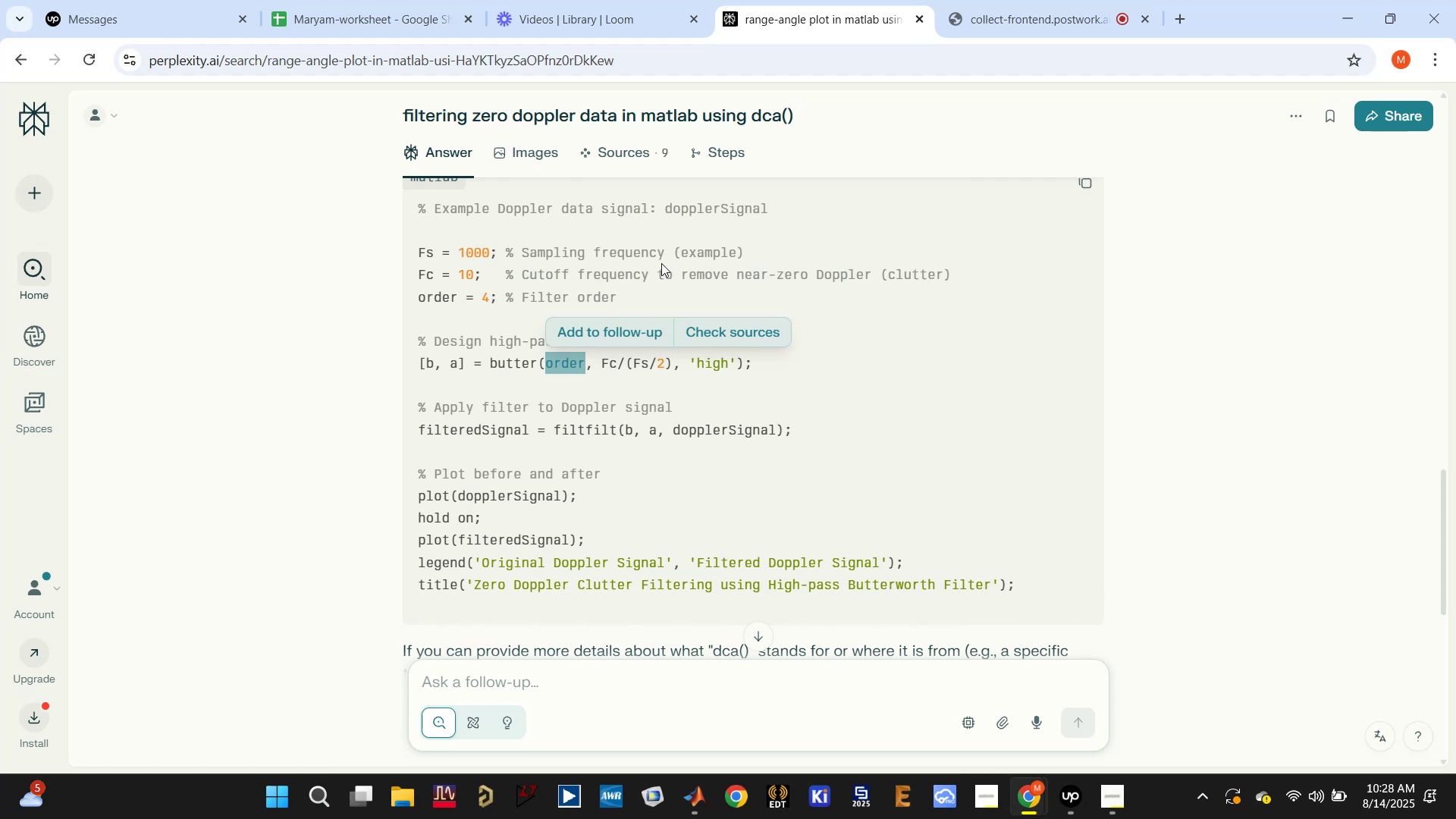 
left_click([657, 267])
 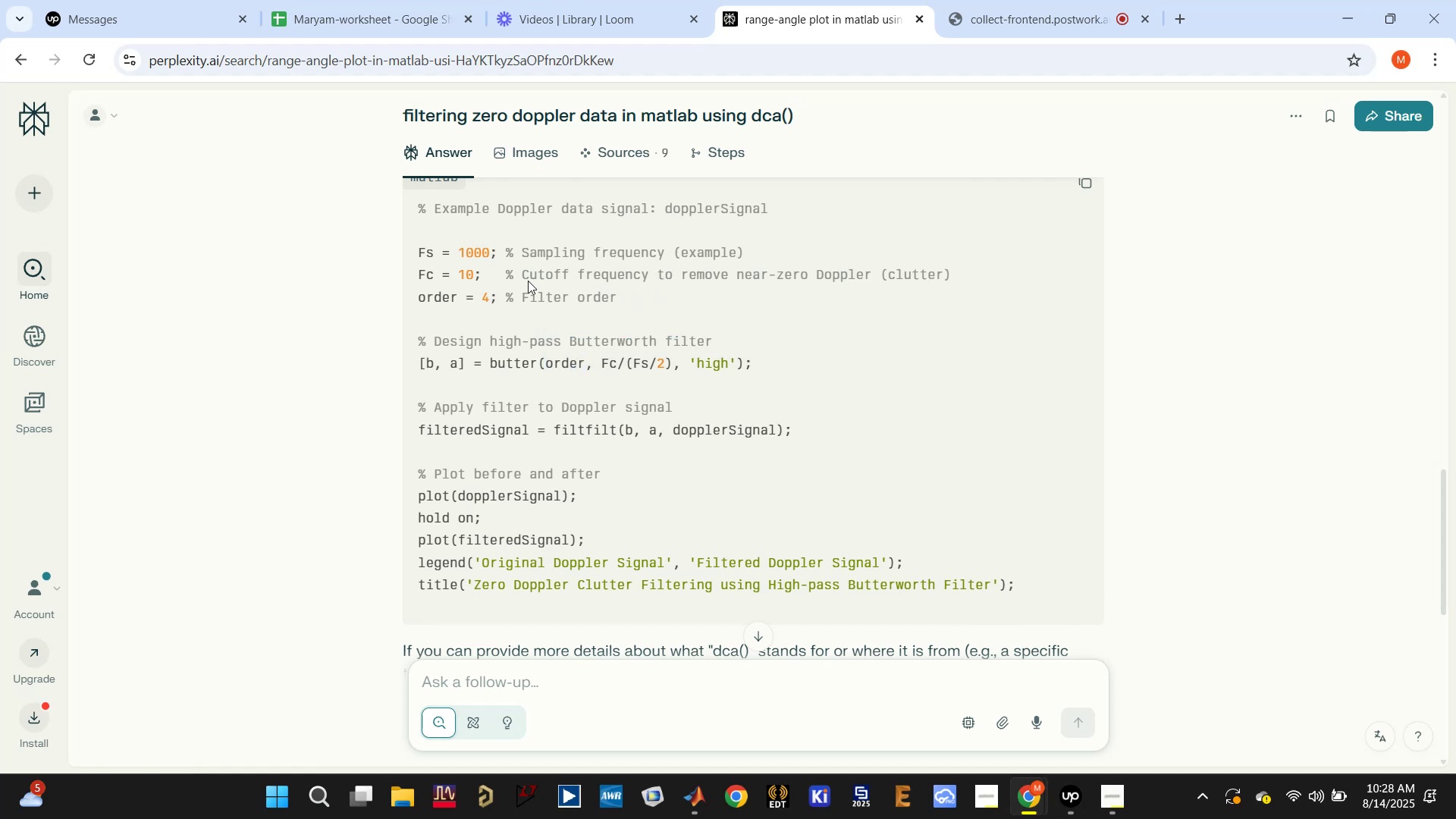 
double_click([428, 275])
 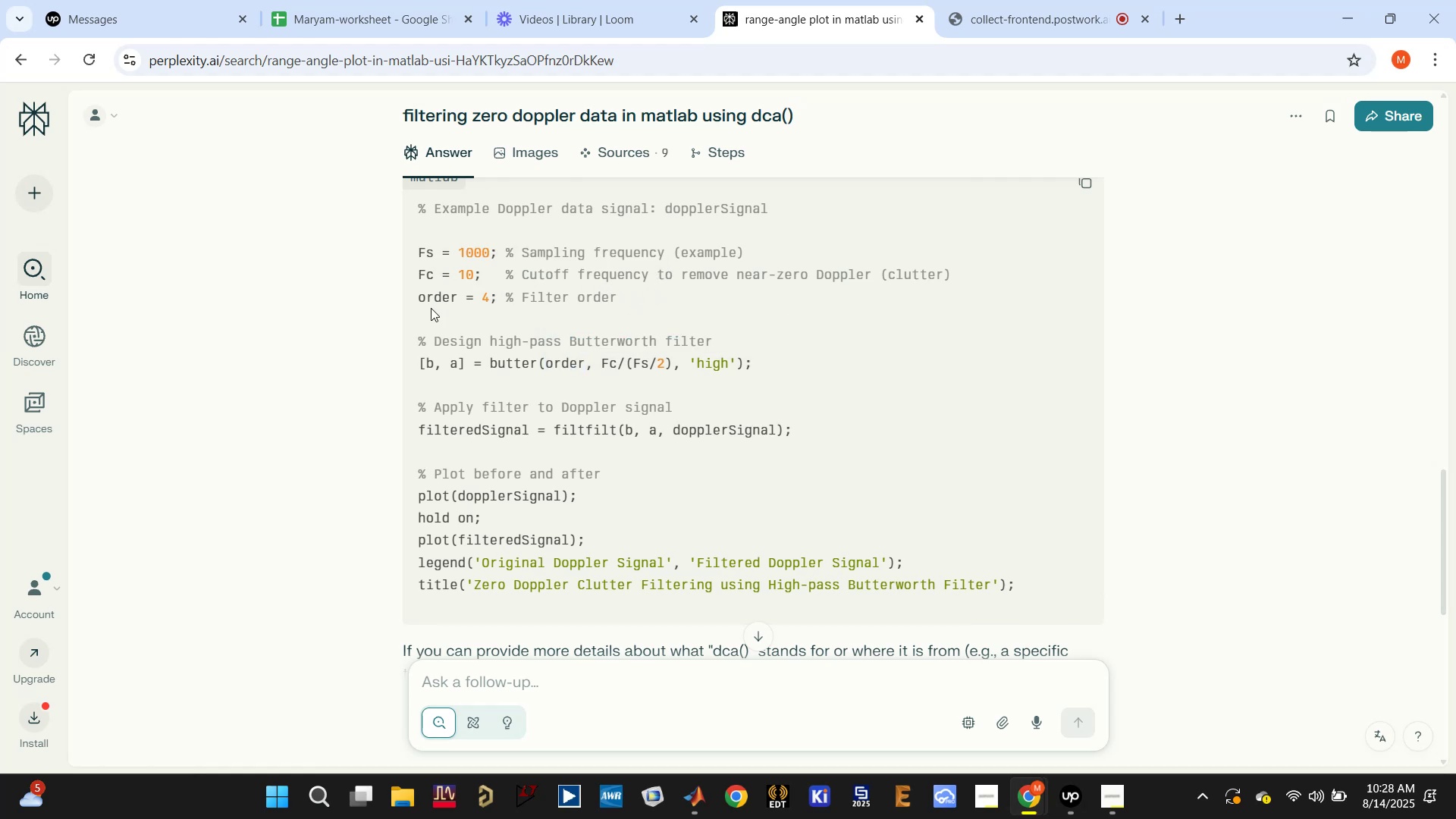 
double_click([431, 308])
 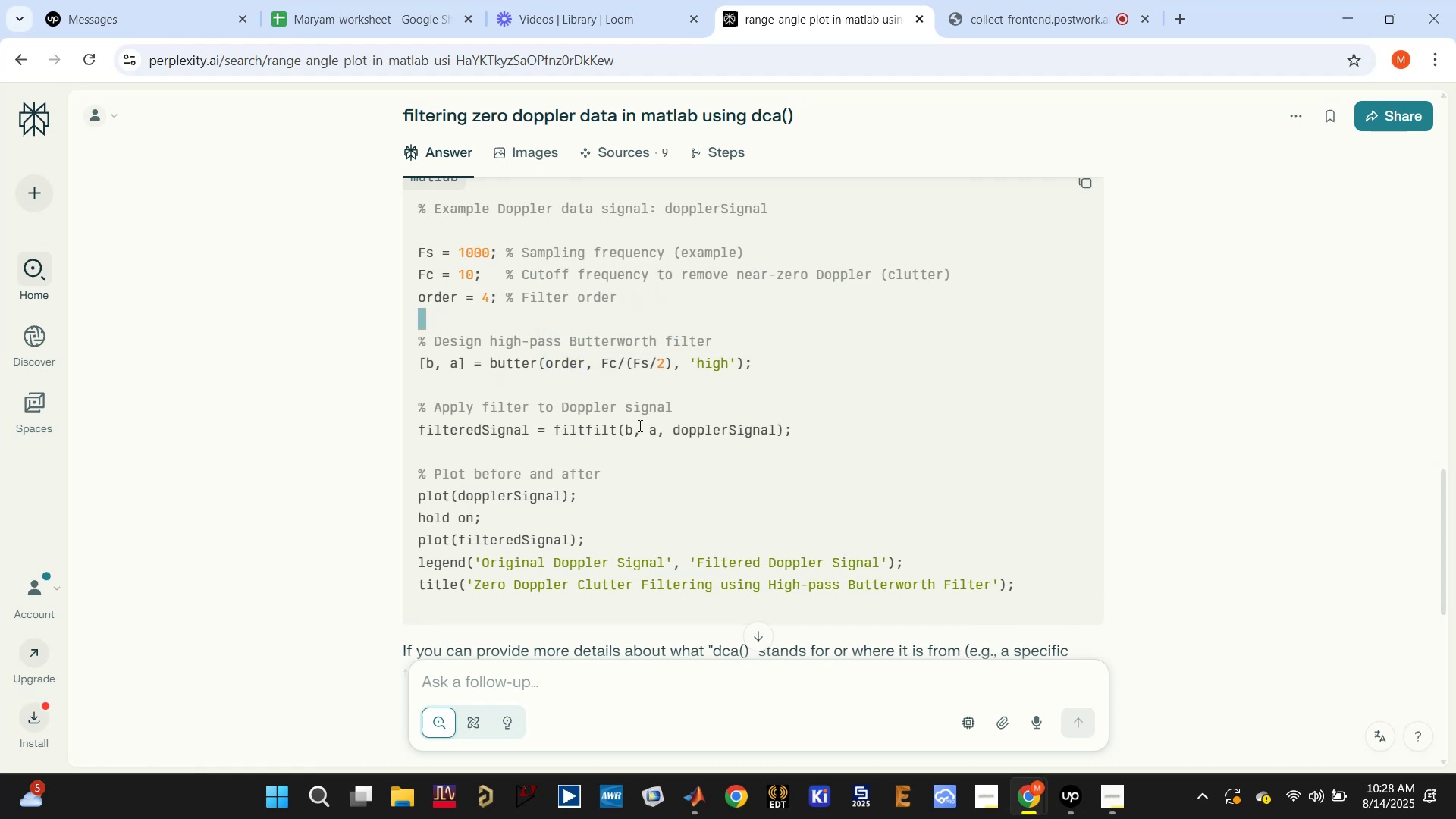 
double_click([599, 423])
 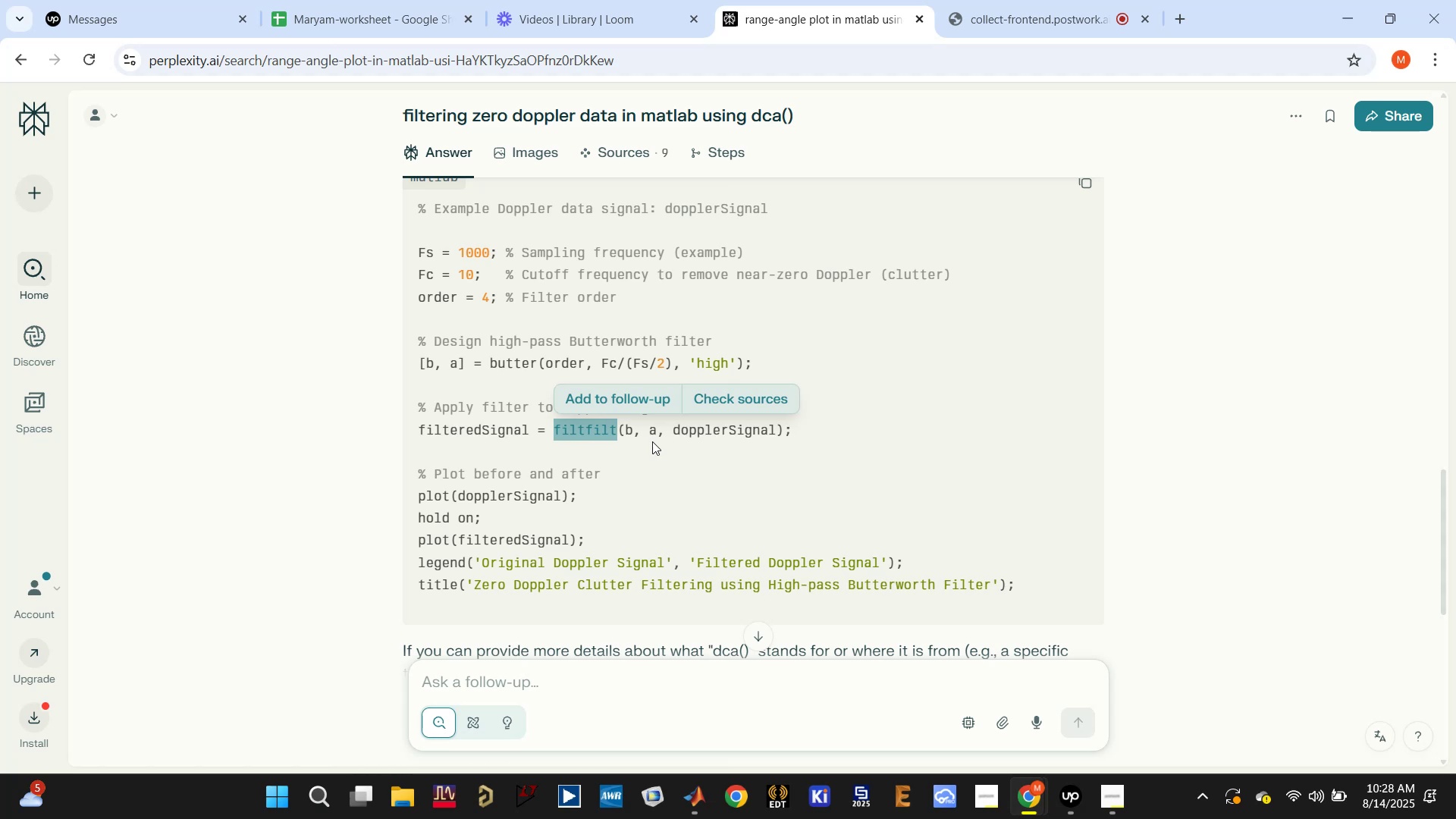 
scroll: coordinate [639, 460], scroll_direction: none, amount: 0.0
 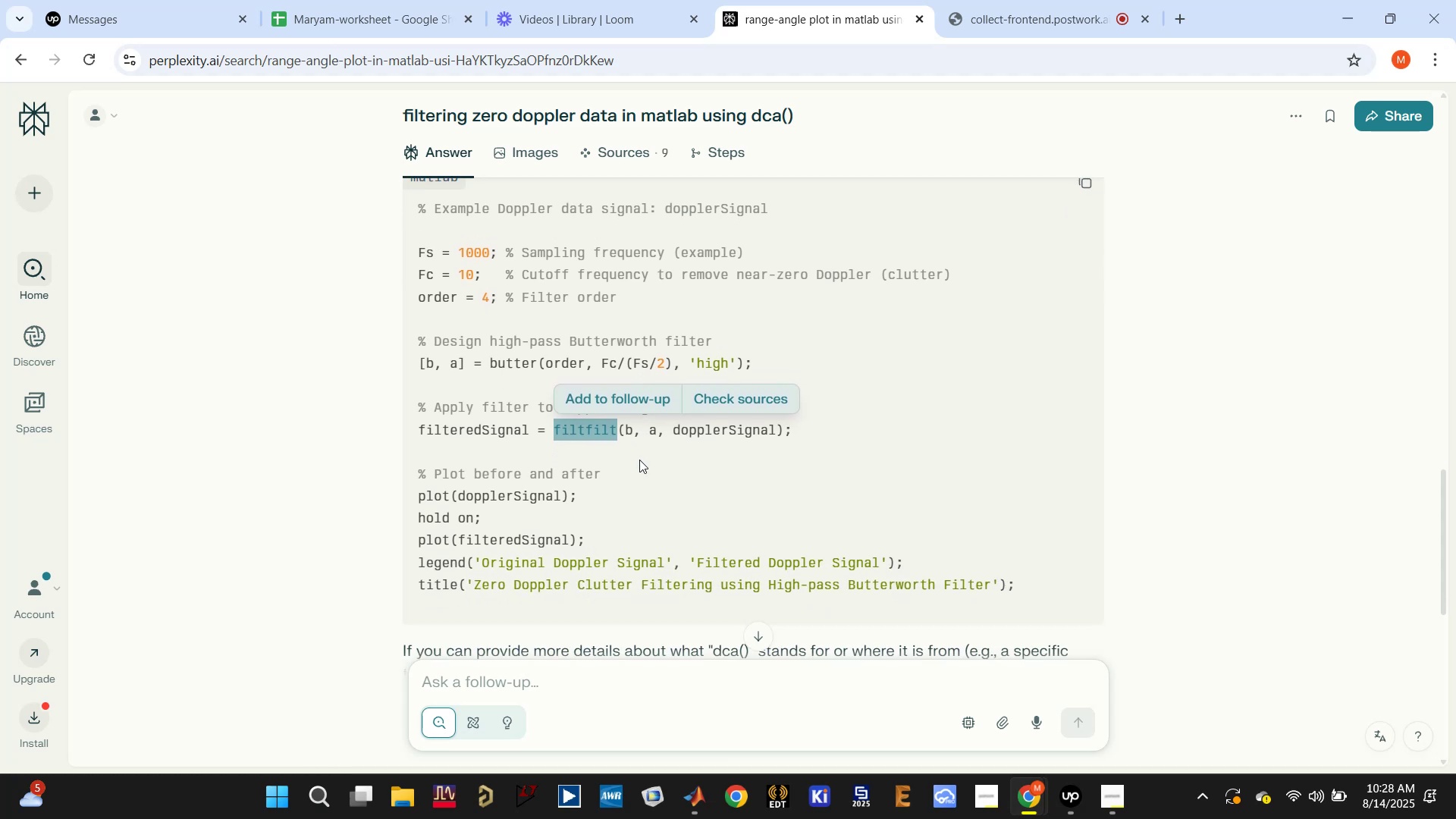 
scroll: coordinate [639, 460], scroll_direction: down, amount: 3.0
 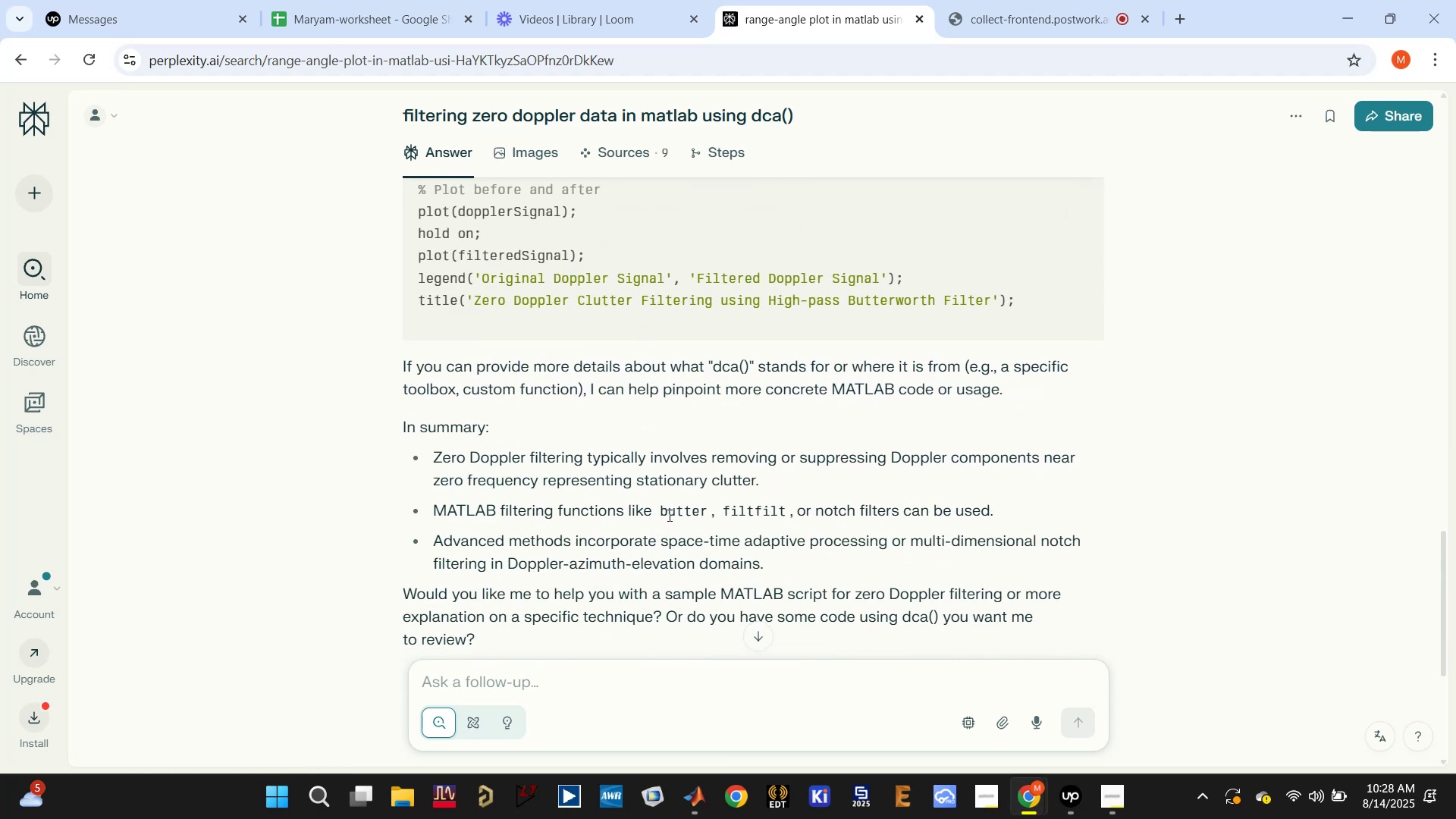 
wait(6.21)
 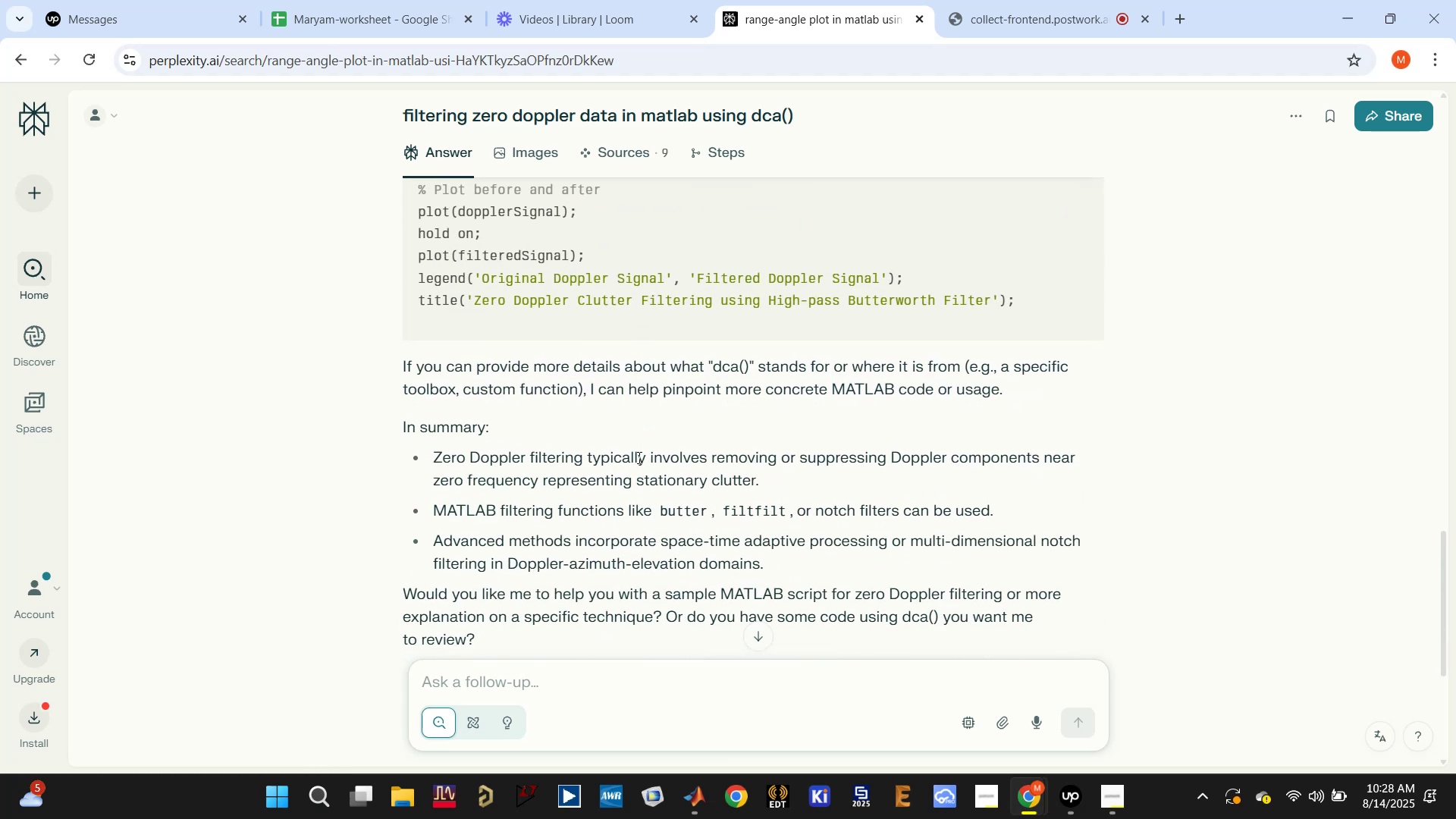 
double_click([735, 507])
 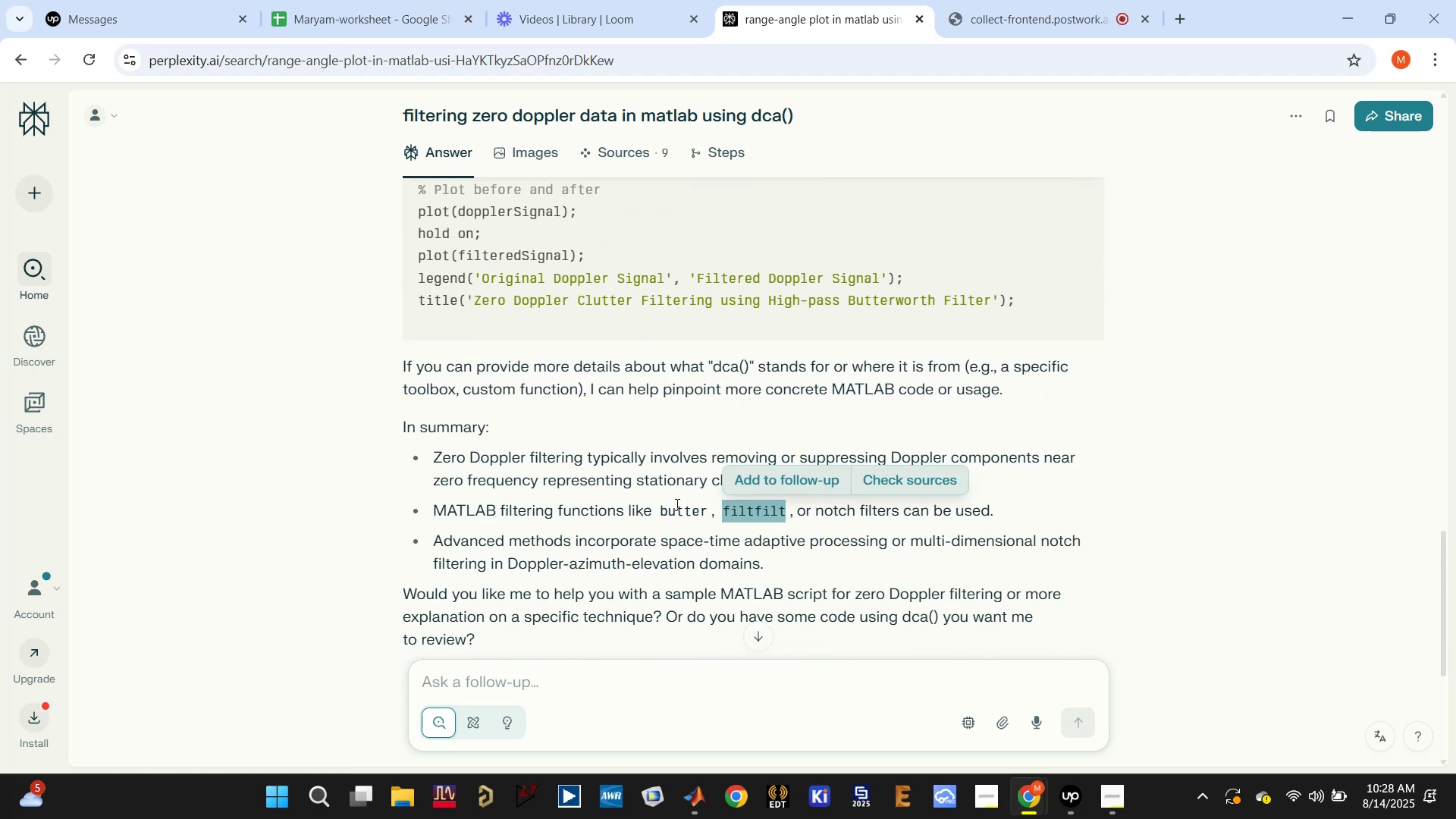 
scroll: coordinate [676, 504], scroll_direction: up, amount: 2.0
 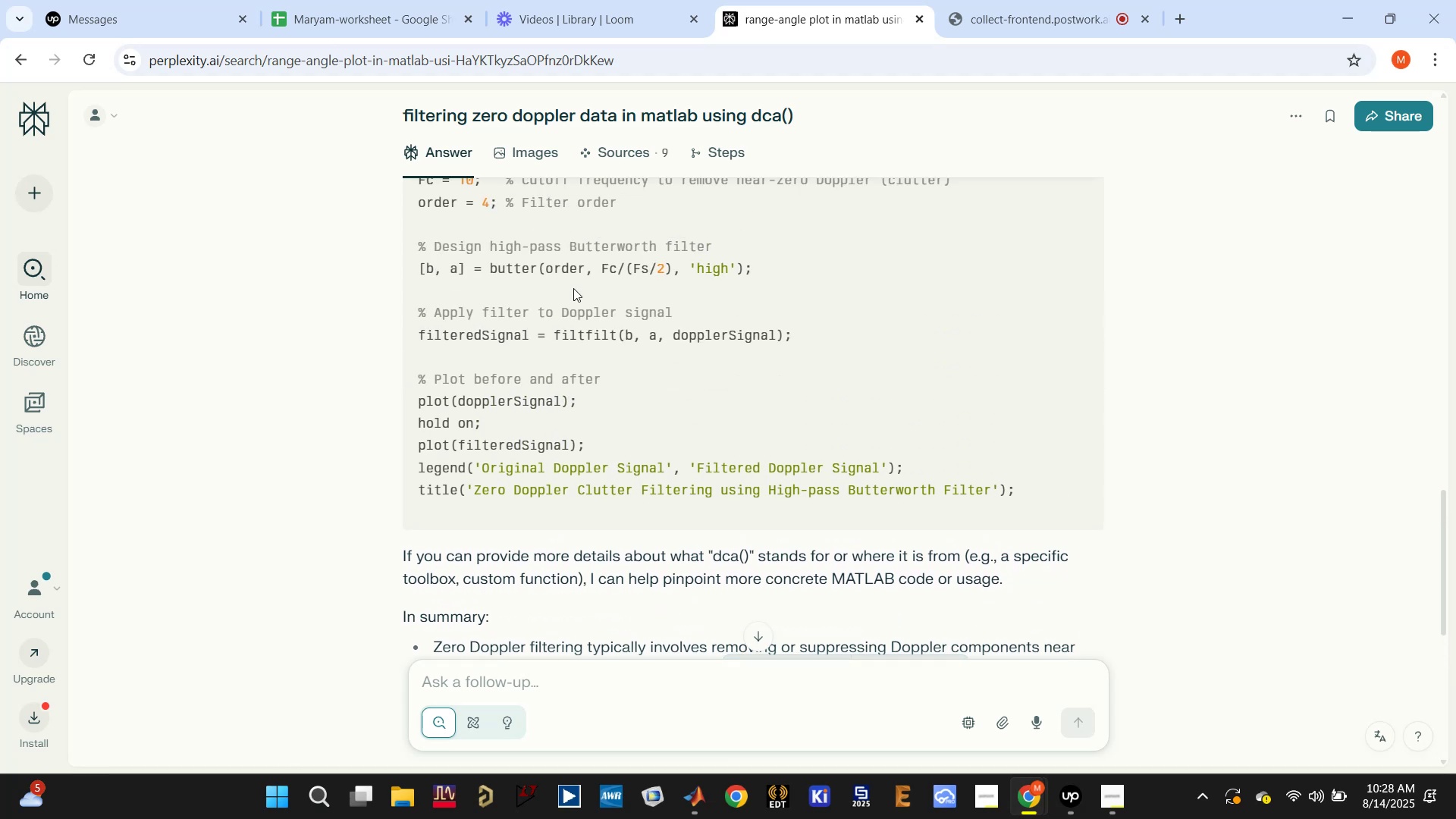 
left_click([532, 267])
 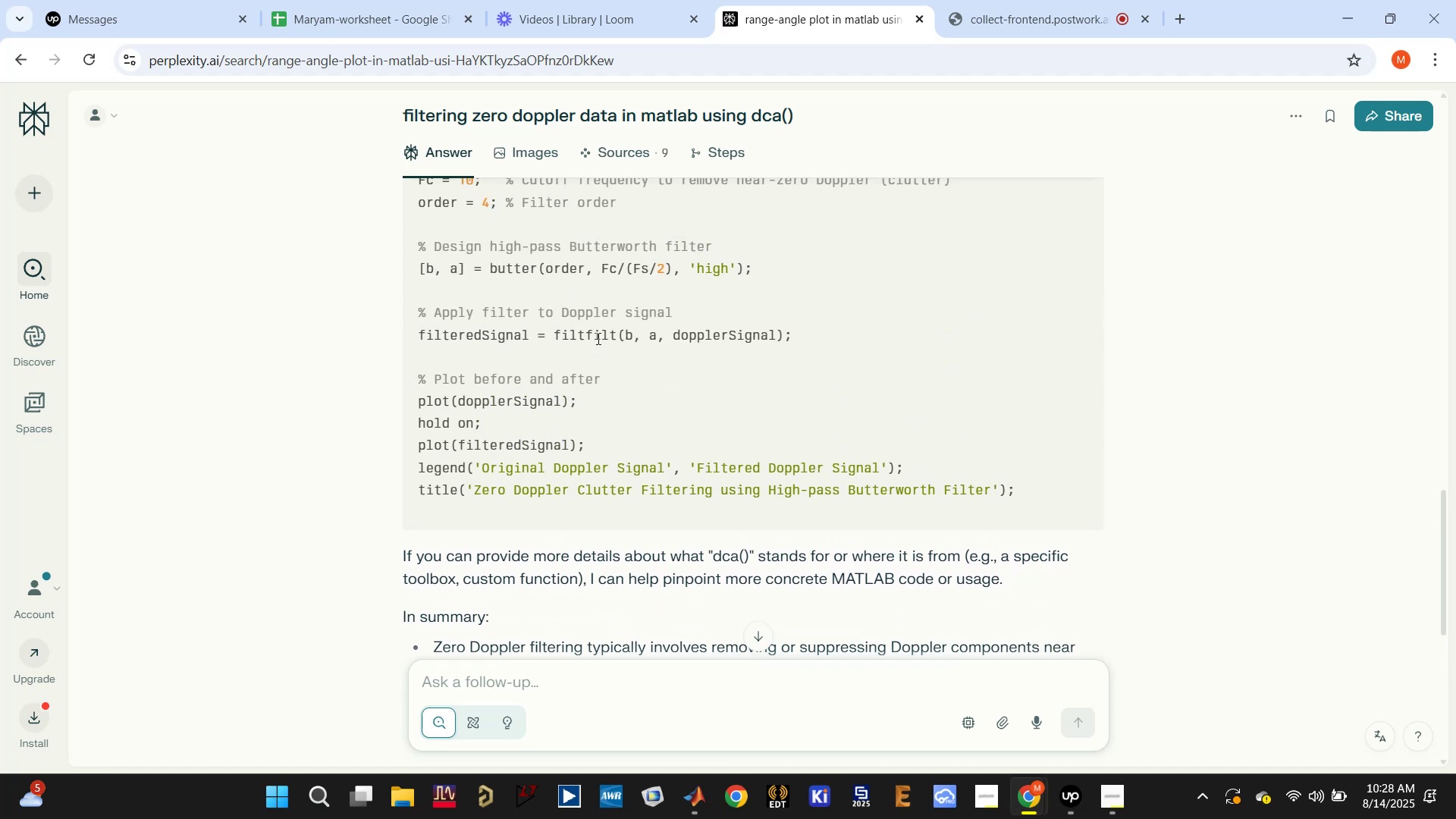 
double_click([597, 335])
 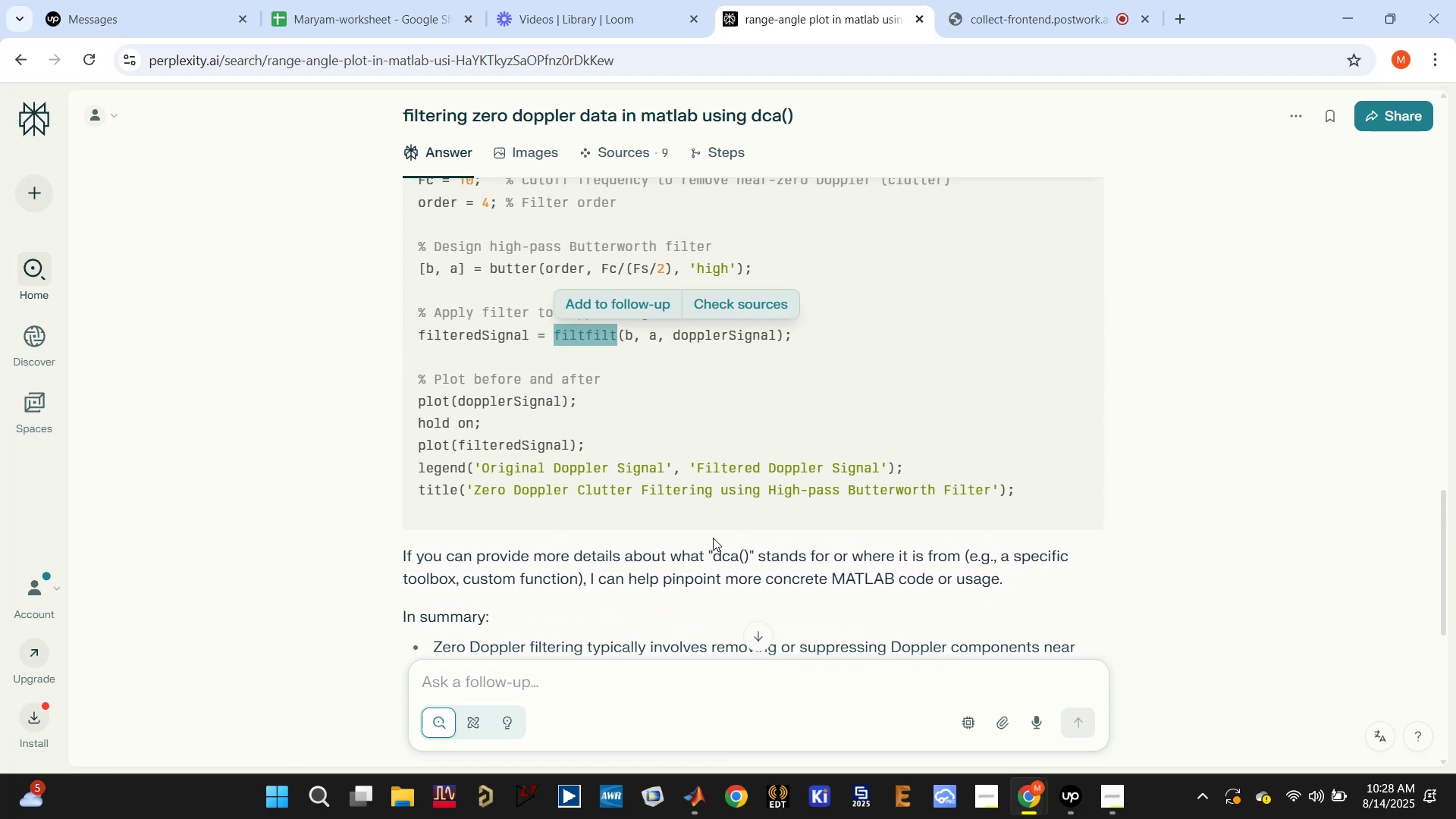 
left_click([624, 685])
 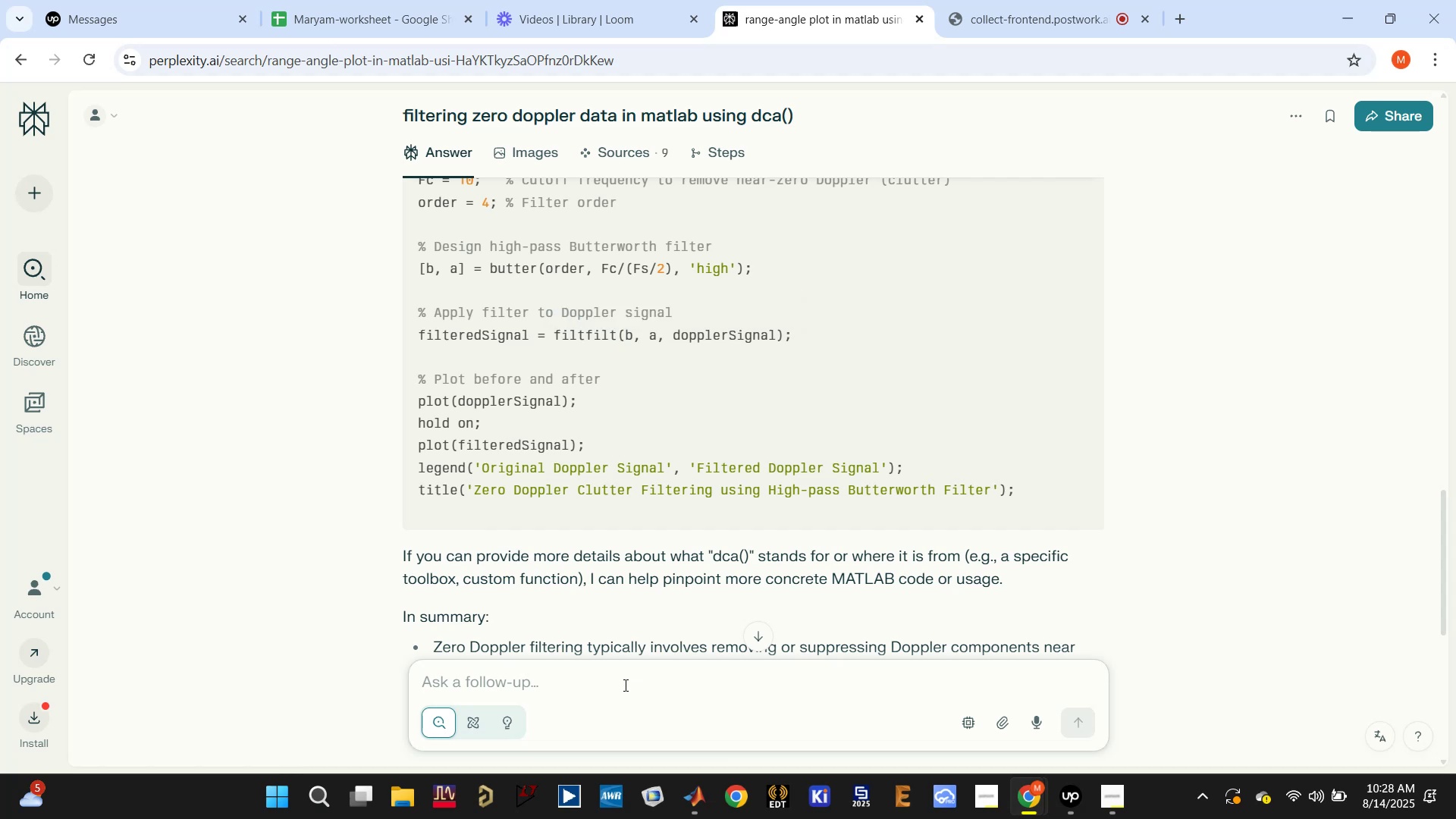 
type(fili)
key(Backspace)
type(t )
key(Backspace)
type(filit matlab function filter bs )
key(Backspace)
key(Backspace)
key(Backspace)
type(vs filtfilt)
 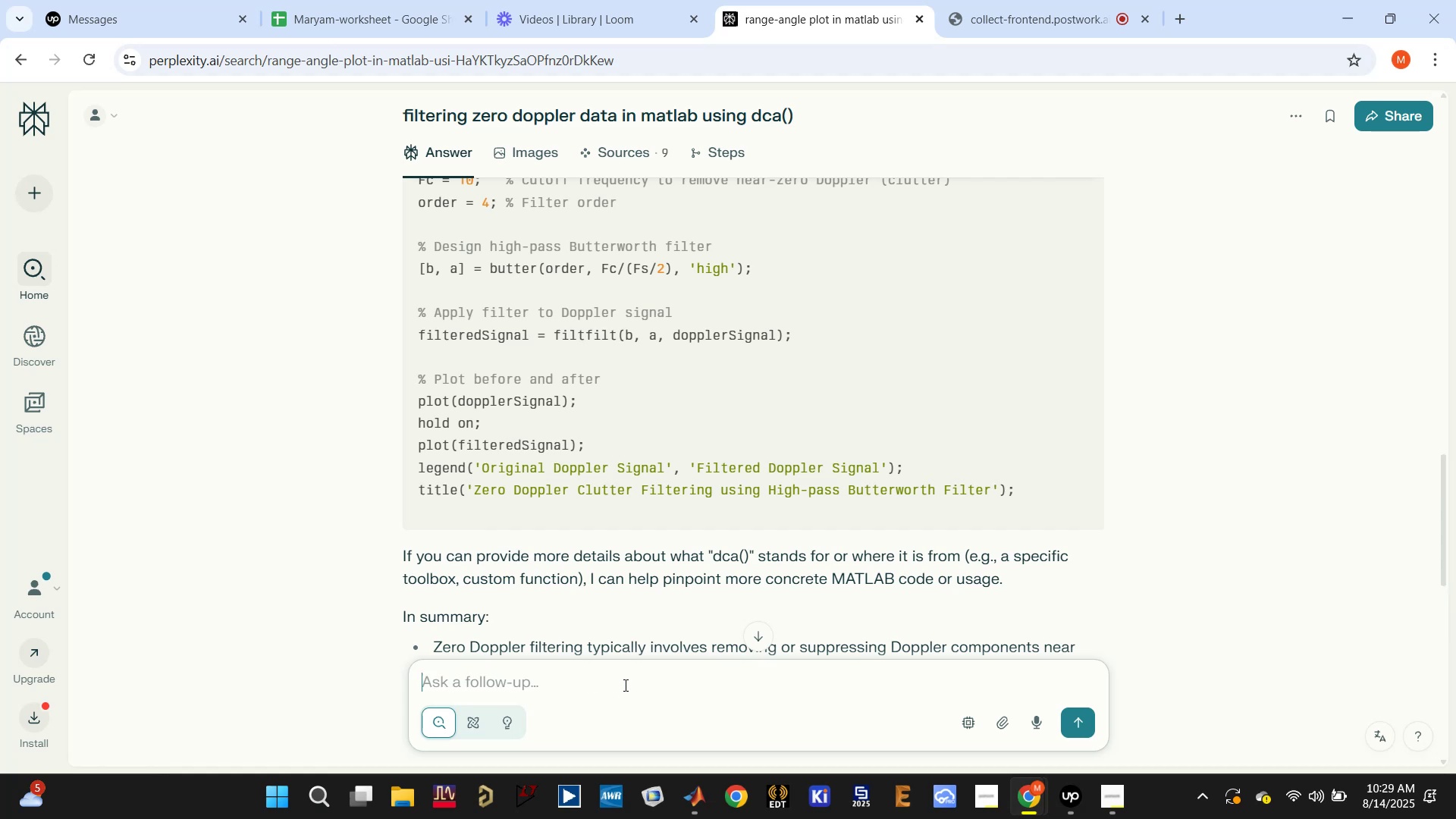 
key(Enter)
 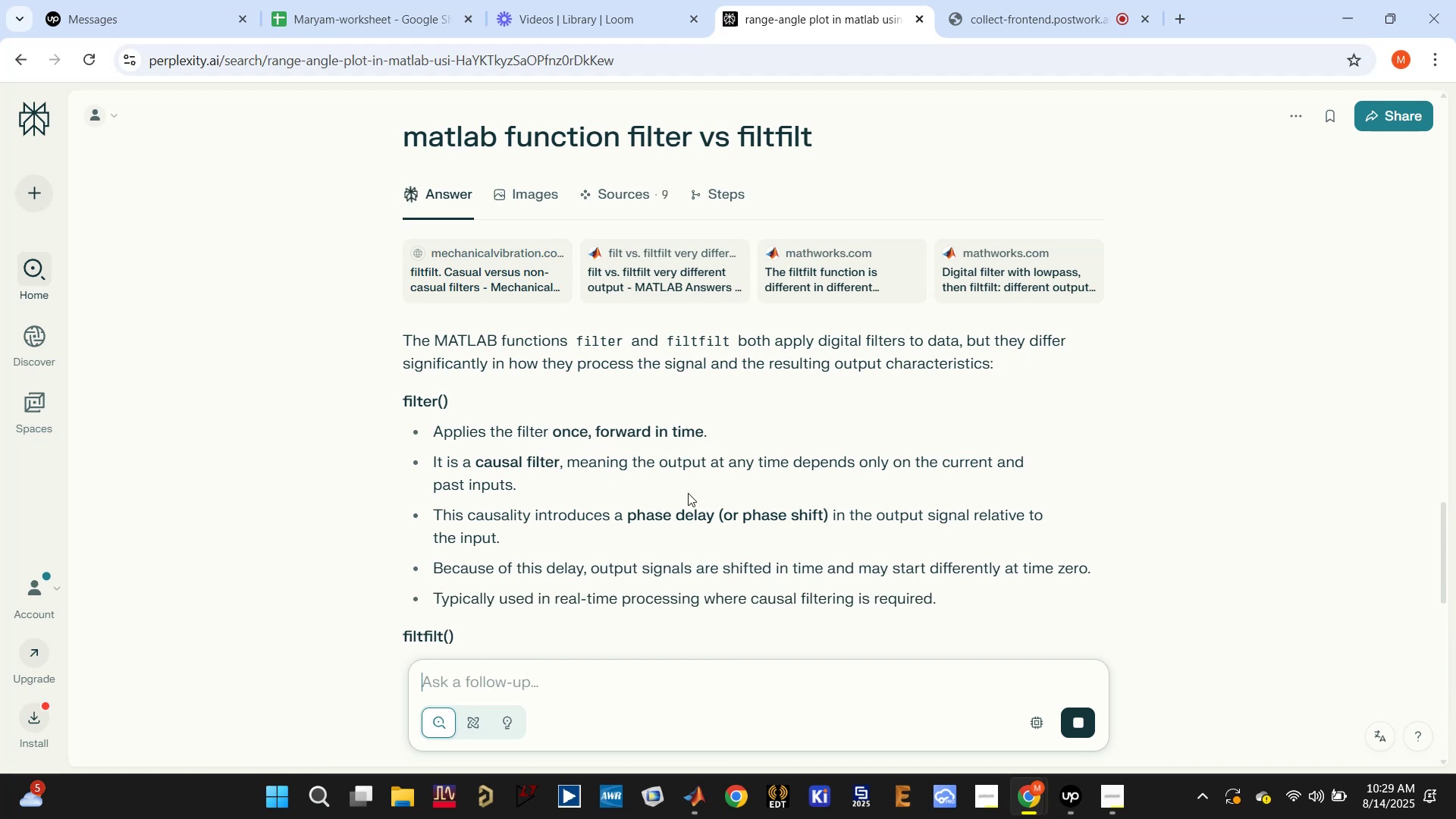 
wait(15.15)
 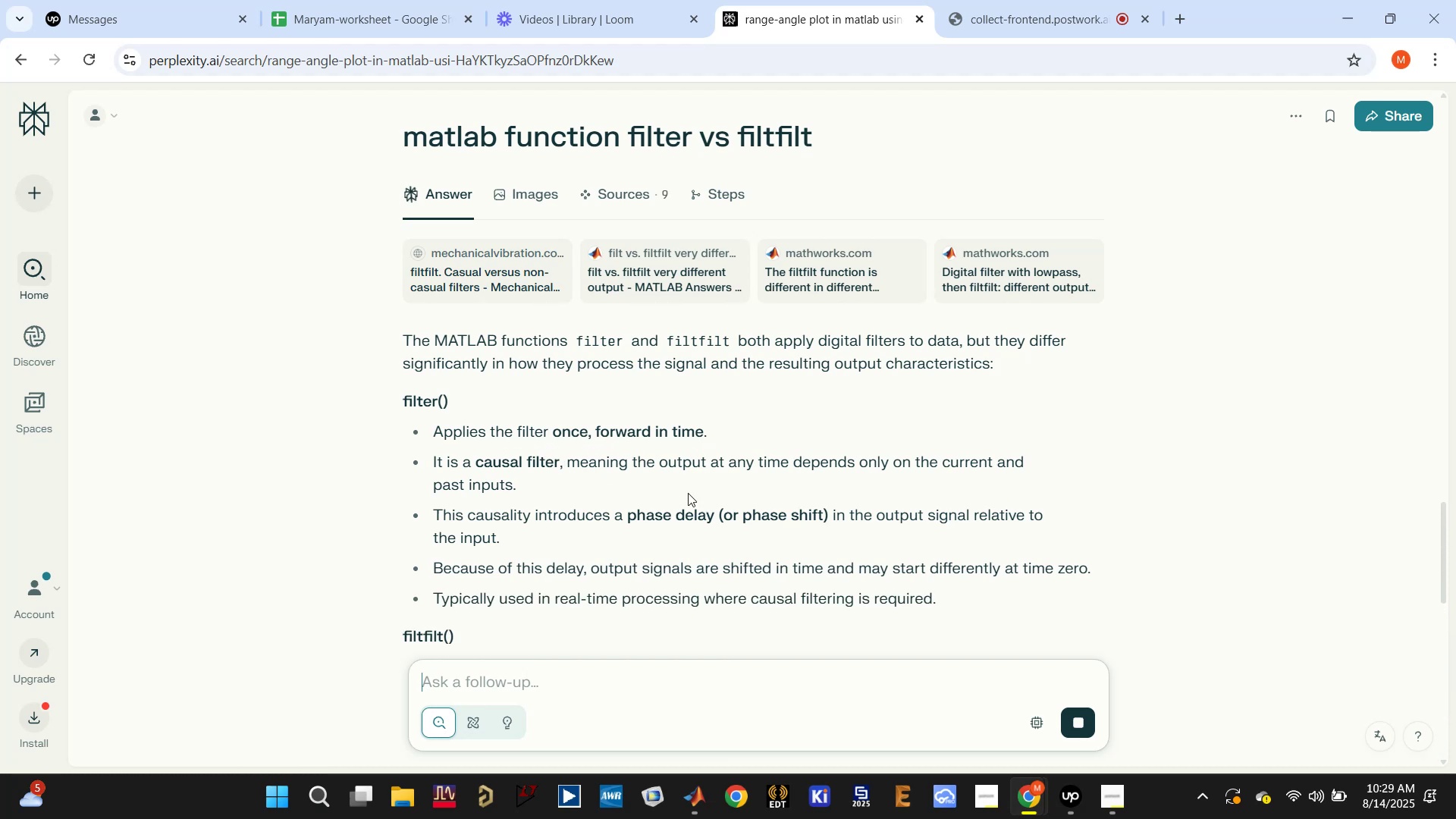 
left_click_drag(start_coordinate=[645, 510], to_coordinate=[813, 502])
 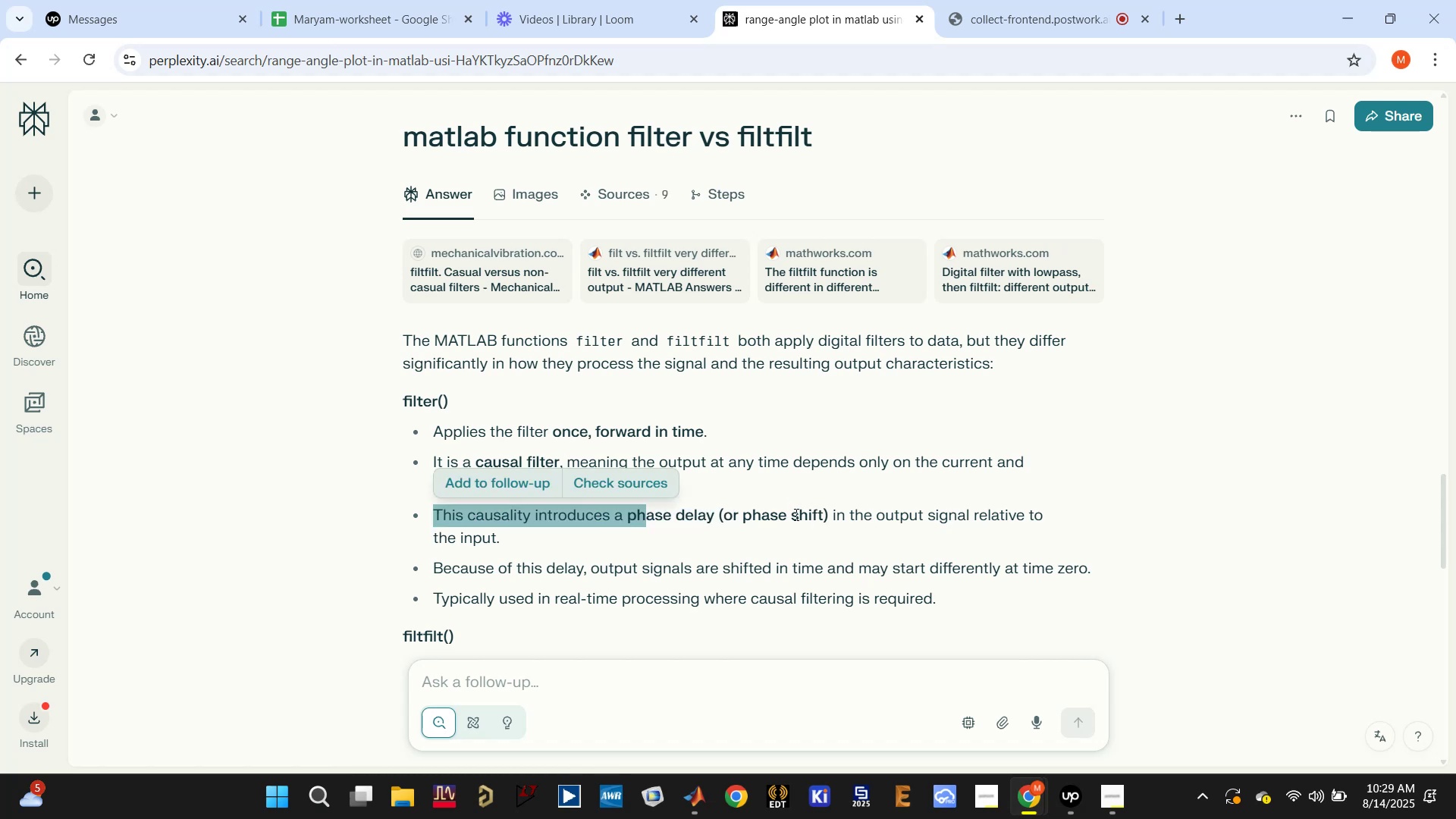 
scroll: coordinate [776, 529], scroll_direction: down, amount: 3.0
 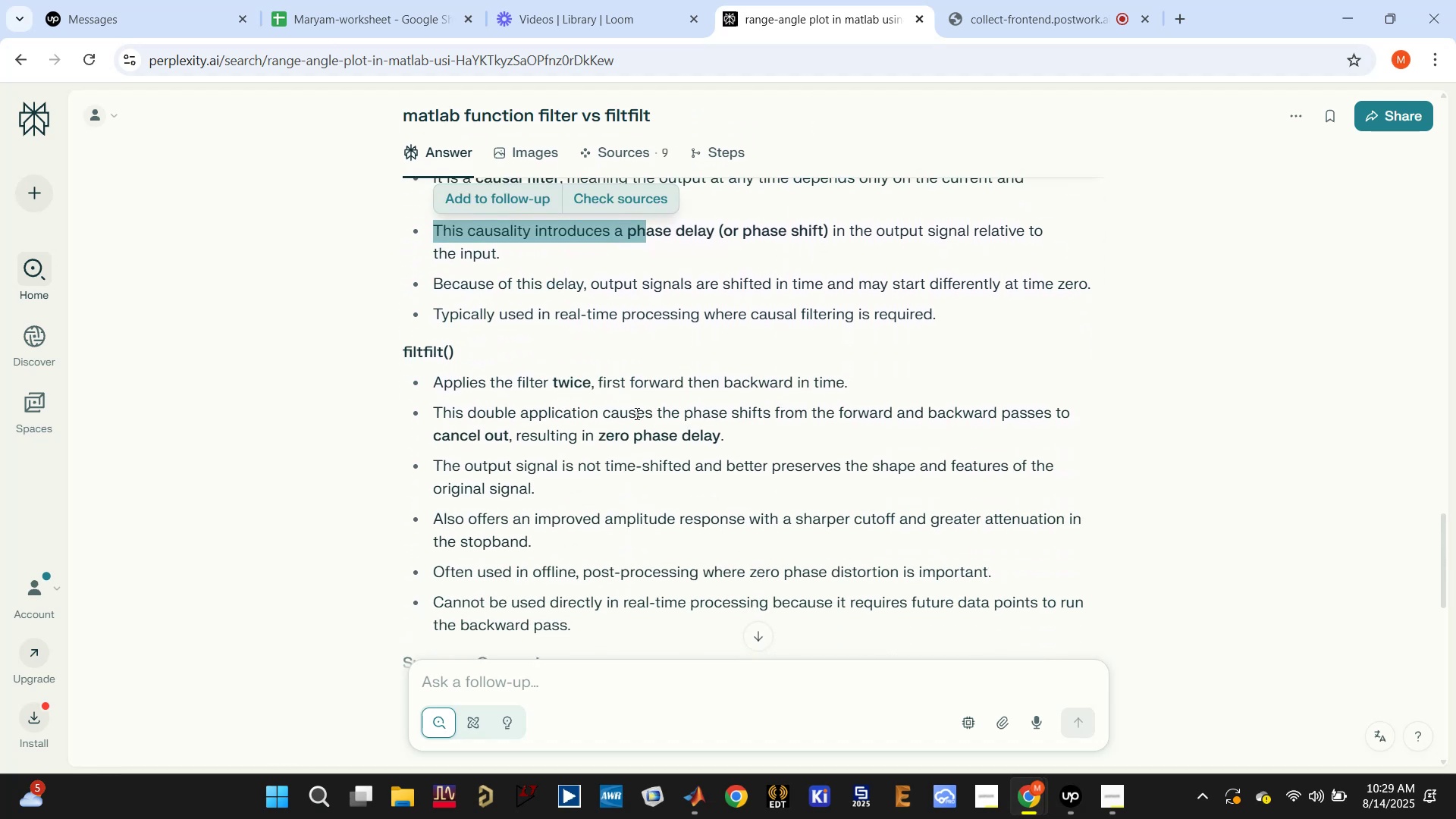 
wait(6.18)
 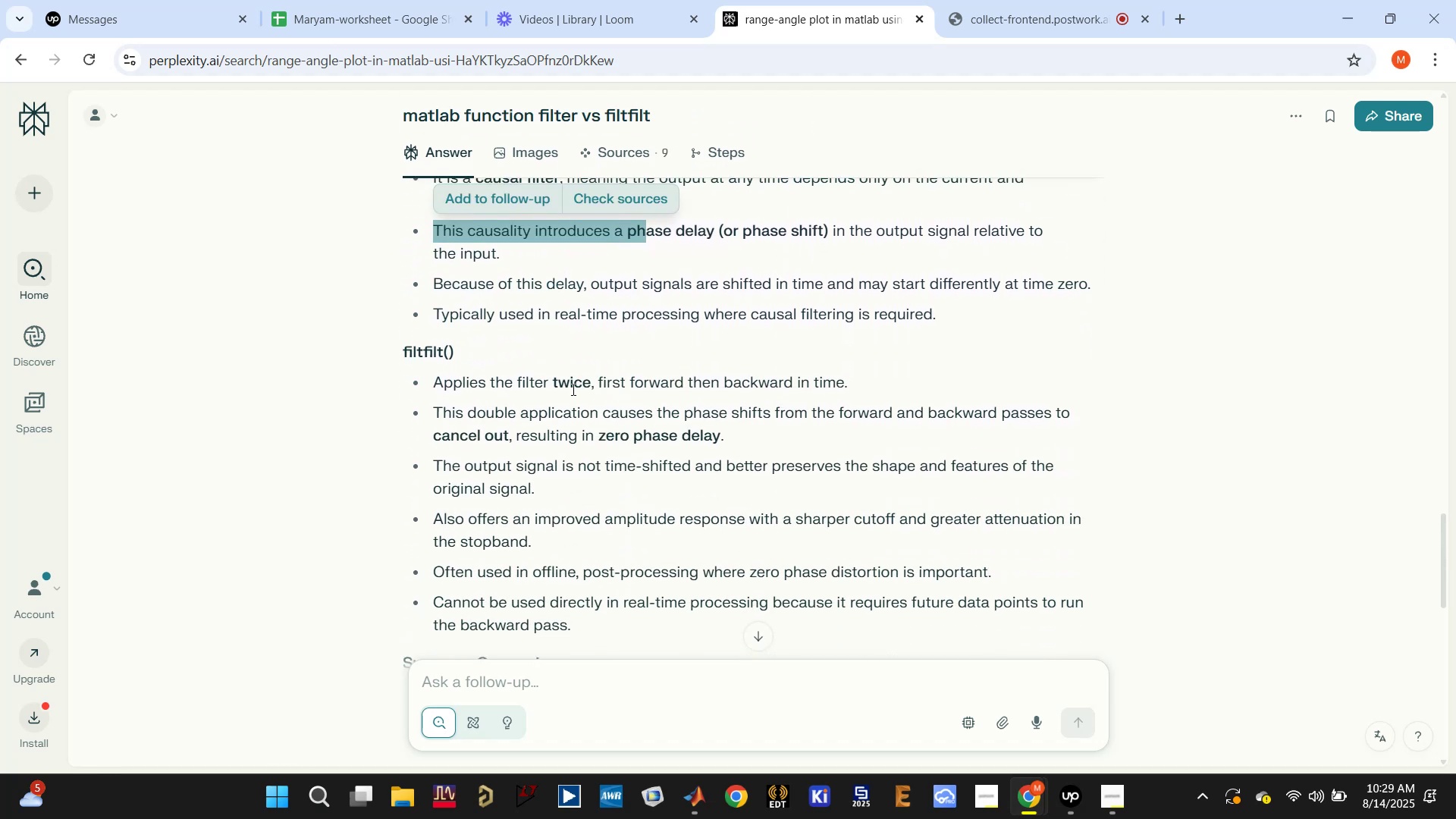 
left_click_drag(start_coordinate=[597, 435], to_coordinate=[729, 425])
 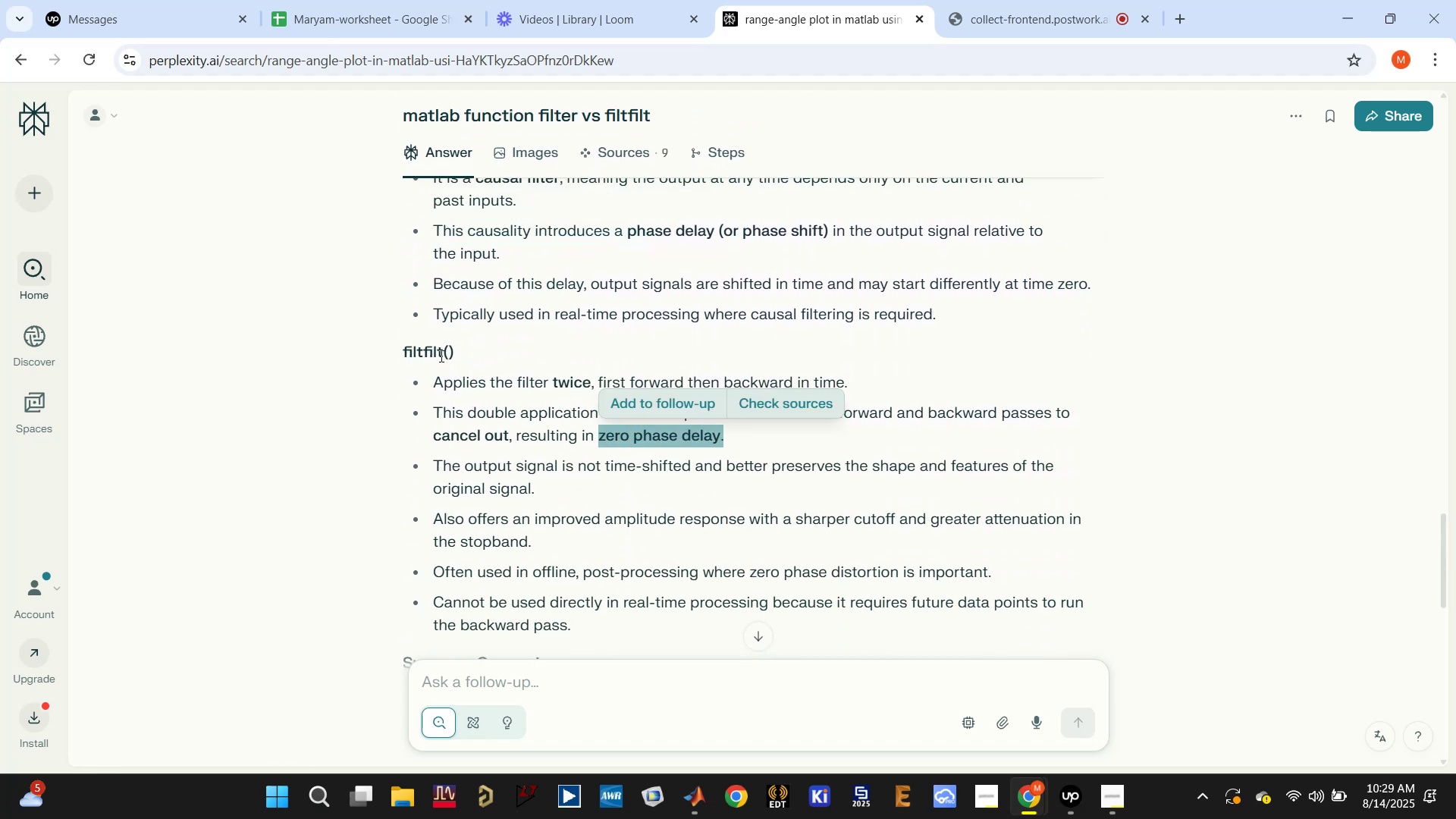 
double_click([440, 355])
 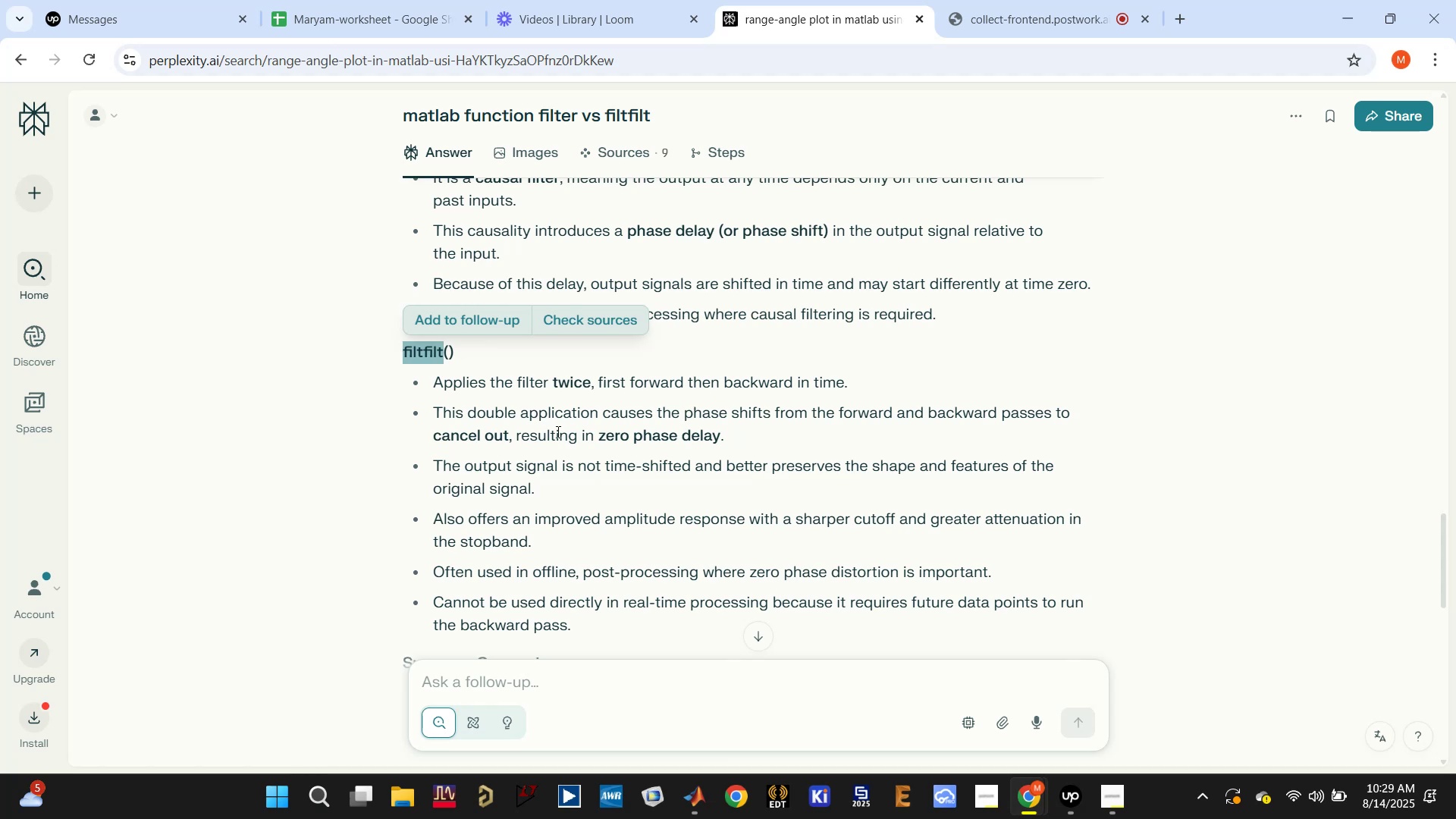 
scroll: coordinate [749, 492], scroll_direction: down, amount: 5.0
 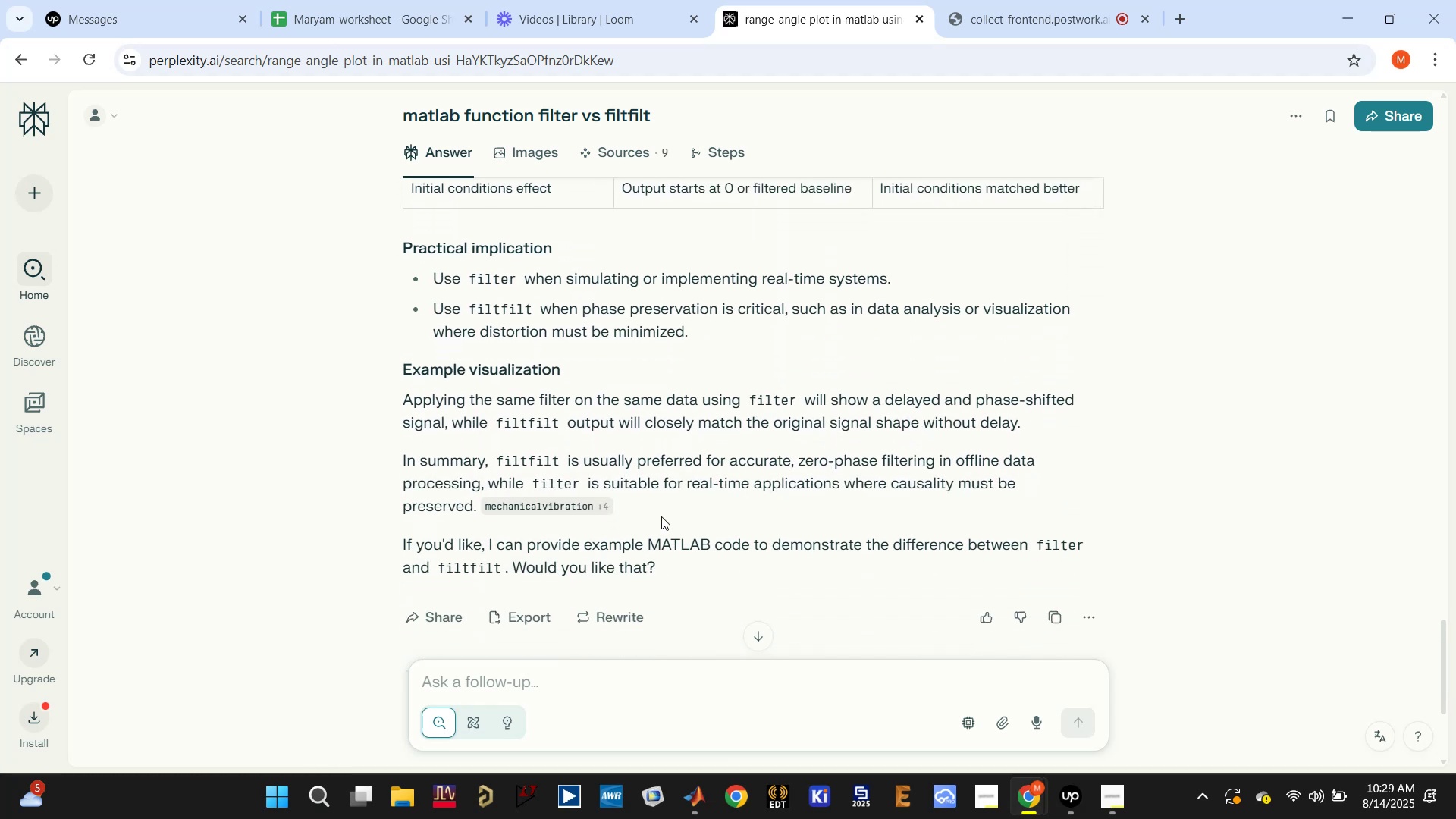 
left_click([600, 688])
 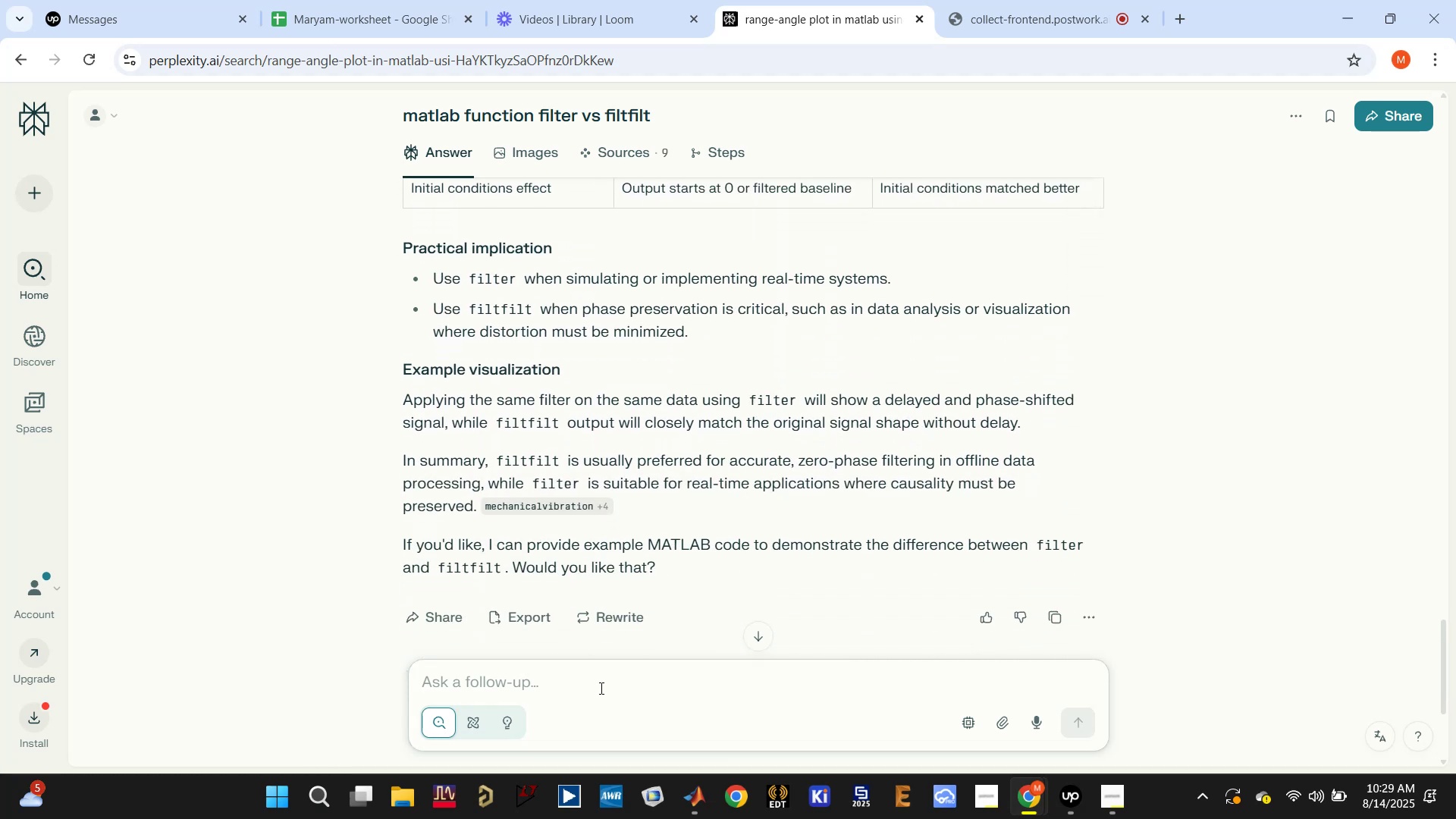 
type(apply filit)
key(Backspace)
key(Backspace)
type(t f)
key(Backspace)
key(Backspace)
type(filit)
key(Backspace)
key(Backspace)
type(t to filter aer)
key(Backspace)
key(Backspace)
key(Backspace)
key(Backspace)
type(zero doppler data)
 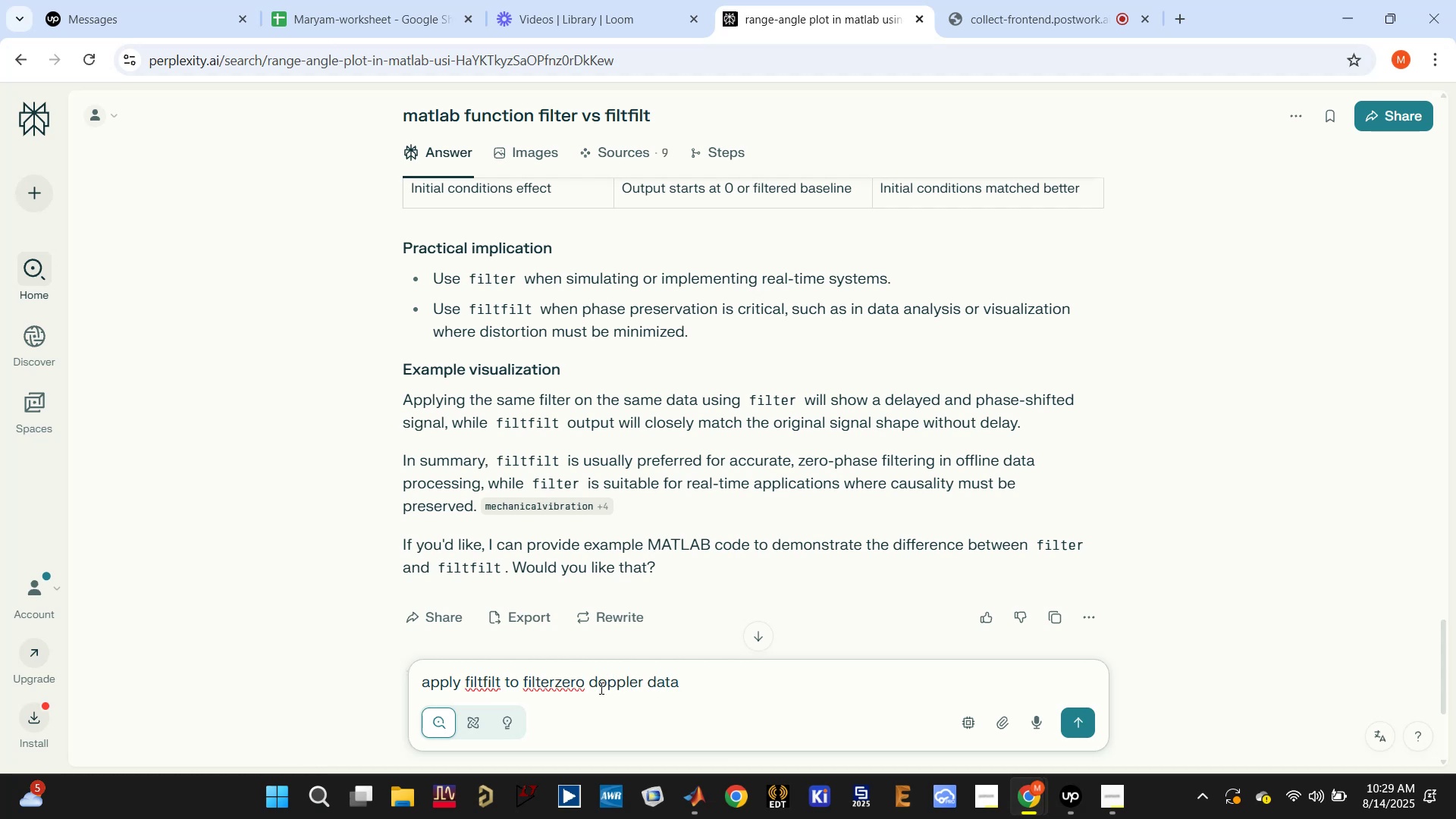 
key(Enter)
 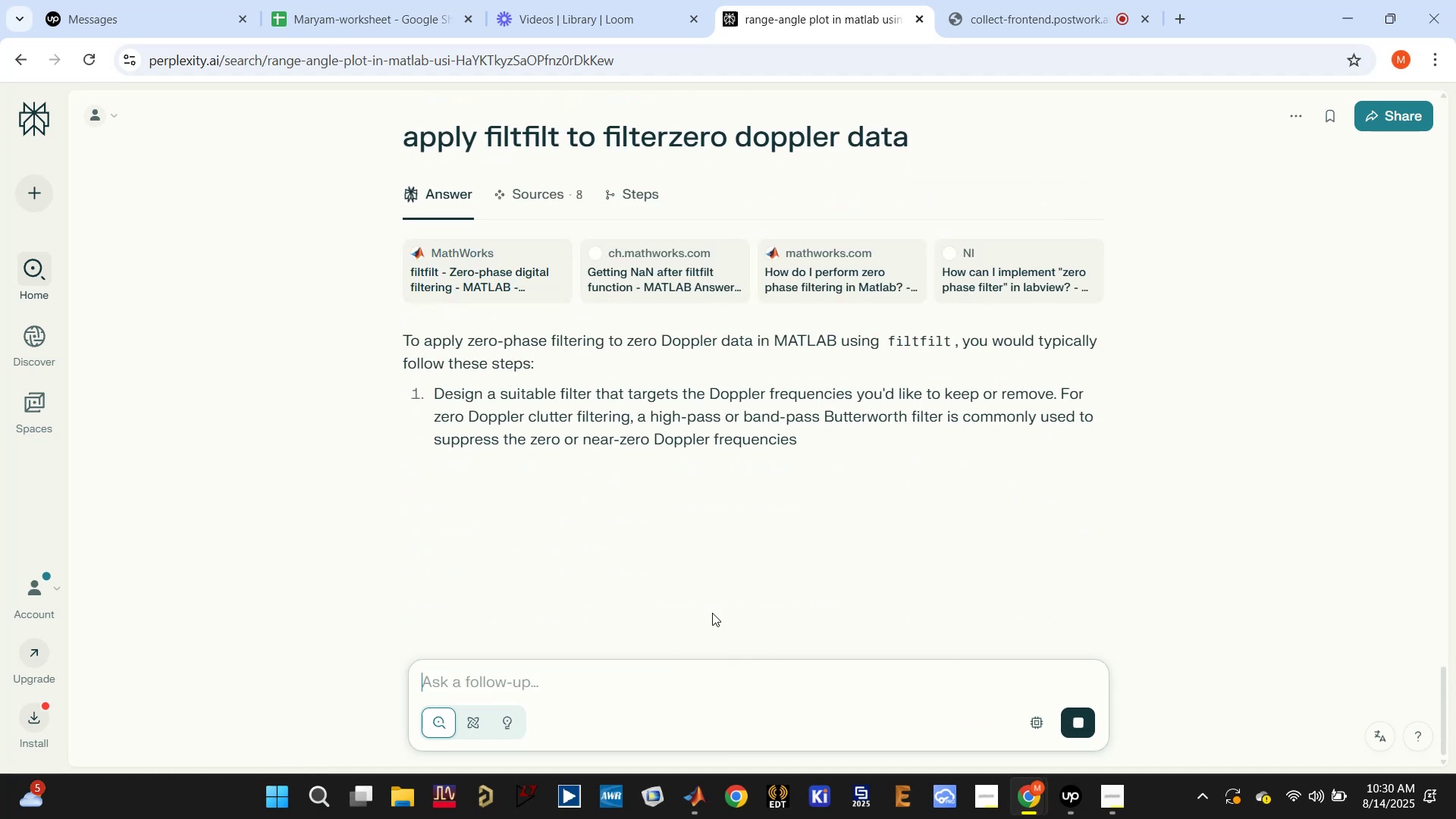 
scroll: coordinate [771, 601], scroll_direction: down, amount: 4.0
 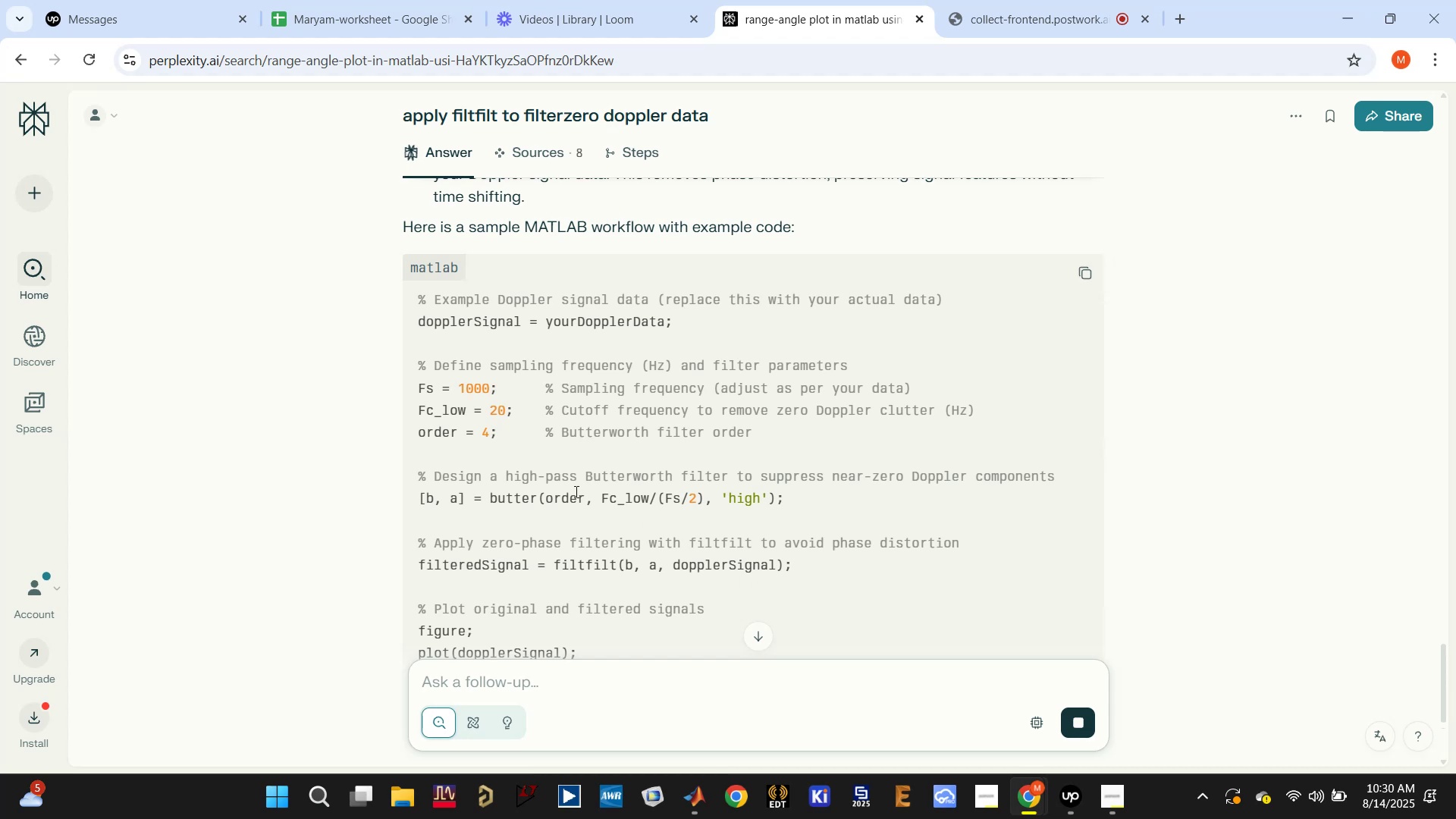 
double_click([570, 497])
 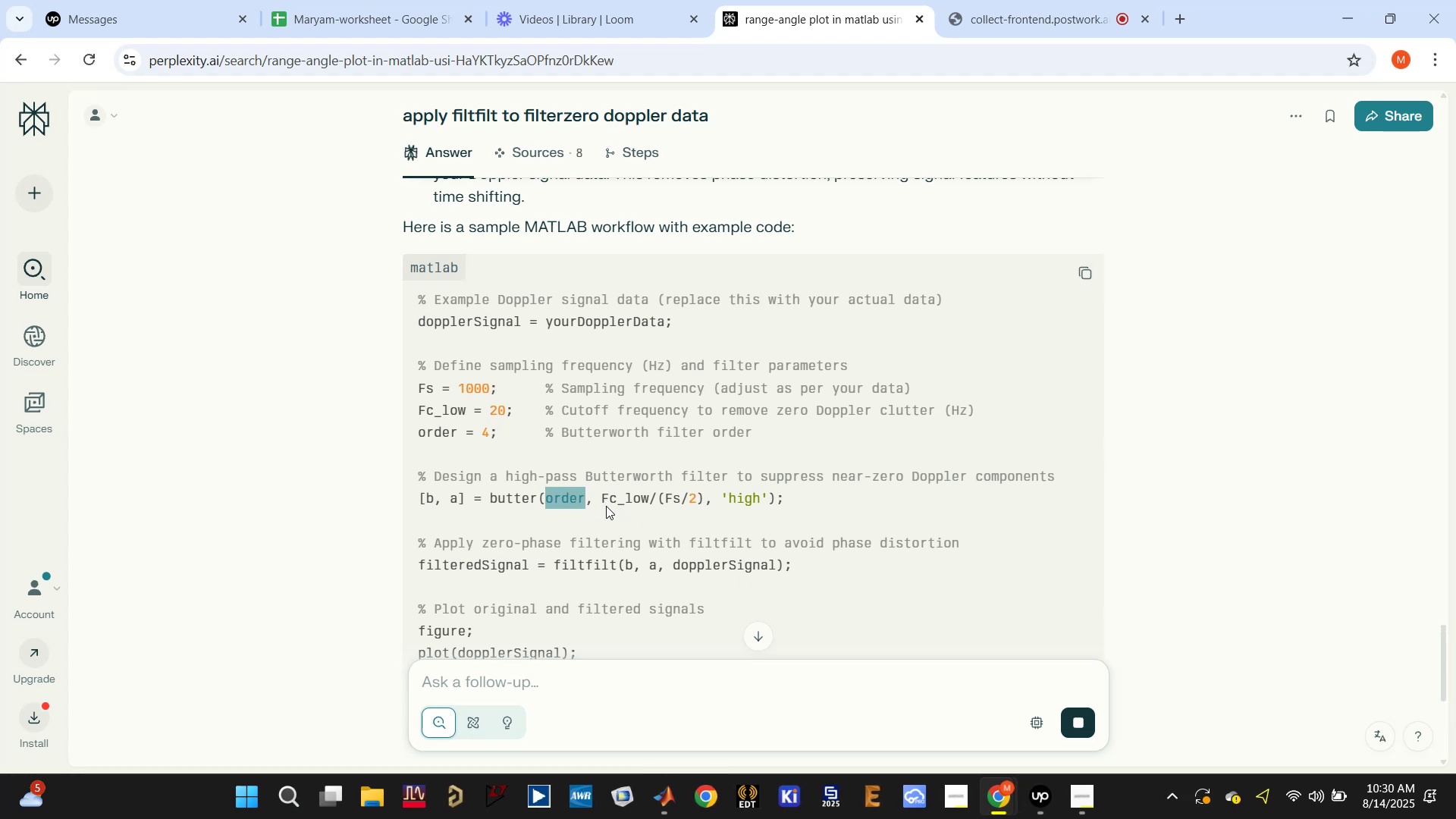 
left_click_drag(start_coordinate=[590, 499], to_coordinate=[687, 500])
 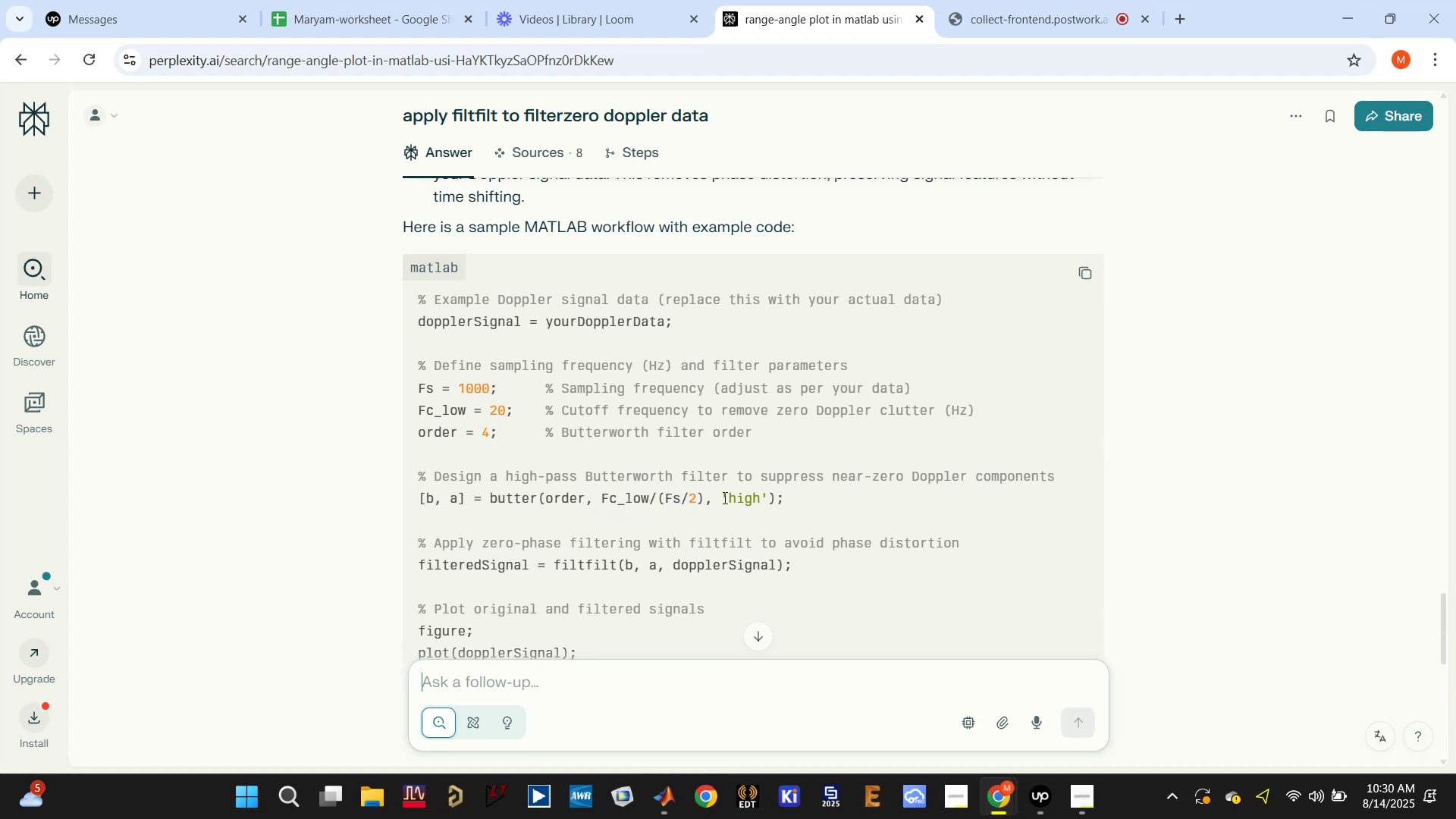 
double_click([733, 493])
 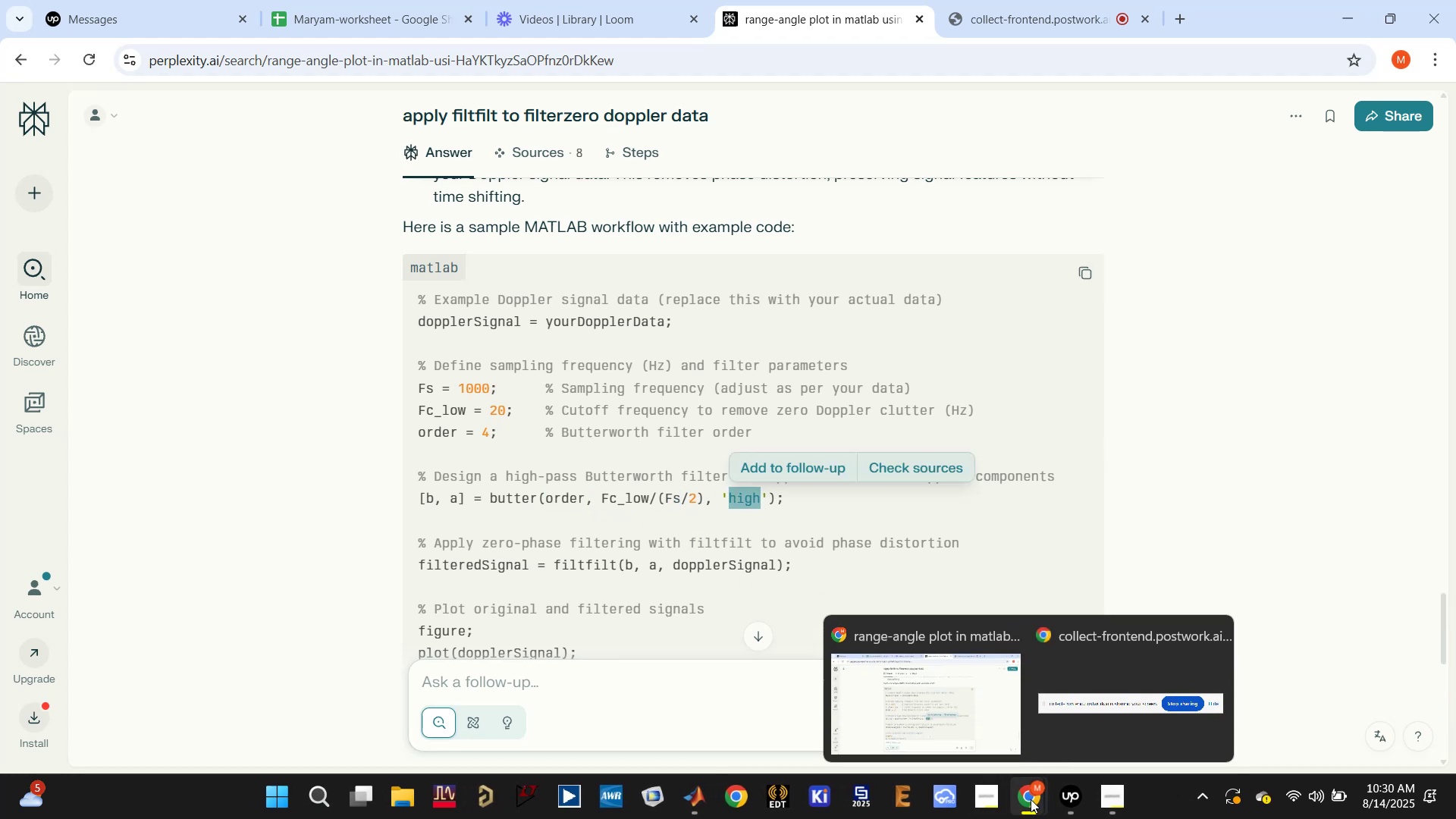 
left_click([692, 799])
 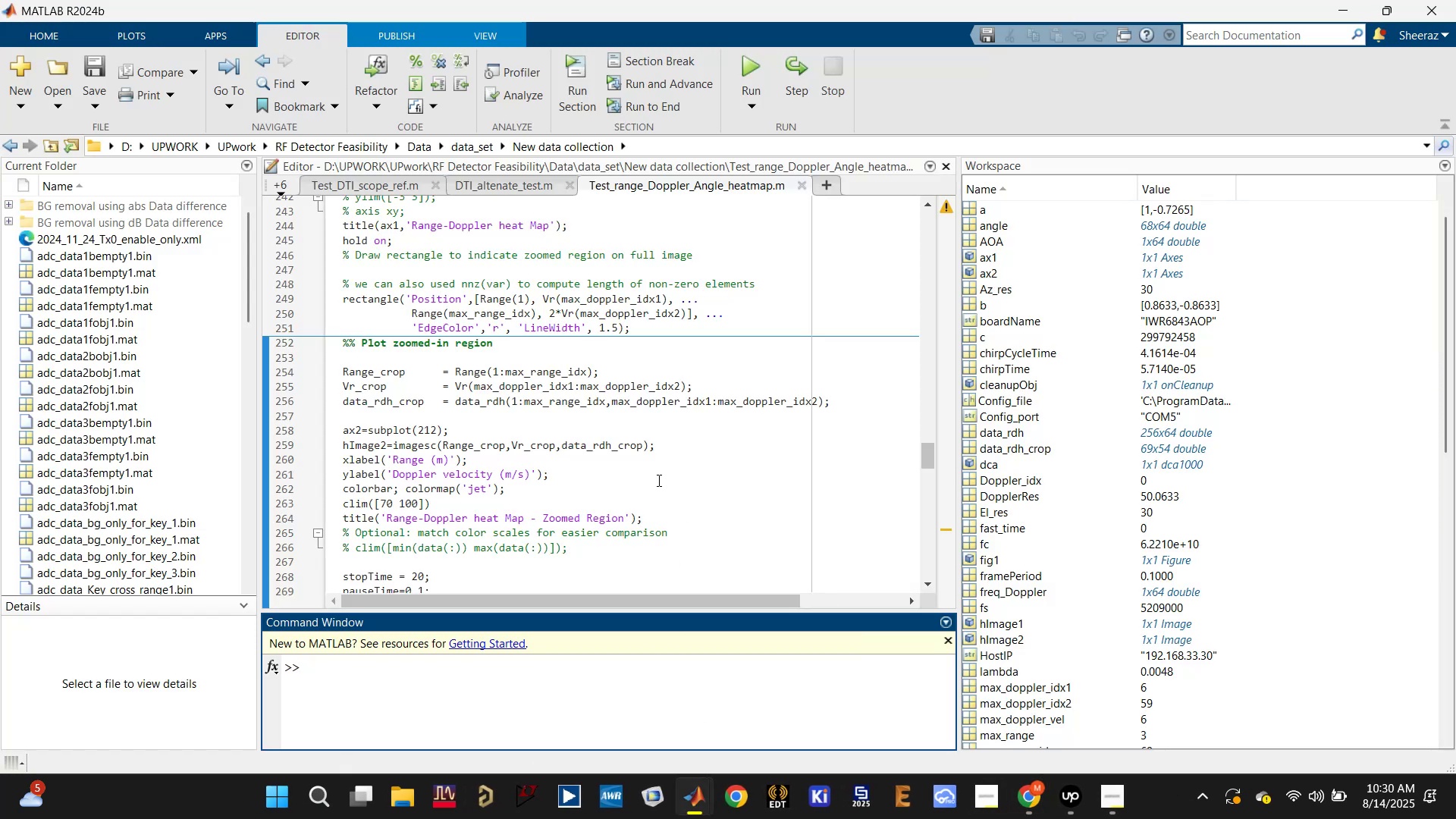 
scroll: coordinate [573, 409], scroll_direction: down, amount: 2.0
 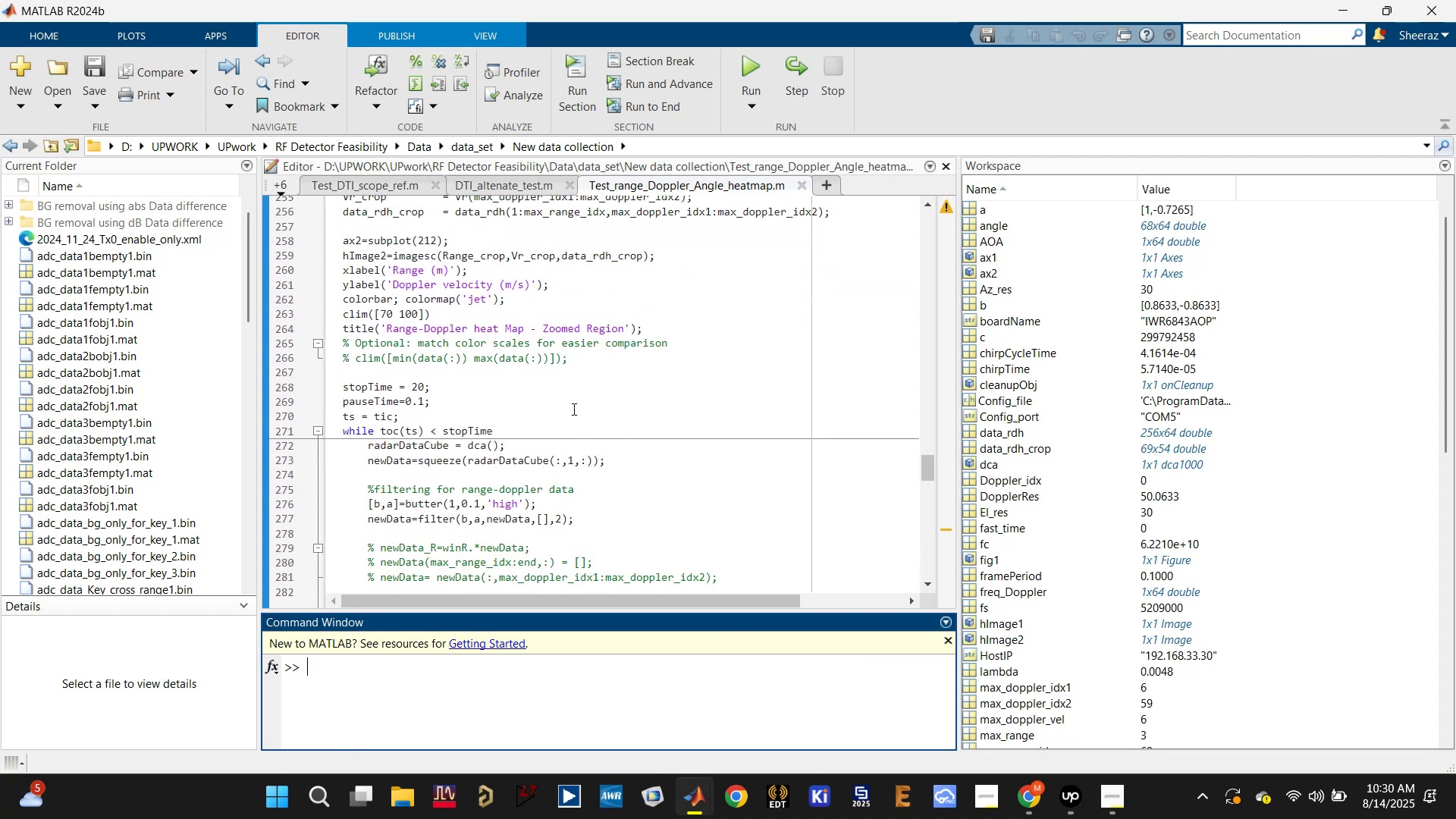 
scroll: coordinate [560, 408], scroll_direction: none, amount: 0.0
 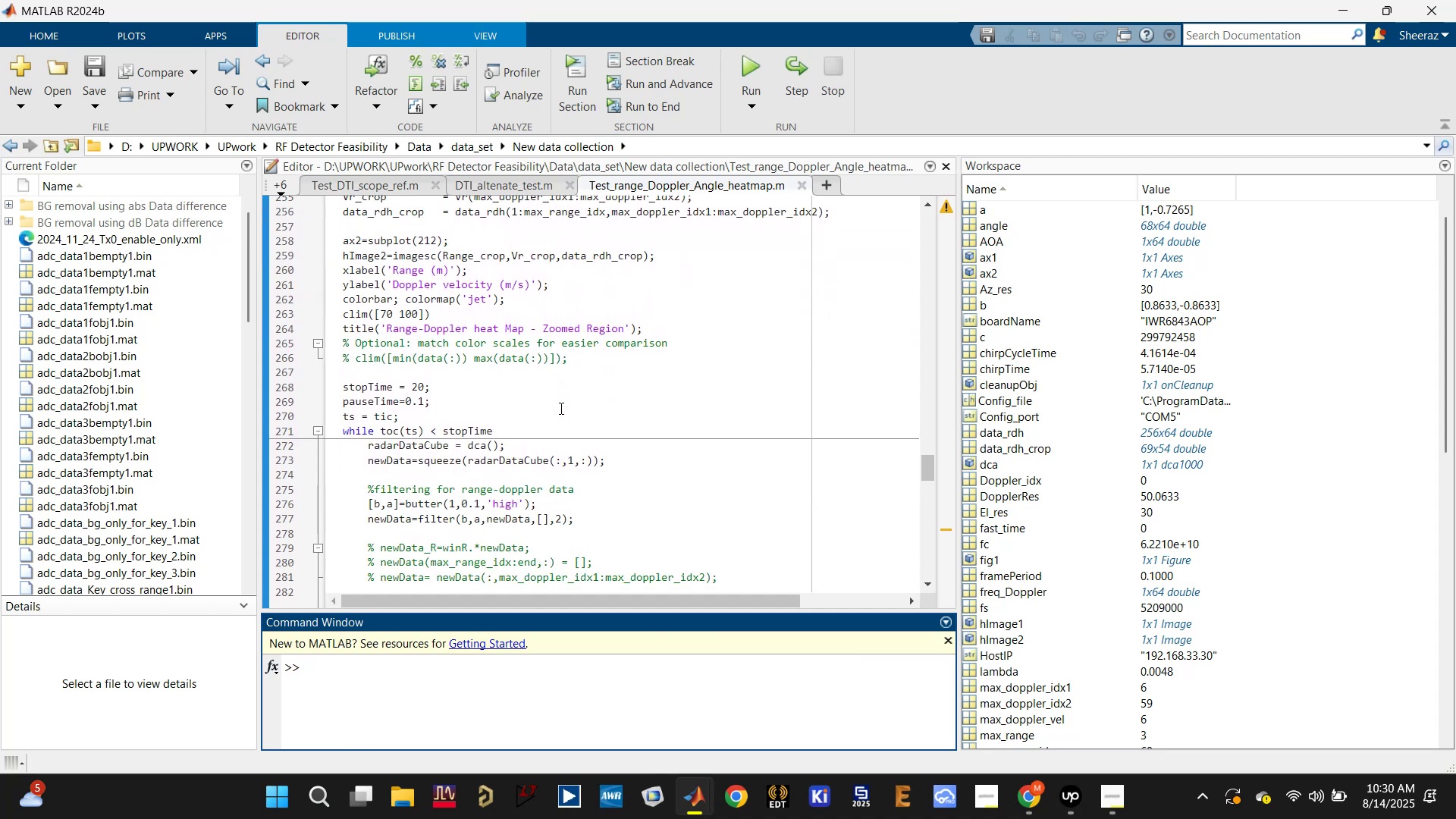 
scroll: coordinate [560, 408], scroll_direction: down, amount: 2.0
 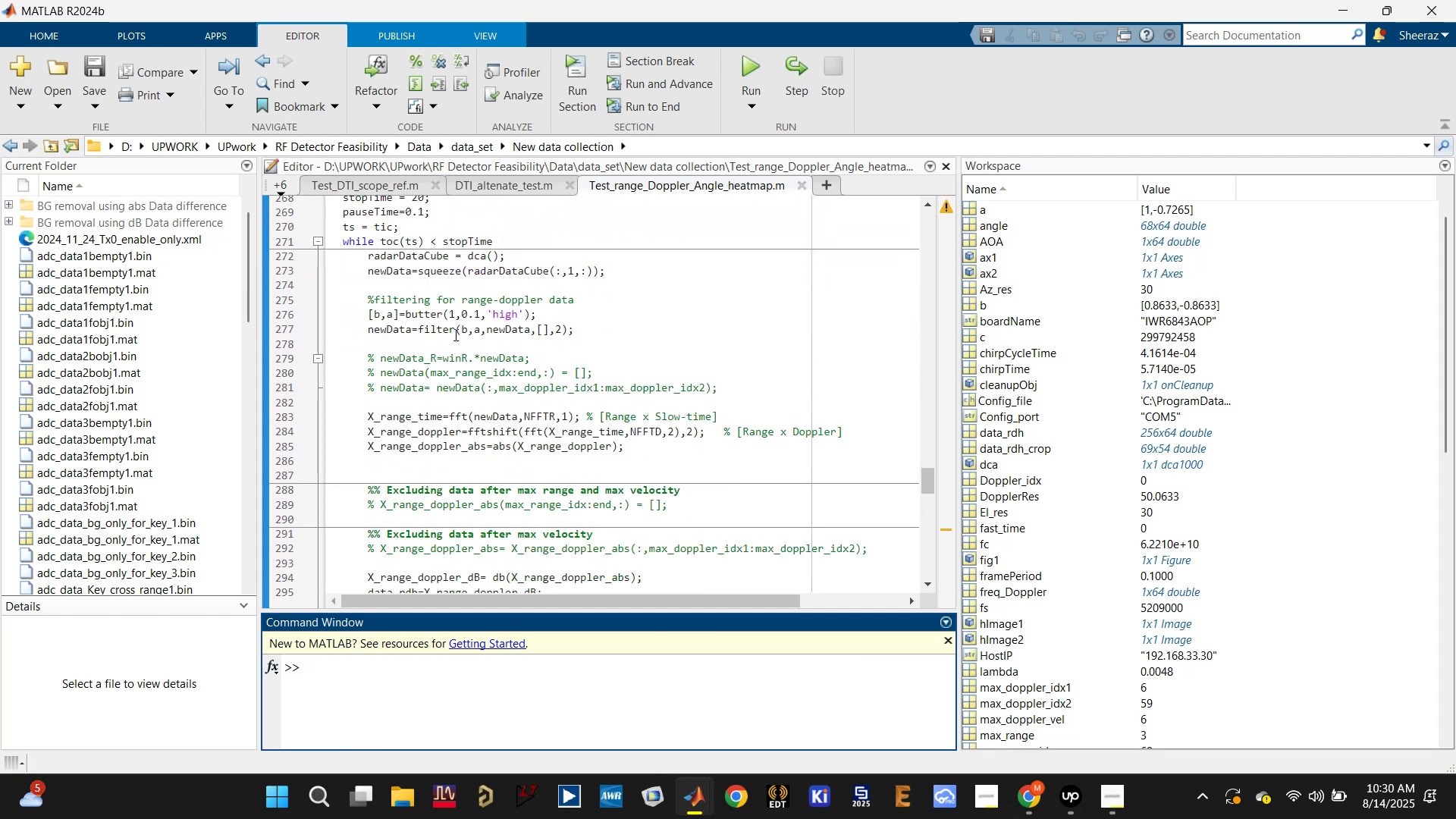 
double_click([447, 332])
 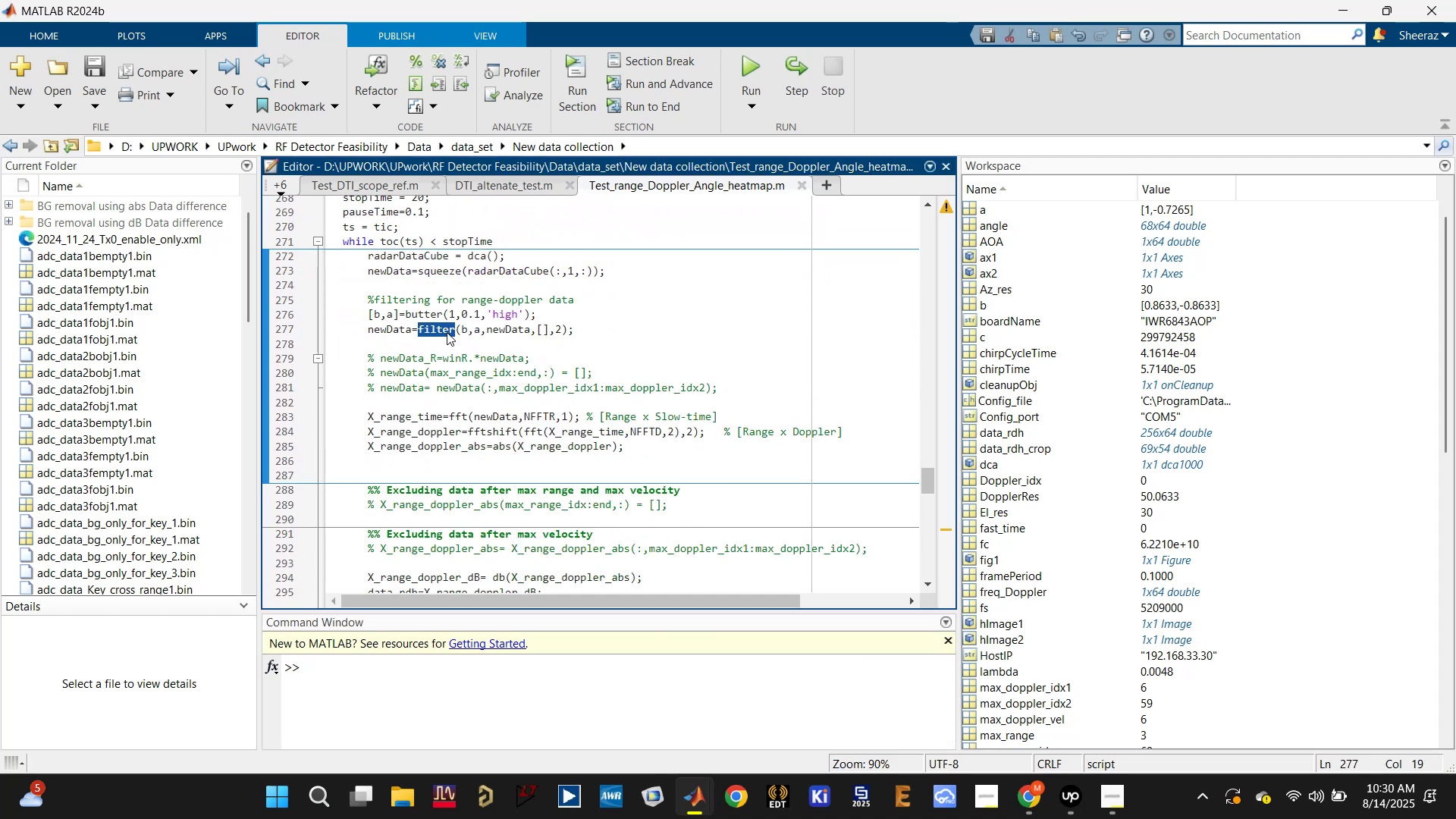 
type(filtfil)
 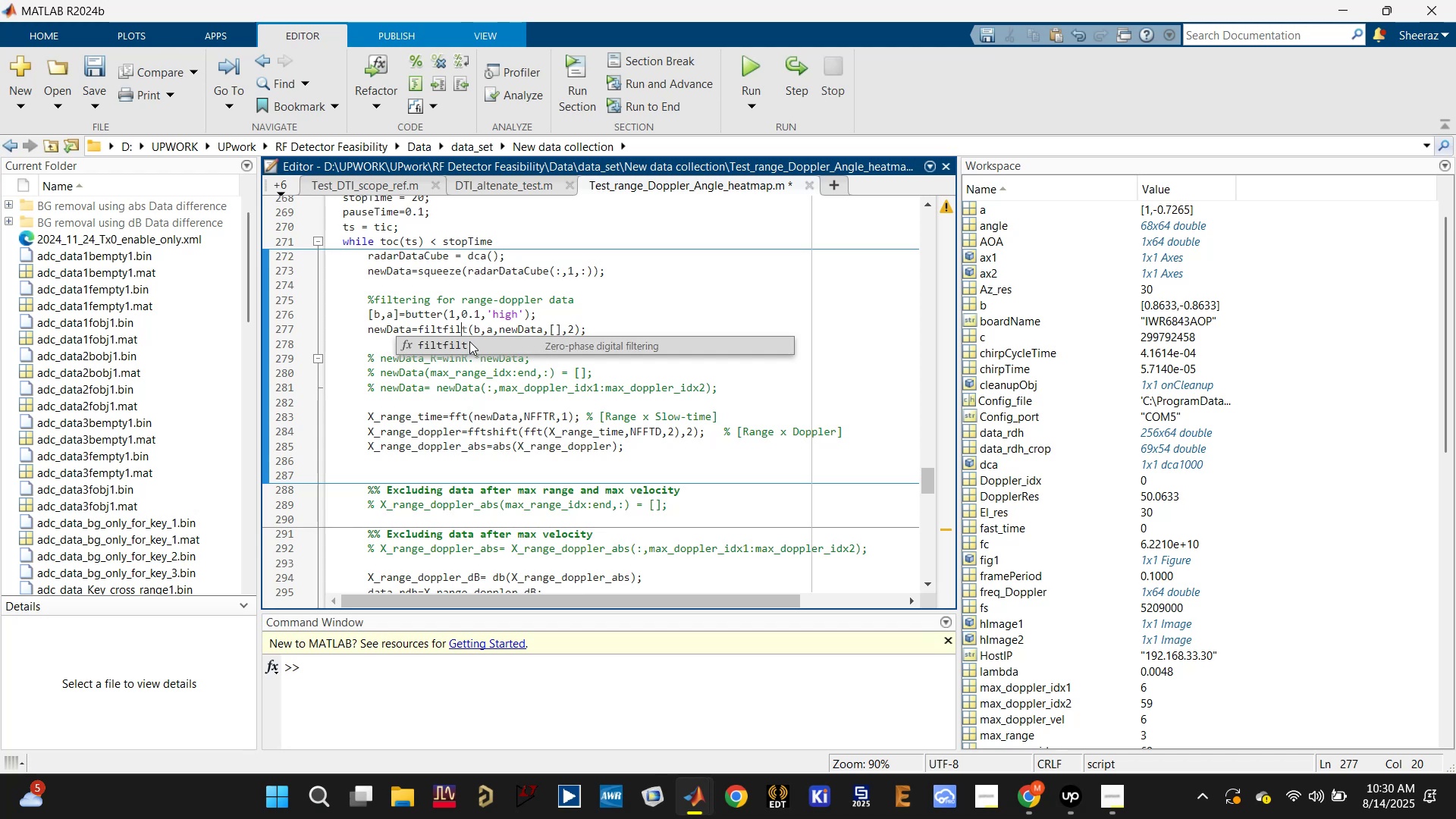 
left_click([465, 346])
 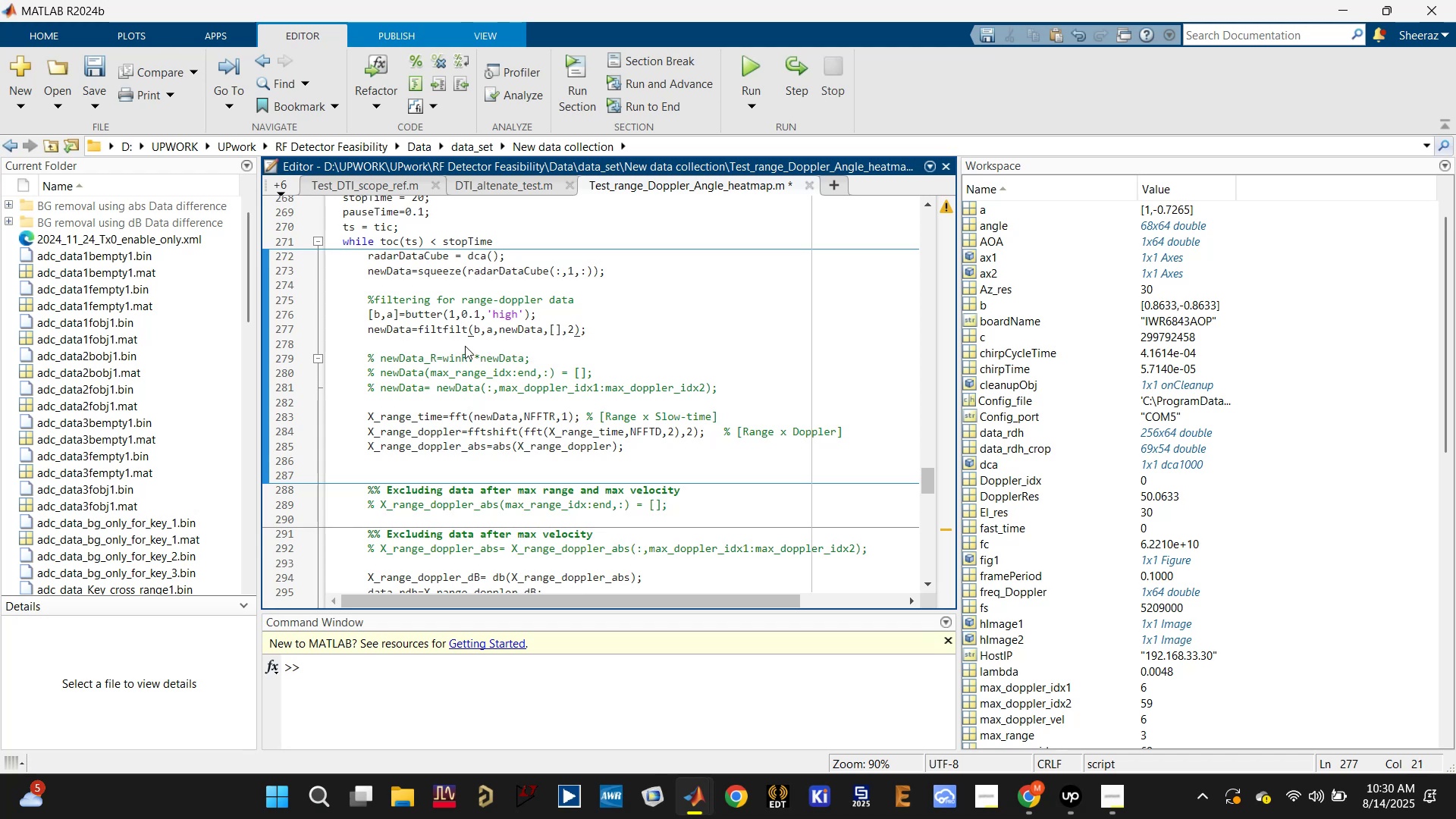 
key(Backspace)
key(Backspace)
key(Backspace)
key(Backspace)
key(Backspace)
type(ter)
 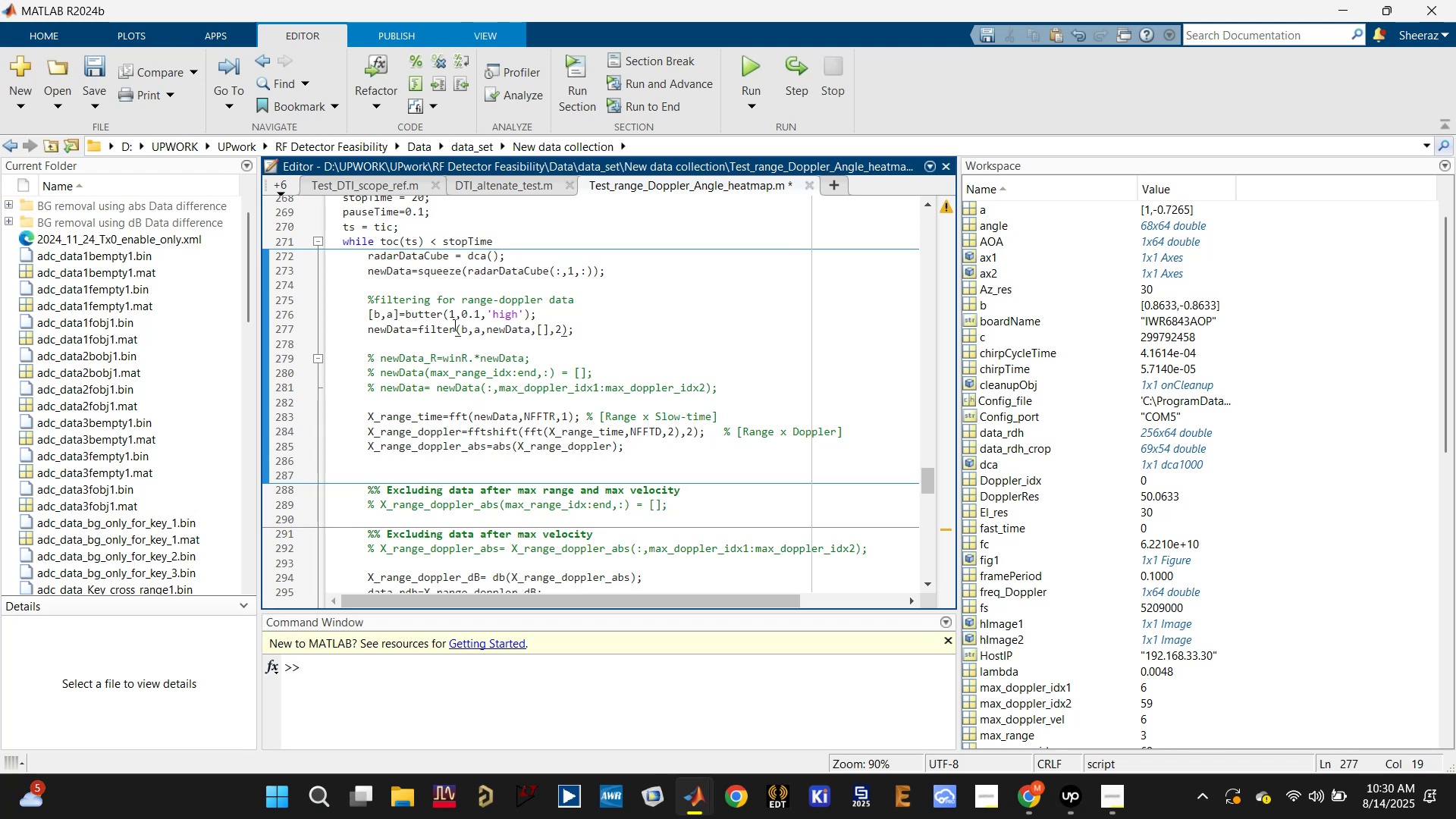 
key(Backspace)
key(Backspace)
type(er)
key(Backspace)
key(Backspace)
key(Backspace)
type(tfilt)
 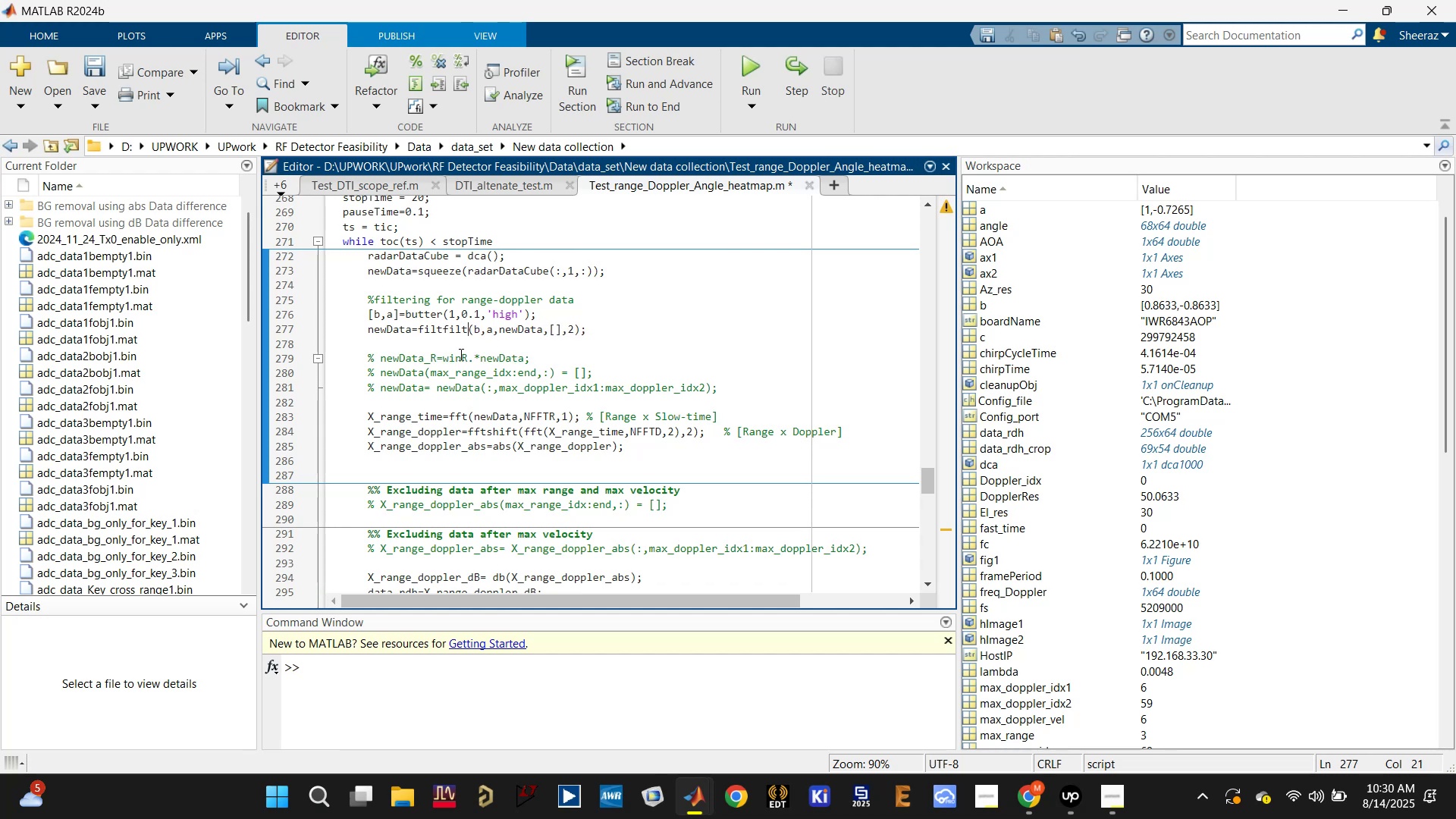 
double_click([458, 320])
 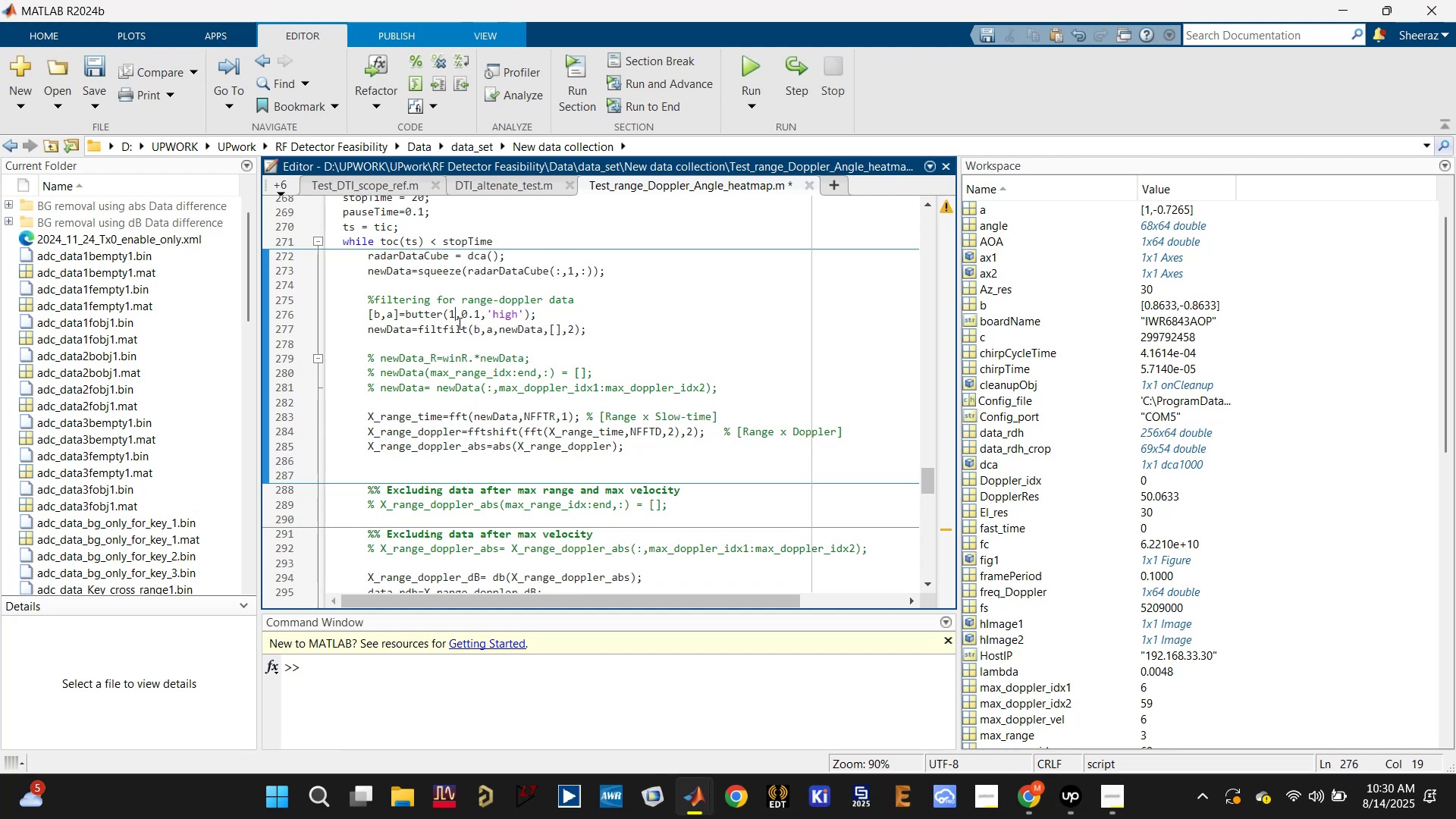 
triple_click([453, 326])
 